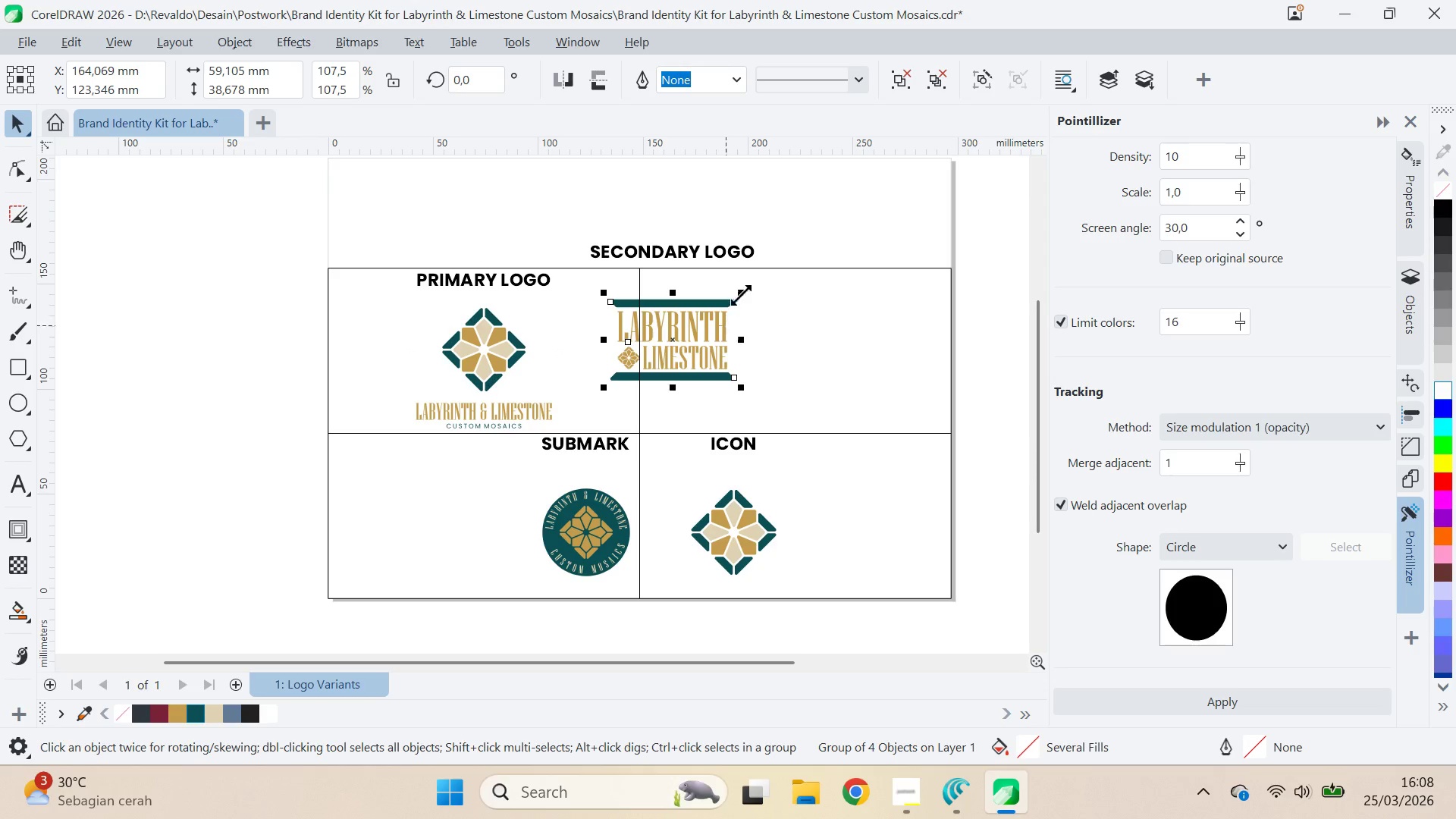 
hold_key(key=ShiftLeft, duration=0.39)
left_click([737, 249])
 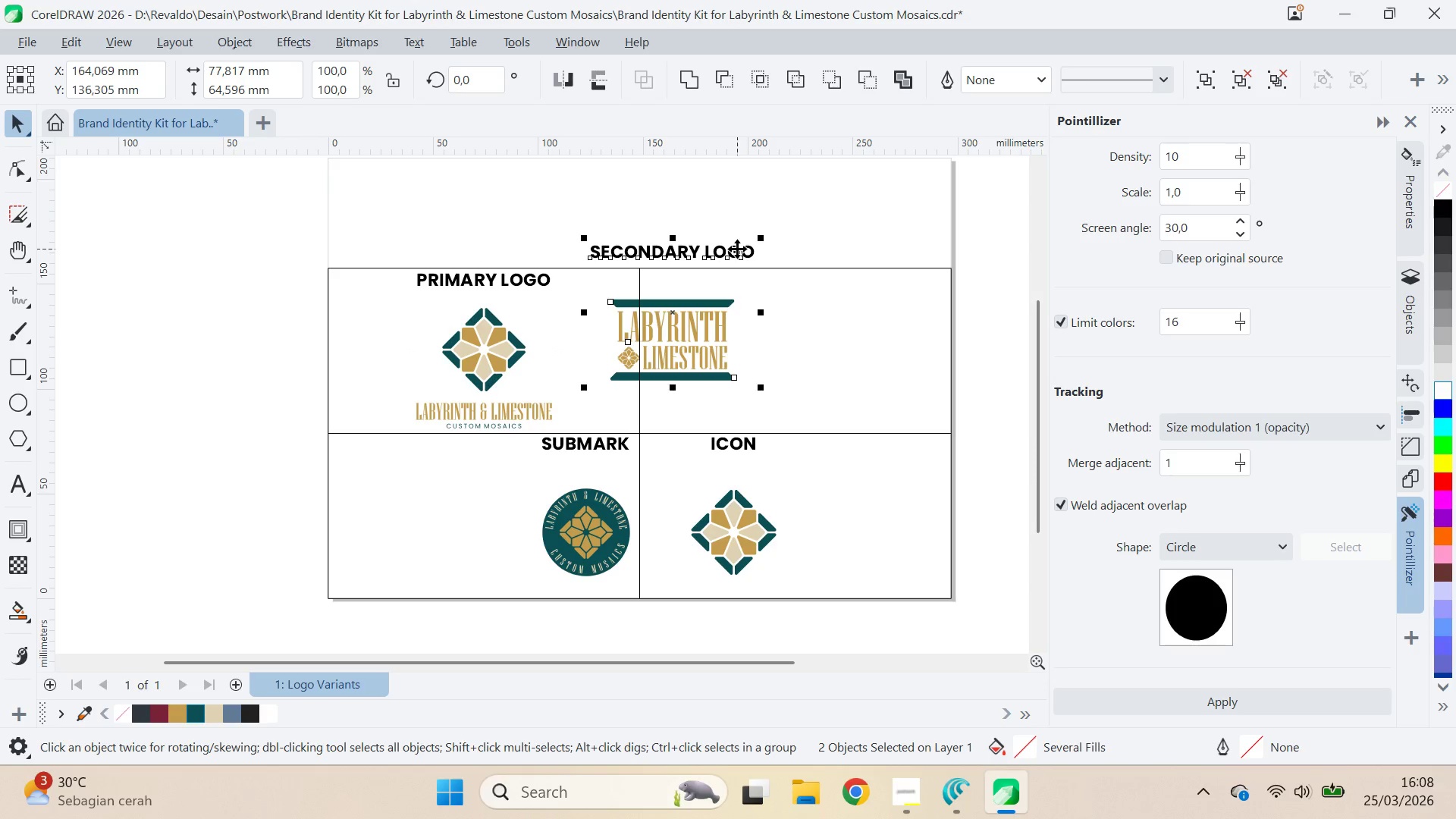 
key(Control+G)
 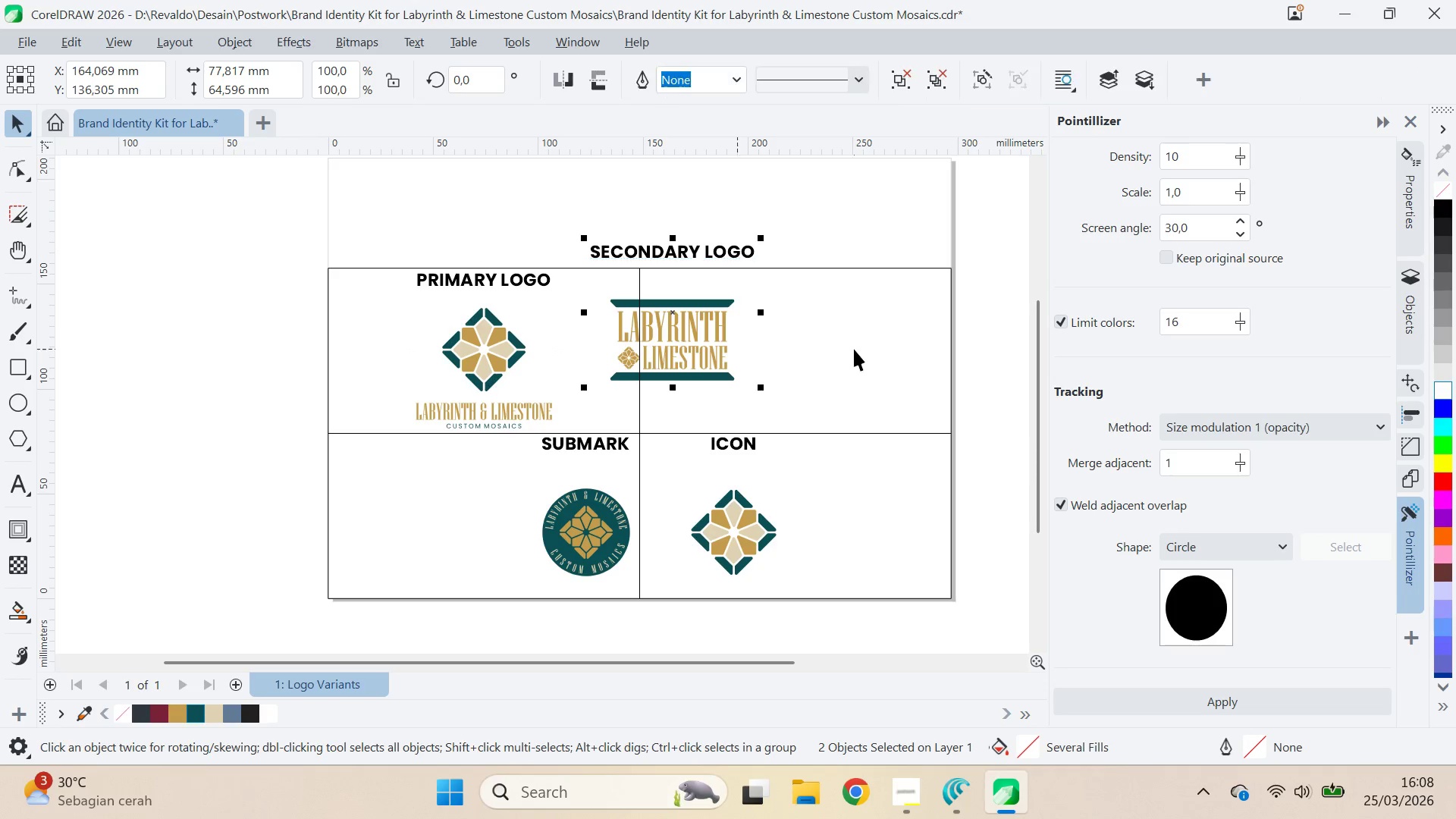 
key(Shift+ShiftLeft)
 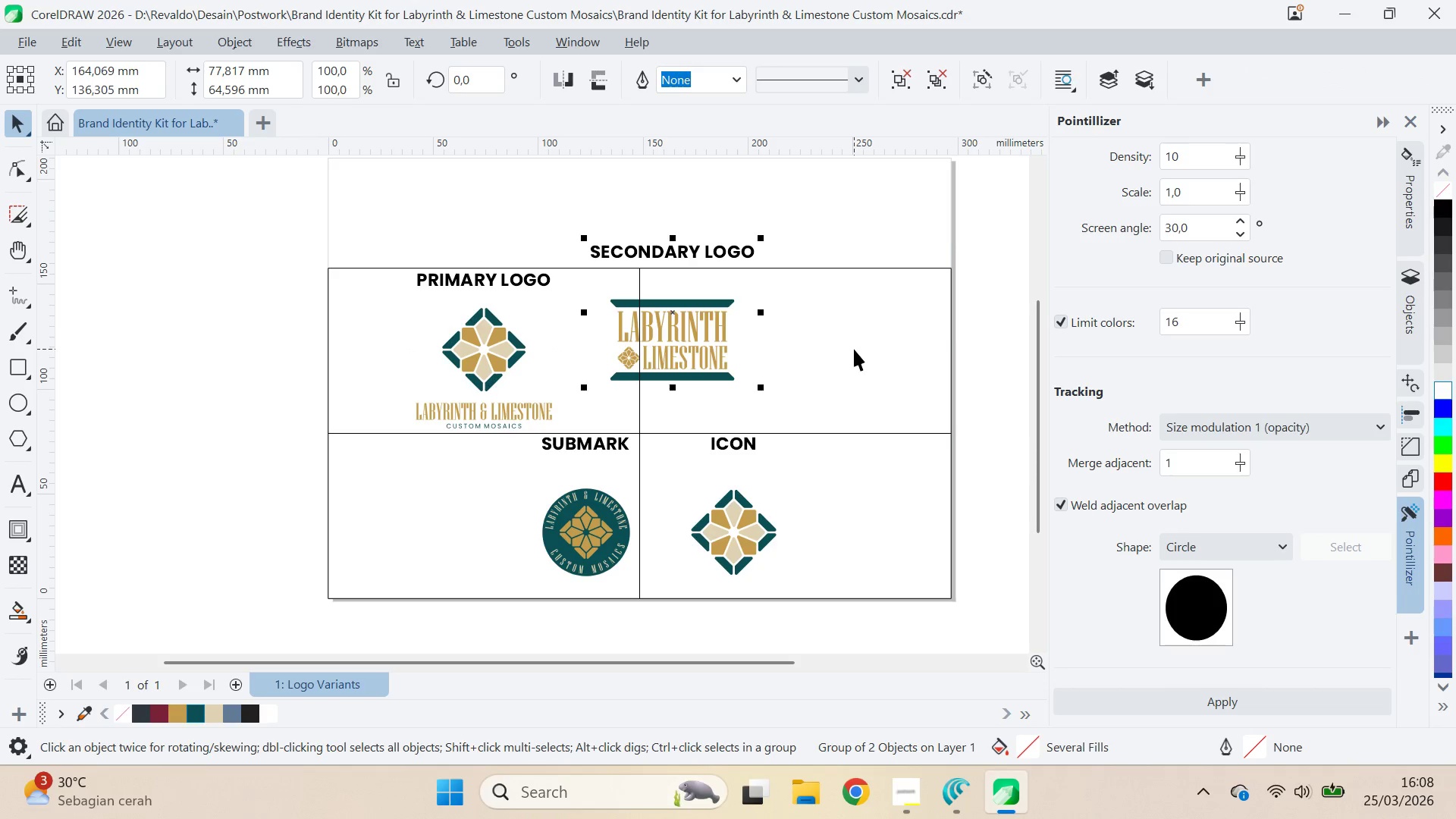 
left_click([854, 349])
 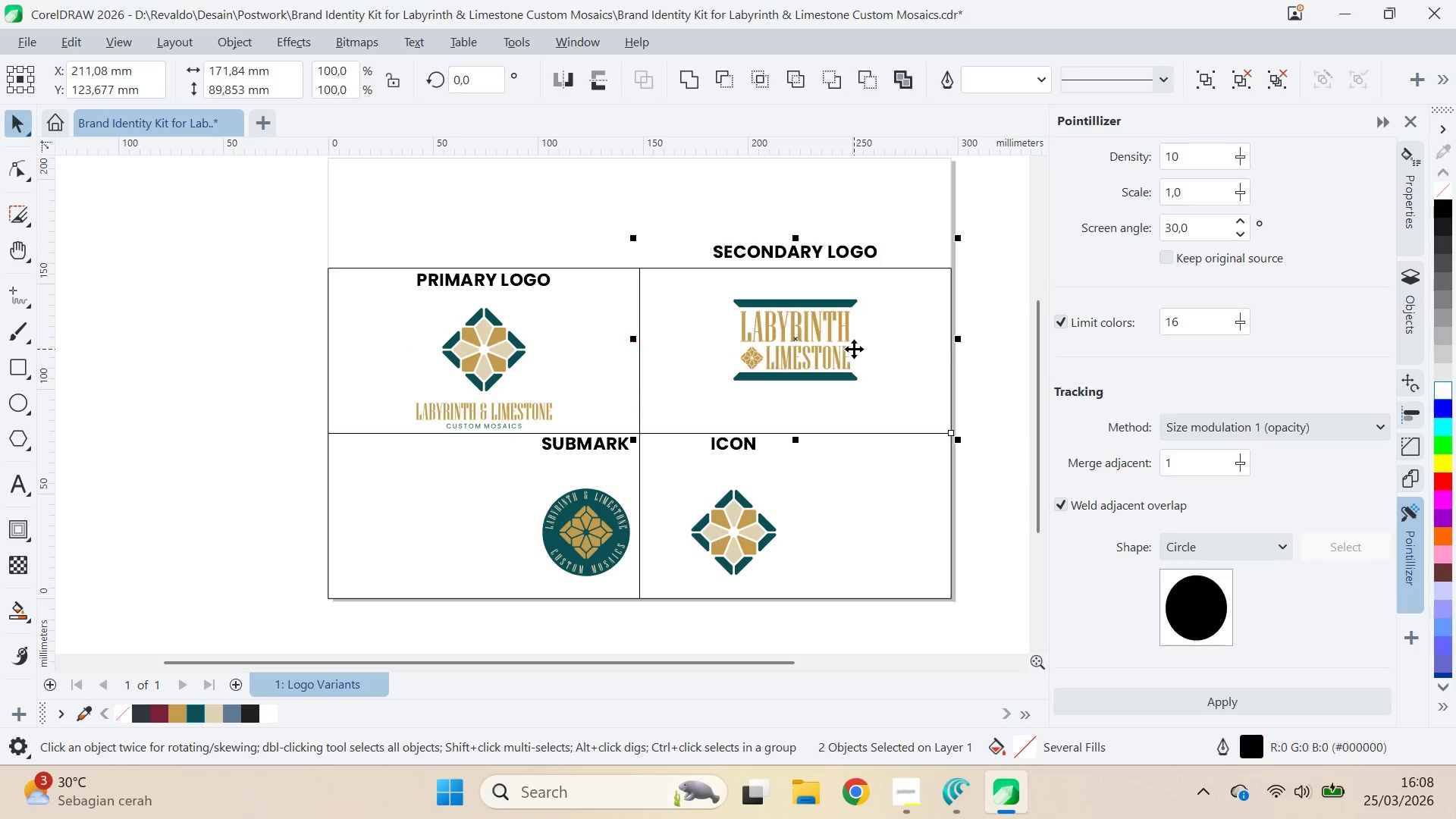 
type(CE)
 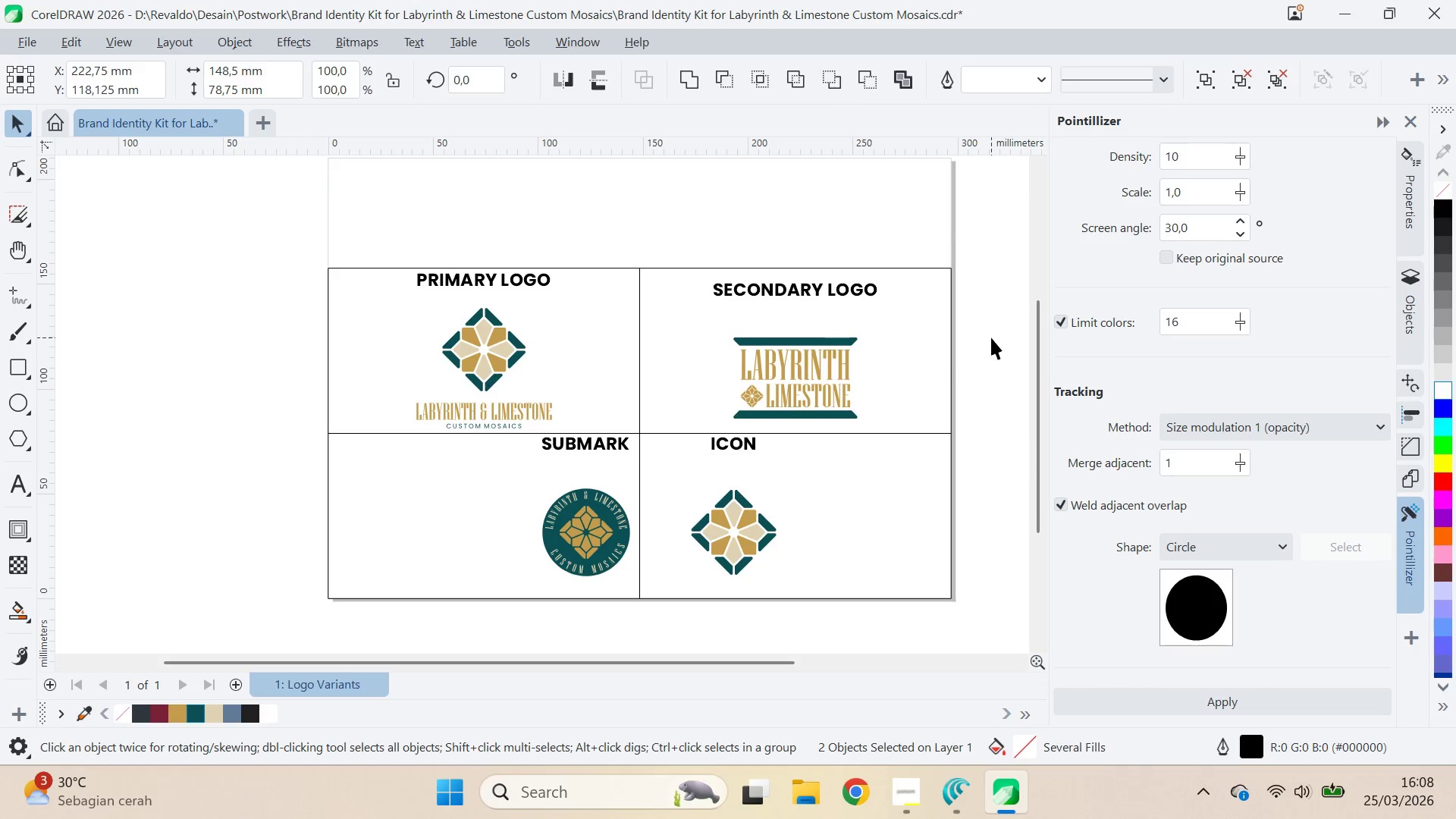 
double_click([826, 372])
 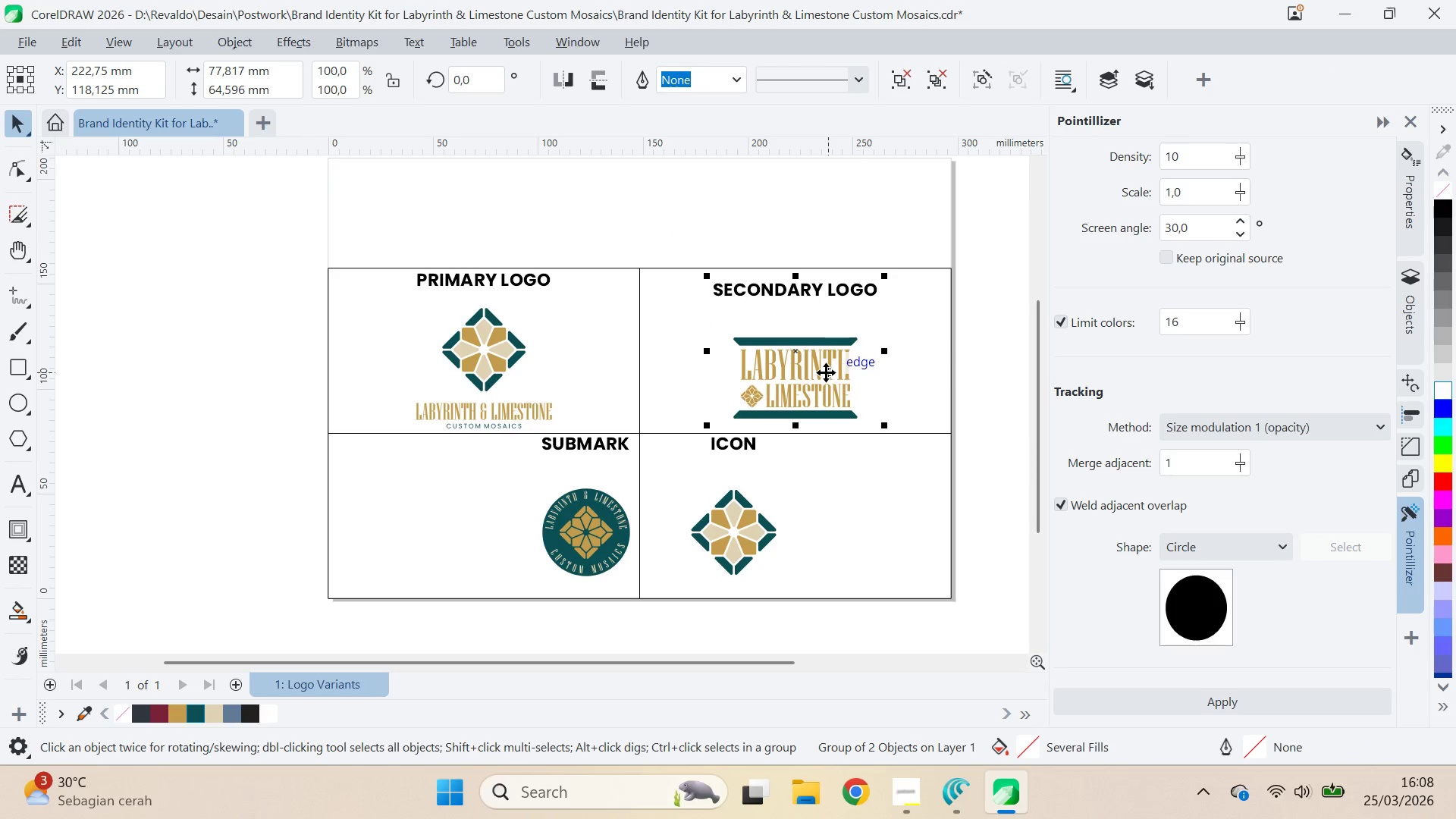 
key(Control+U)
 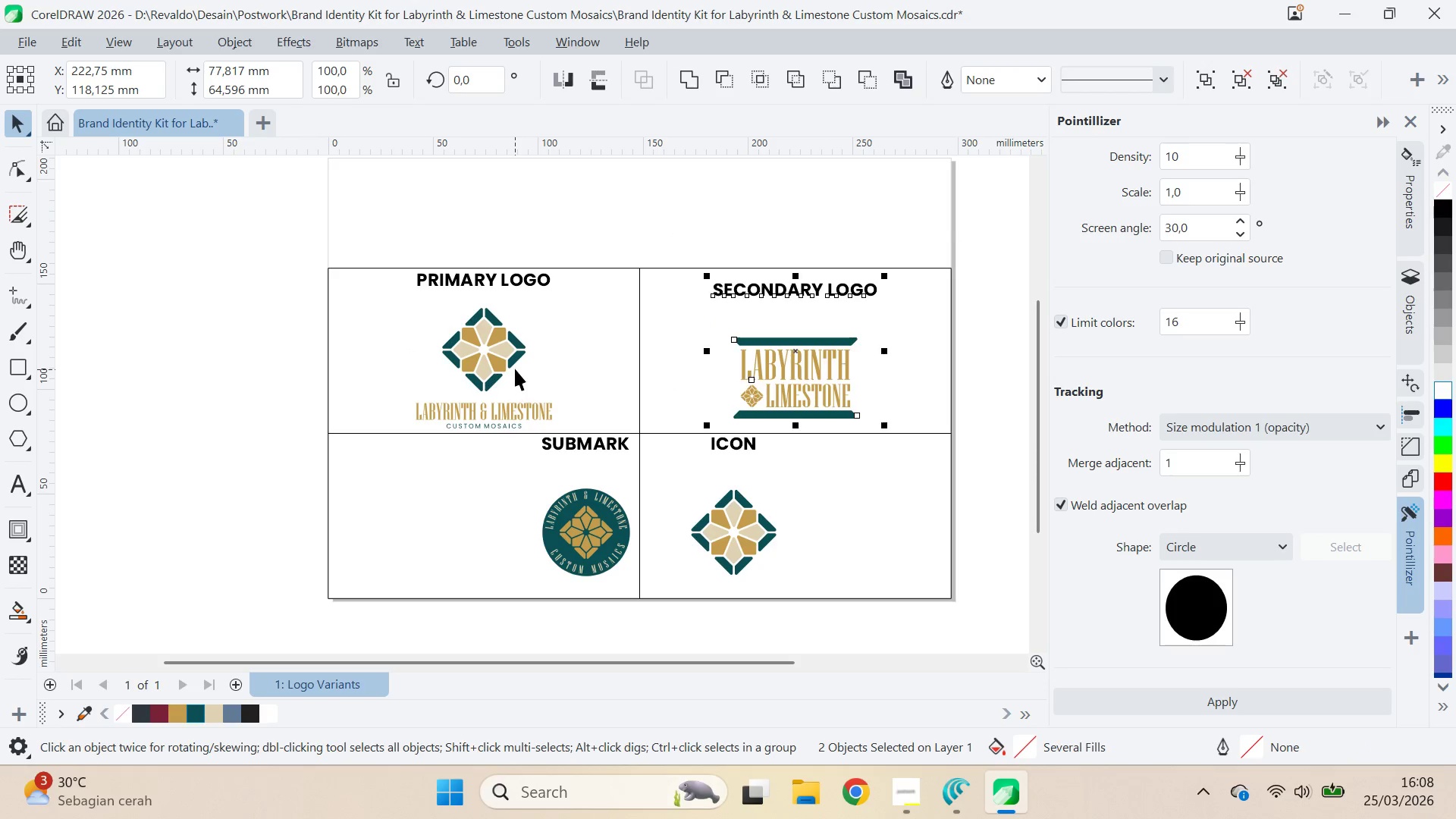 
left_click([515, 369])
 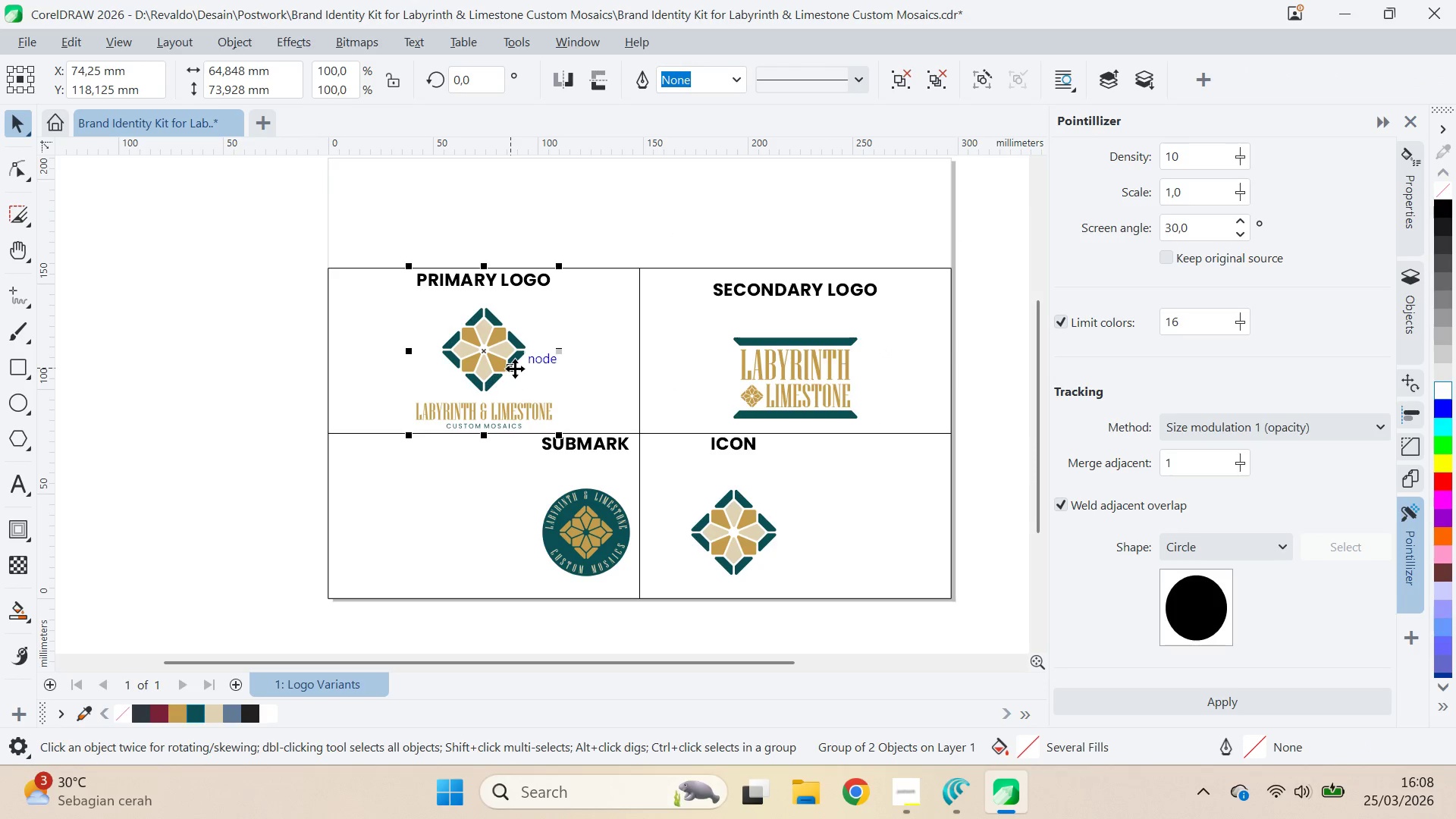 
key(Control+U)
 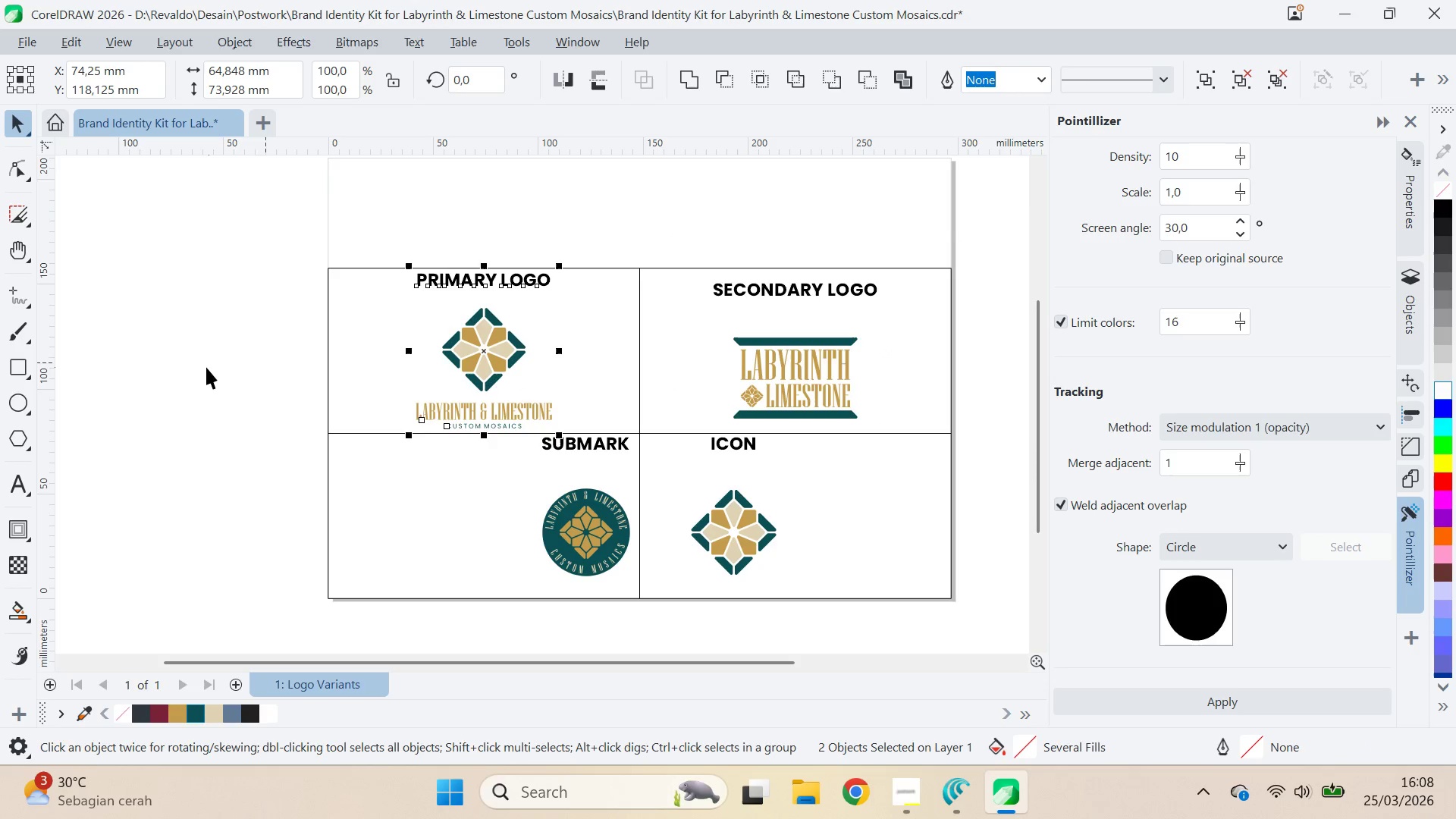 
left_click([206, 367])
 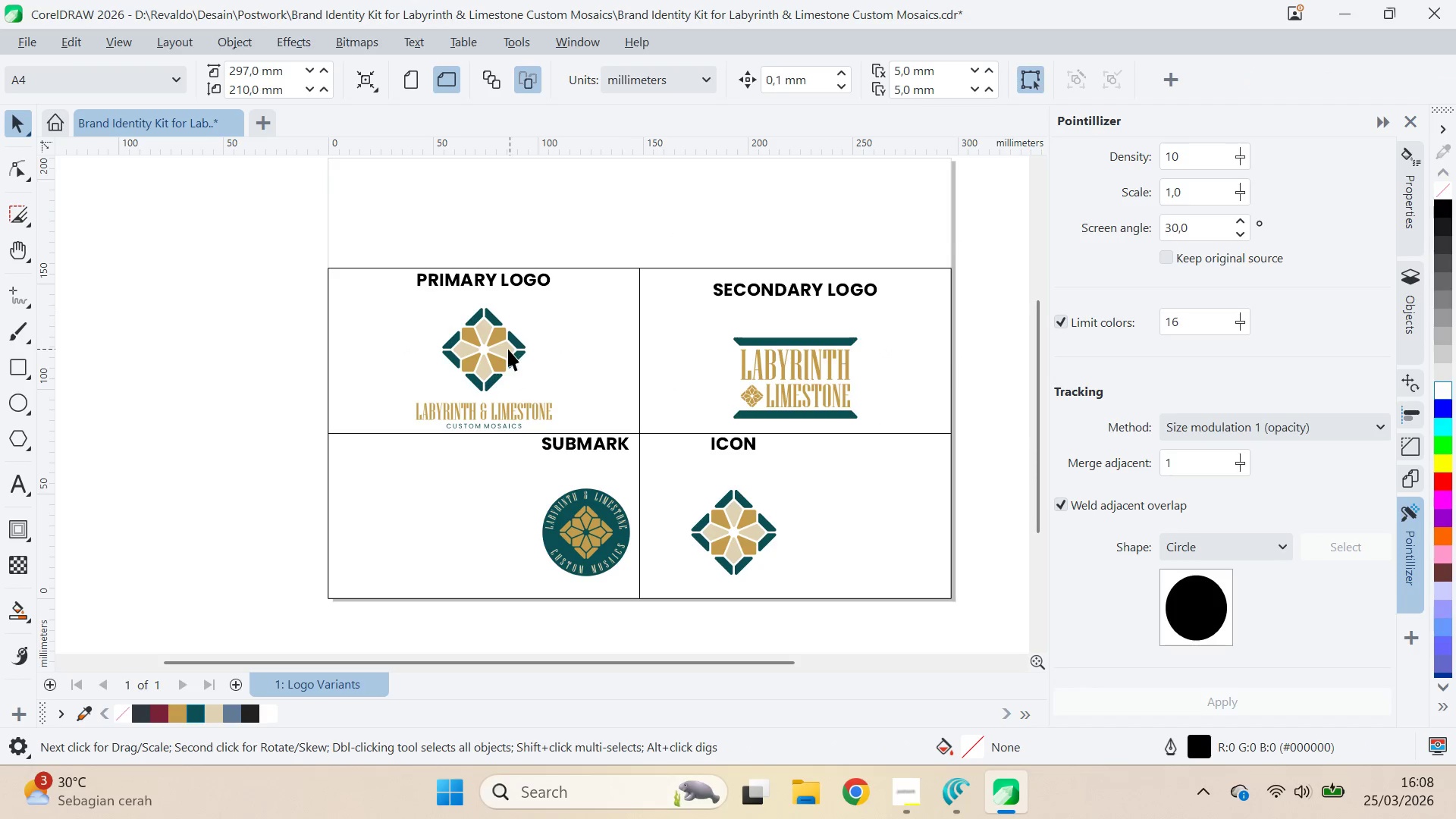 
left_click([502, 349])
 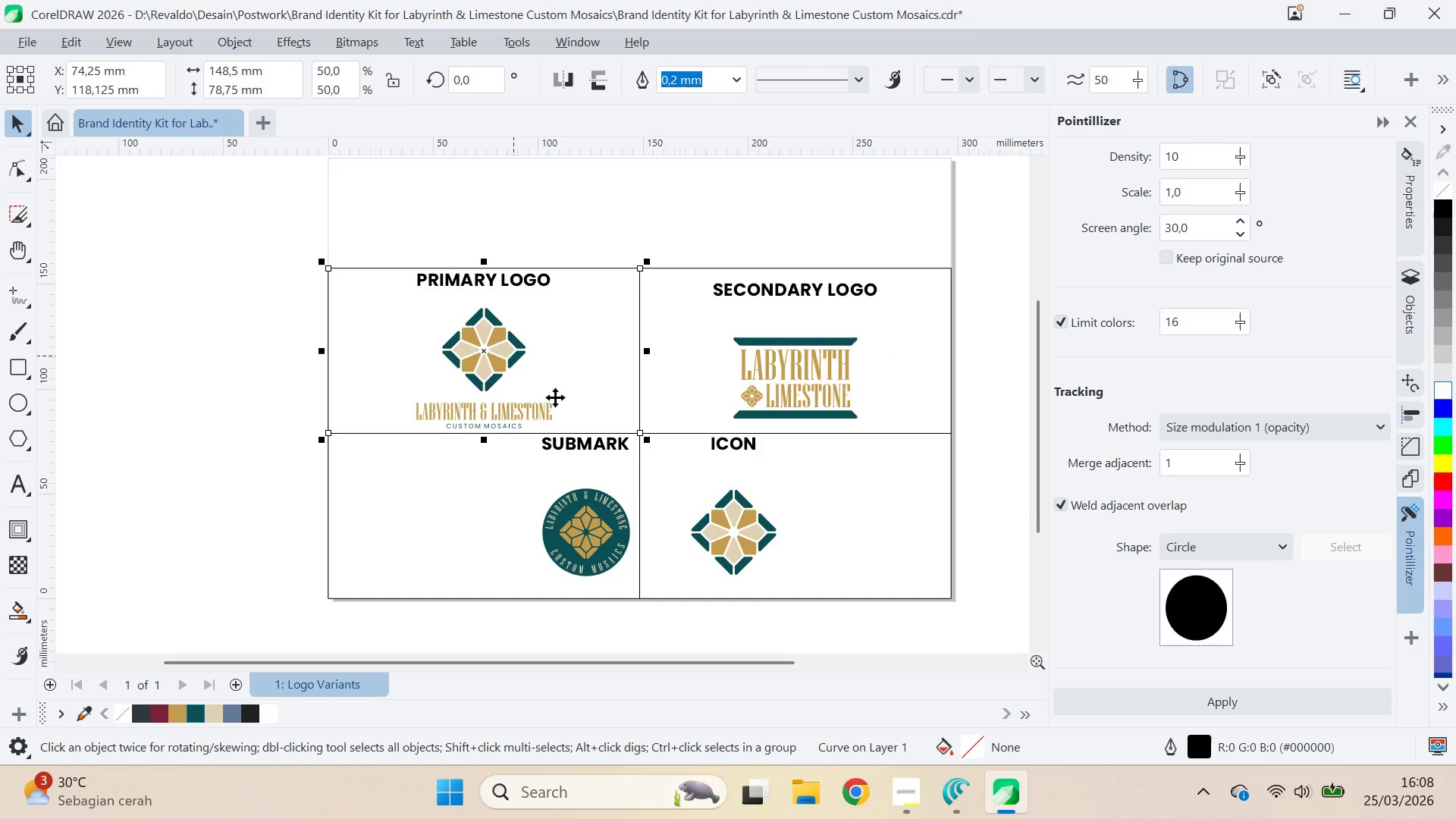 
key(Shift+ShiftLeft)
 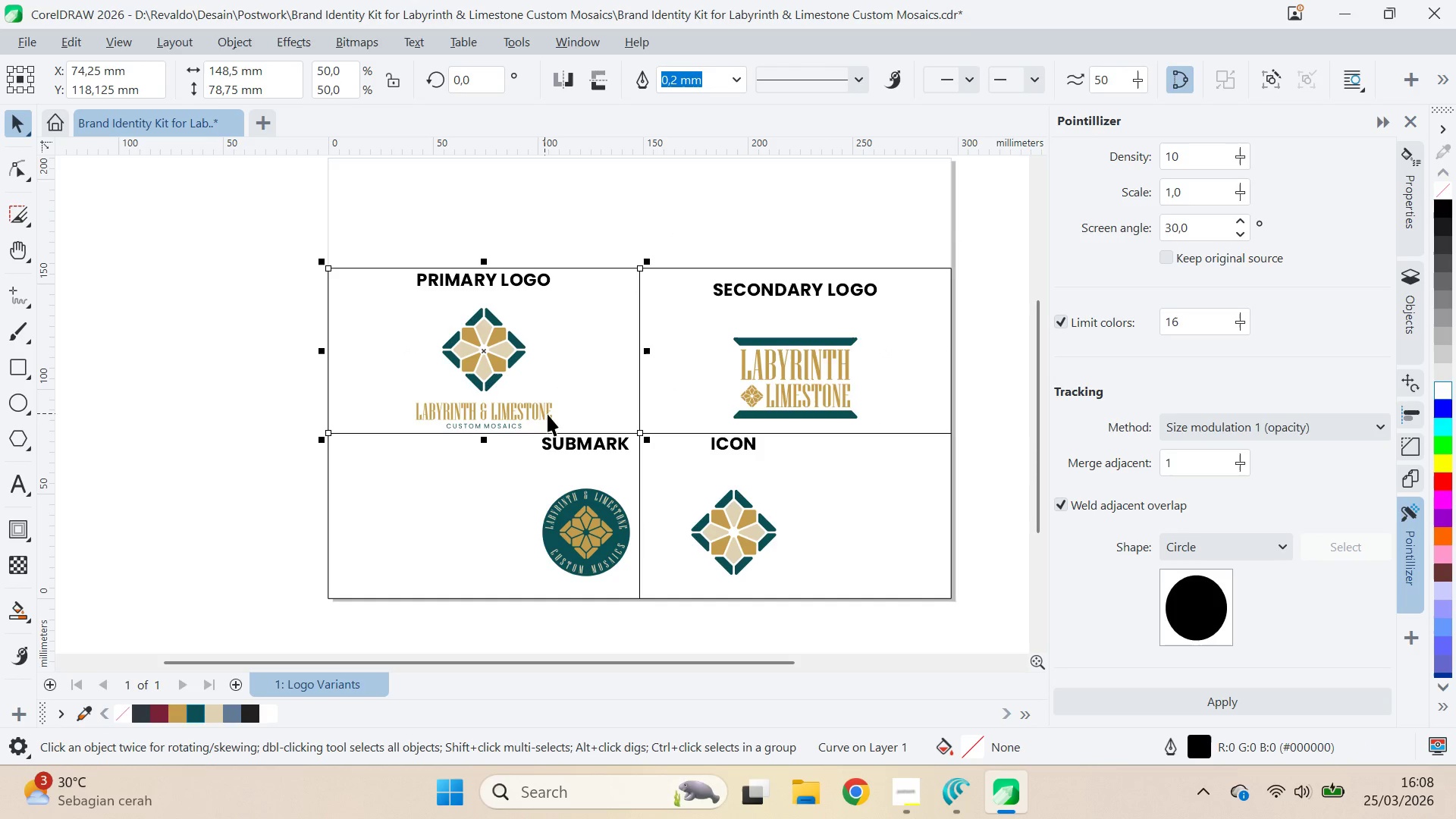 
hold_key(key=ShiftLeft, duration=1.39)
double_click([673, 485])
 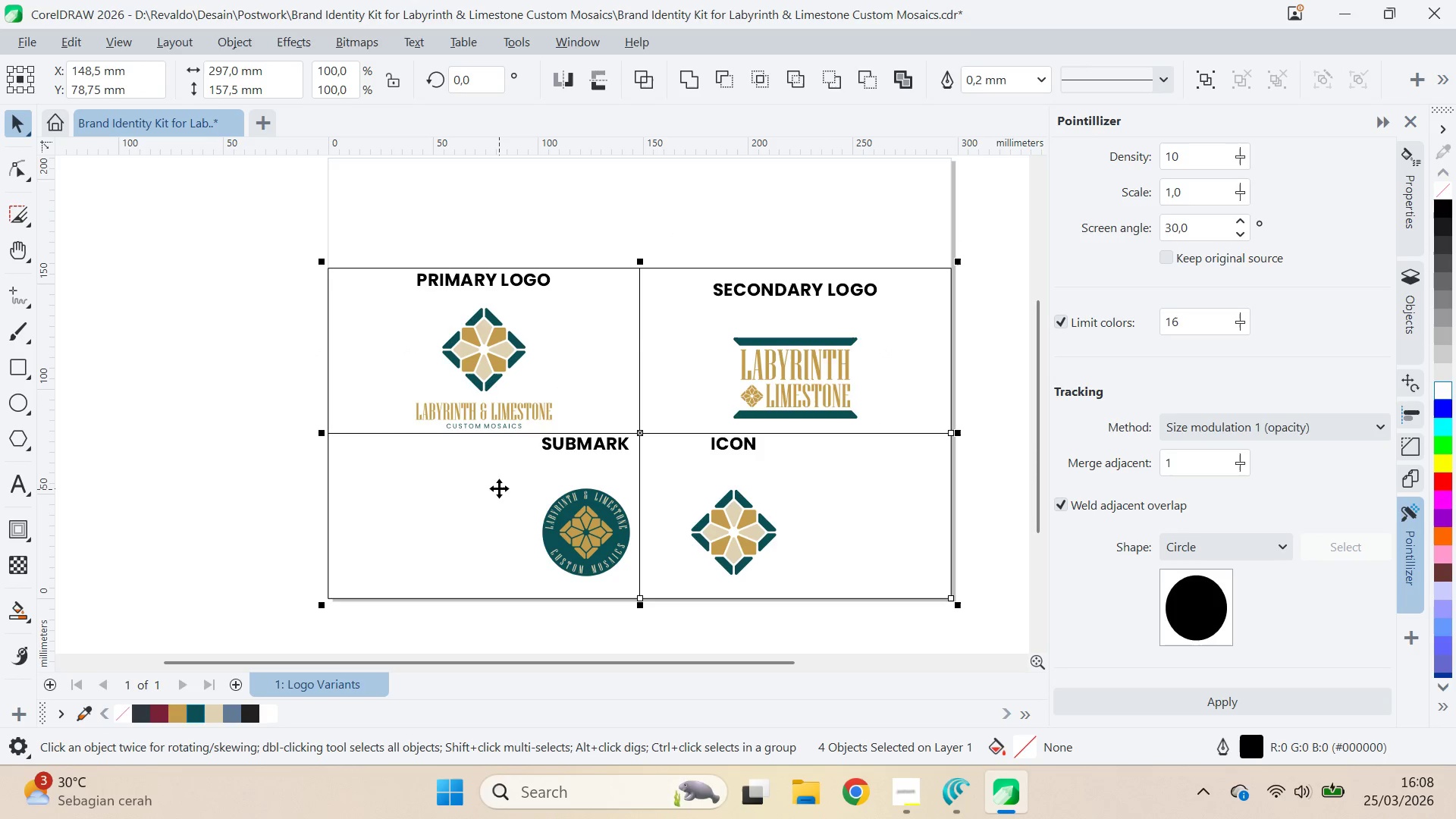 
key(Shift+PageDown)
 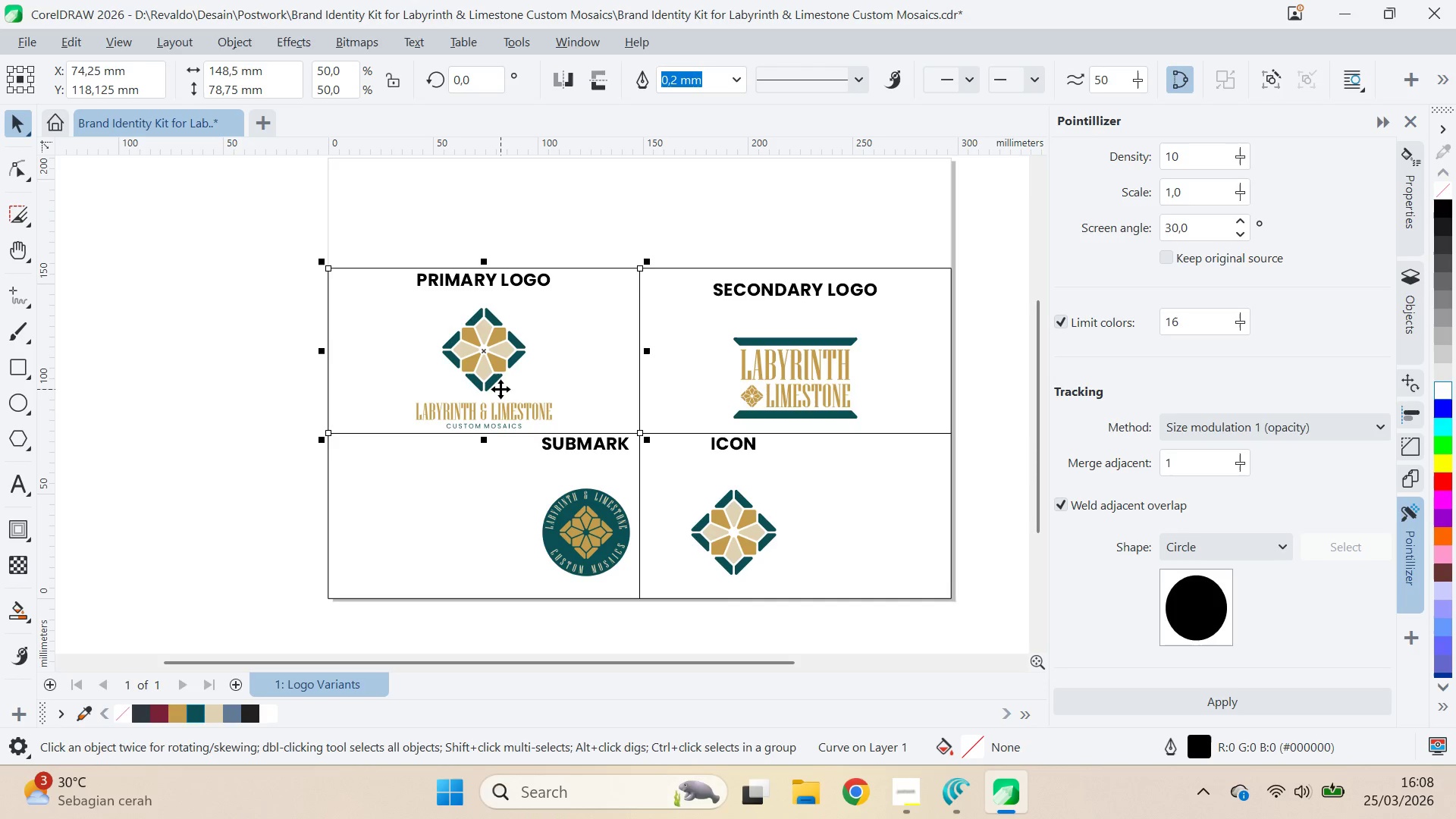 
double_click([499, 372])
 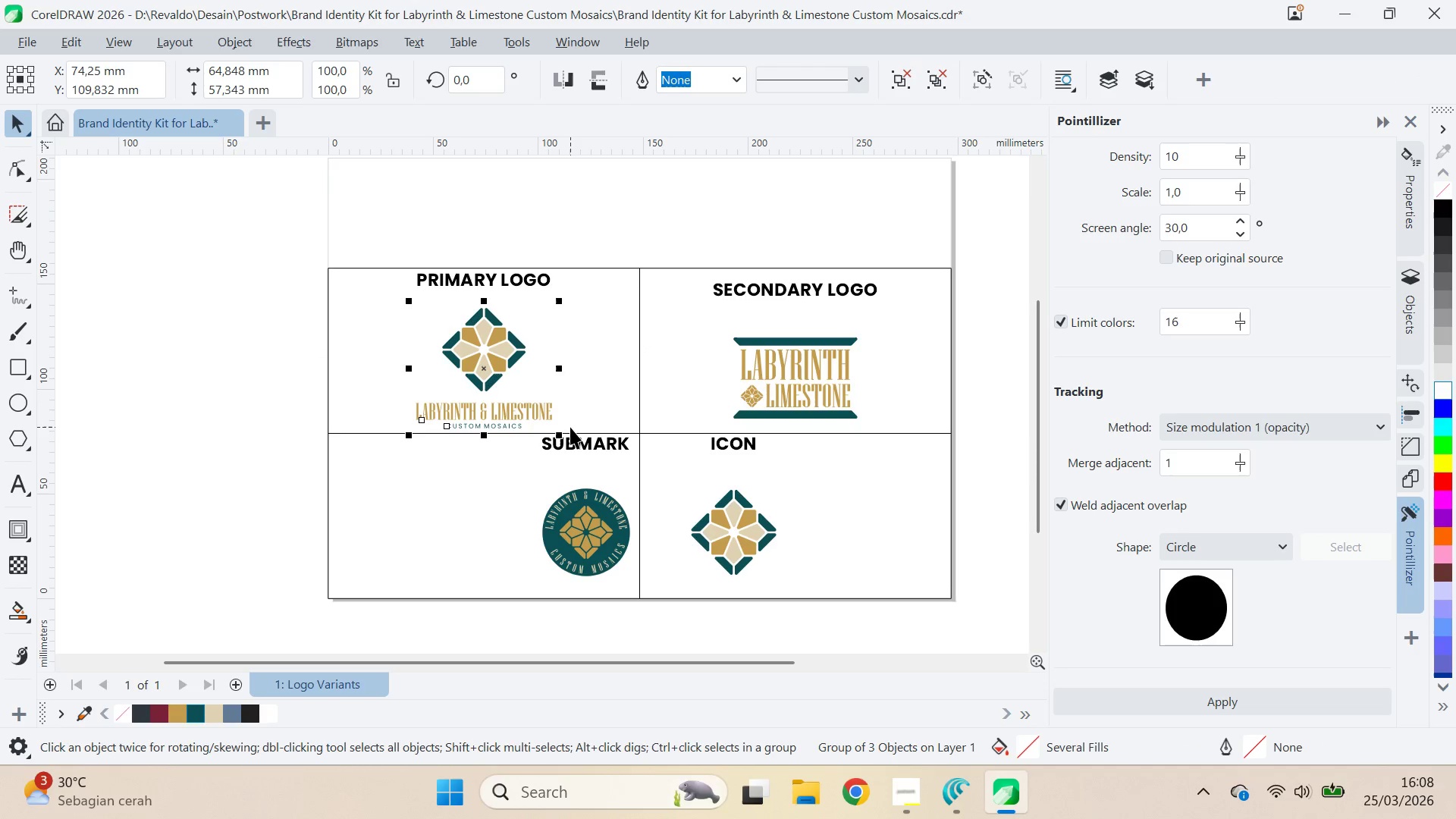 
hold_key(key=ShiftLeft, duration=1.51)
left_click_drag(start_coordinate=[556, 439], to_coordinate=[560, 447])
 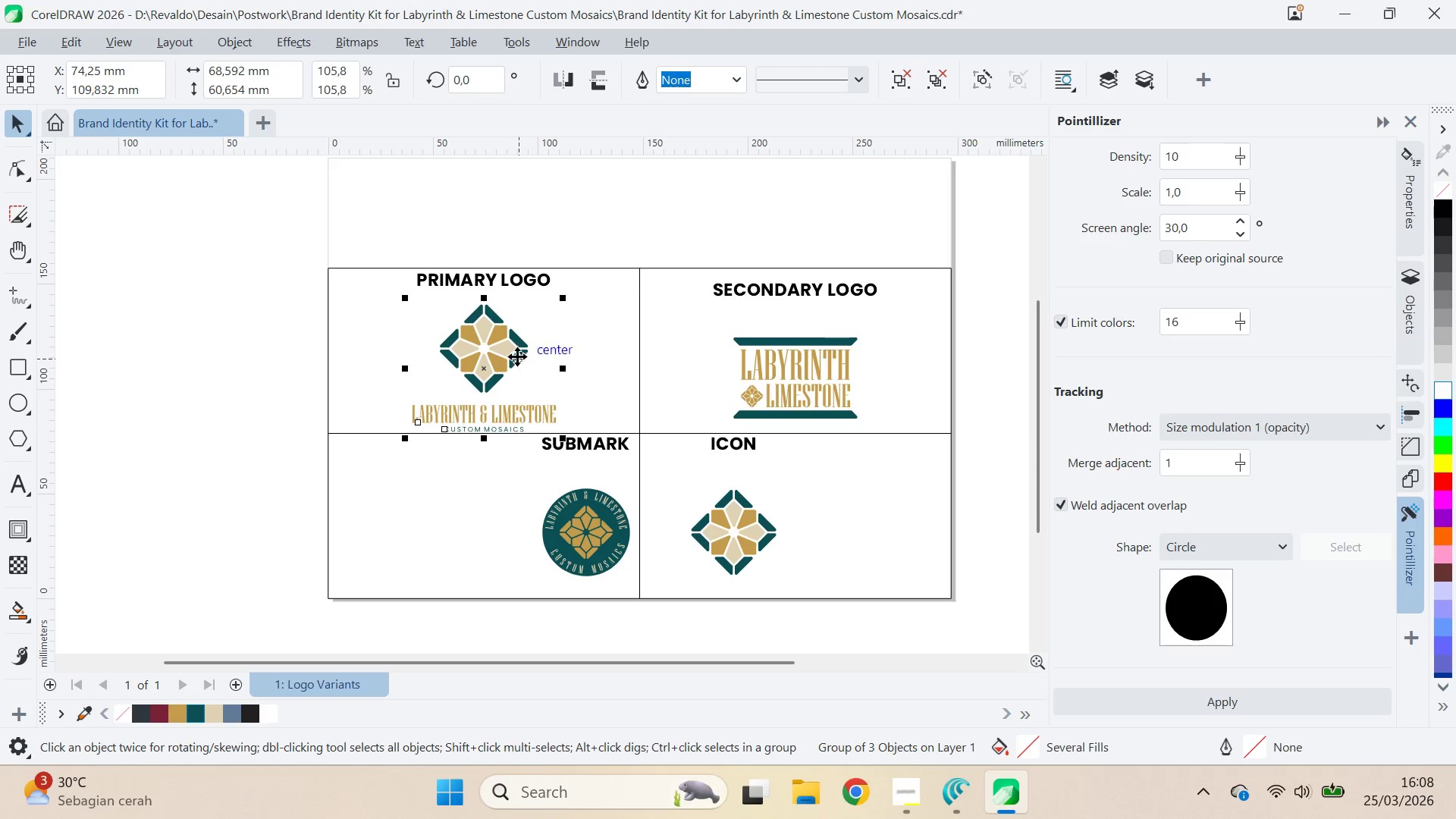 
hold_key(key=ShiftLeft, duration=1.02)
 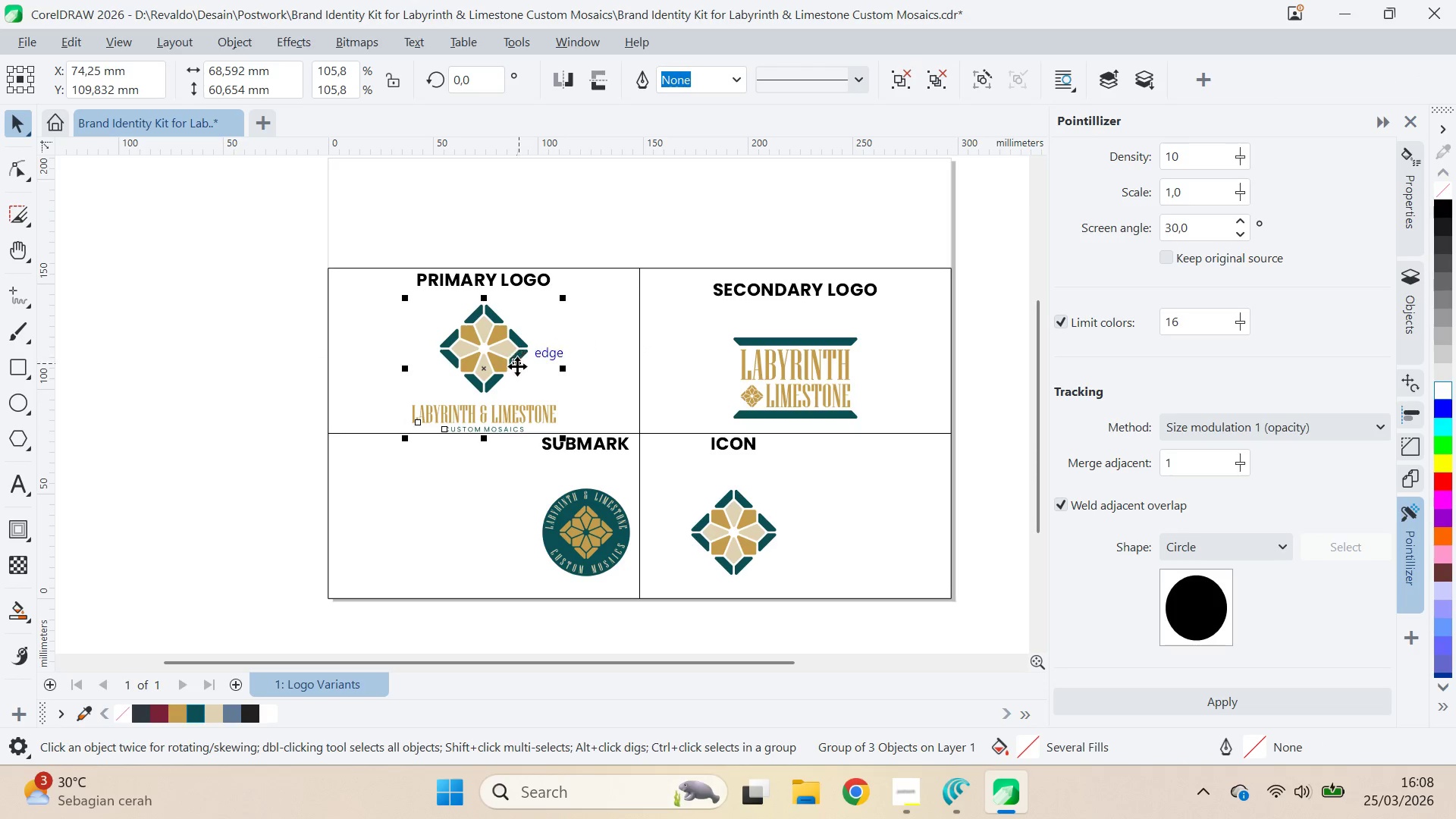 
key(Control+ControlLeft)
 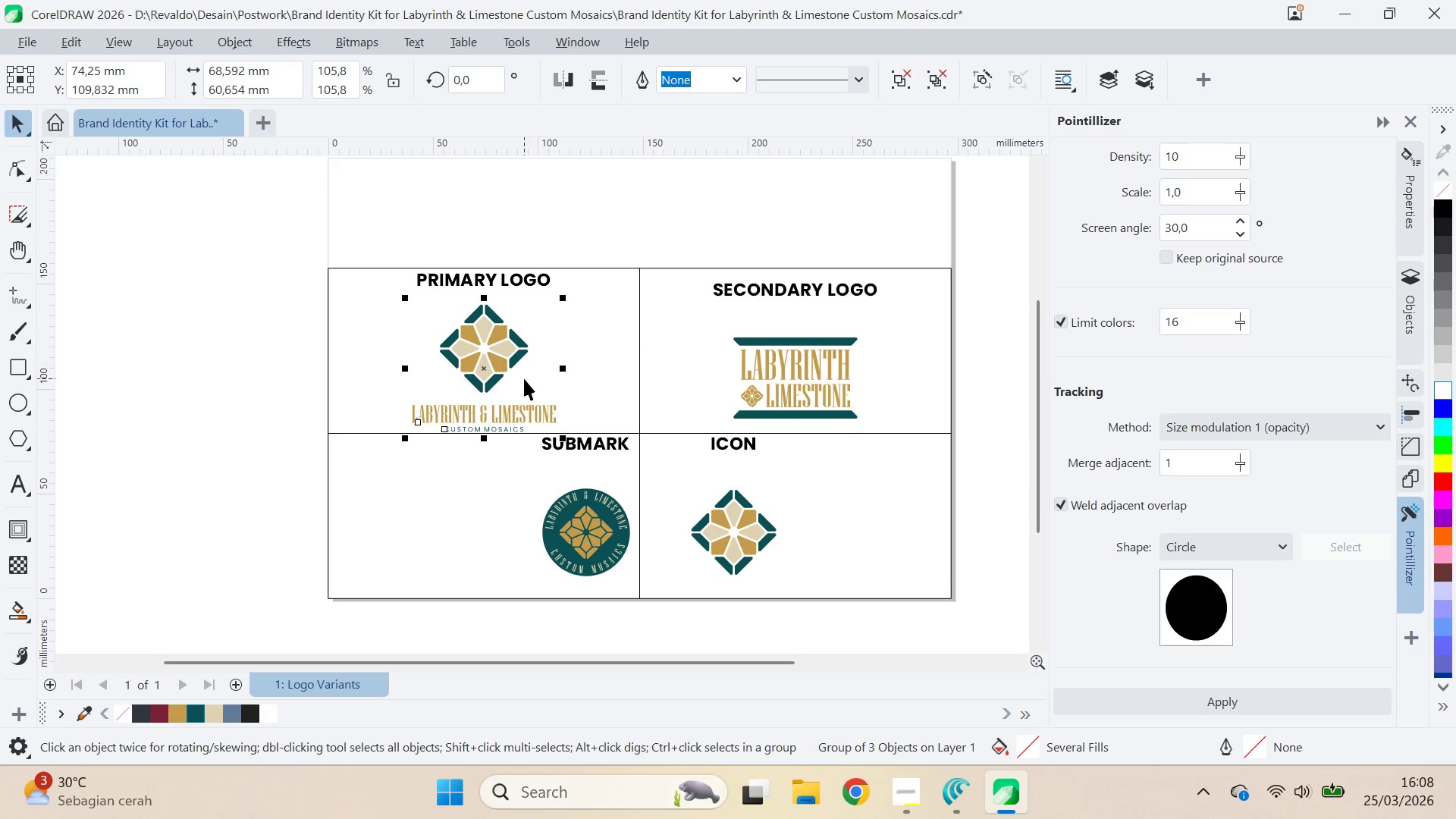 
key(Control+Z)
 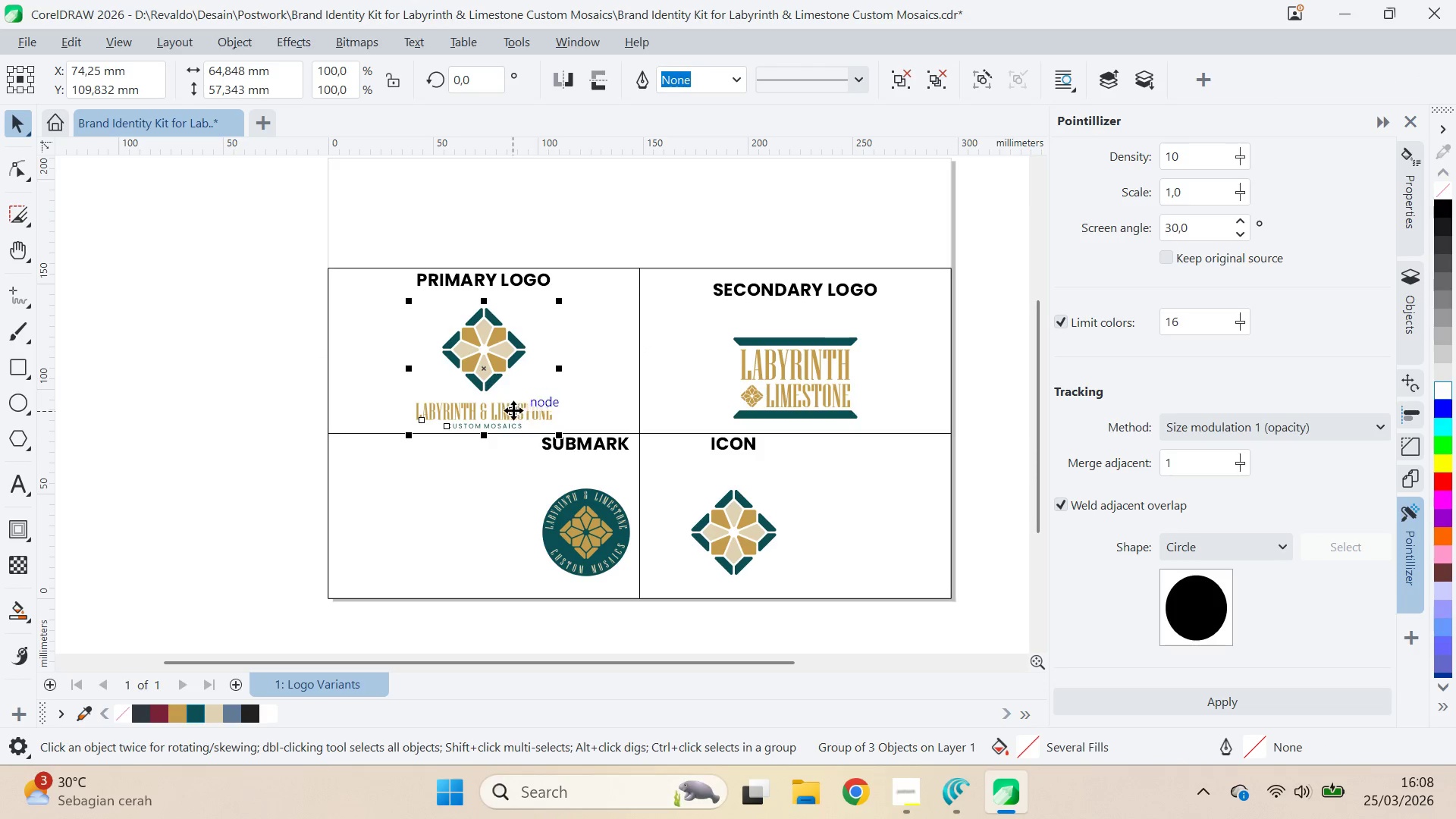 
left_click_drag(start_coordinate=[513, 410], to_coordinate=[513, 401])
 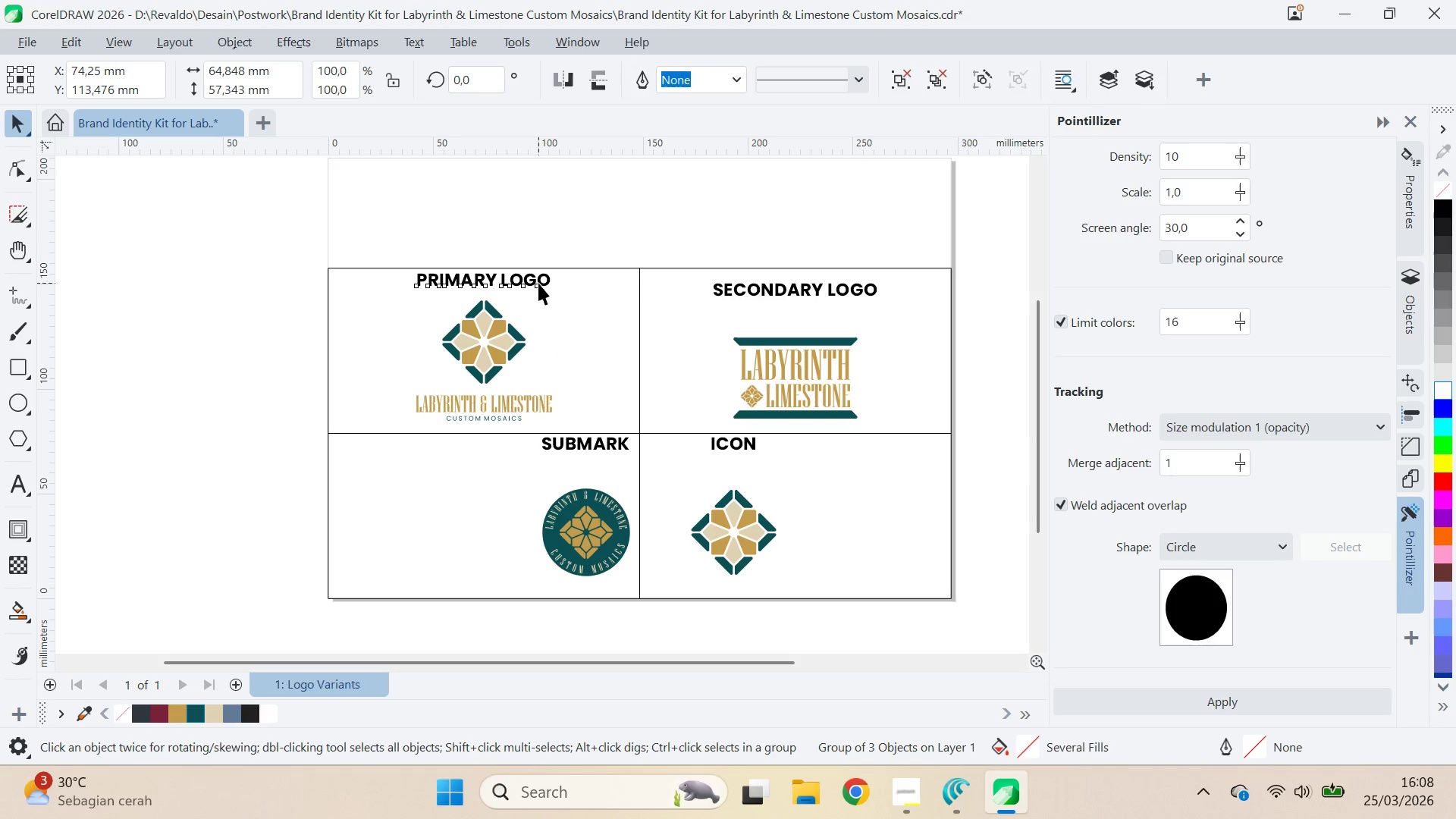 
hold_key(key=ShiftLeft, duration=0.59)
 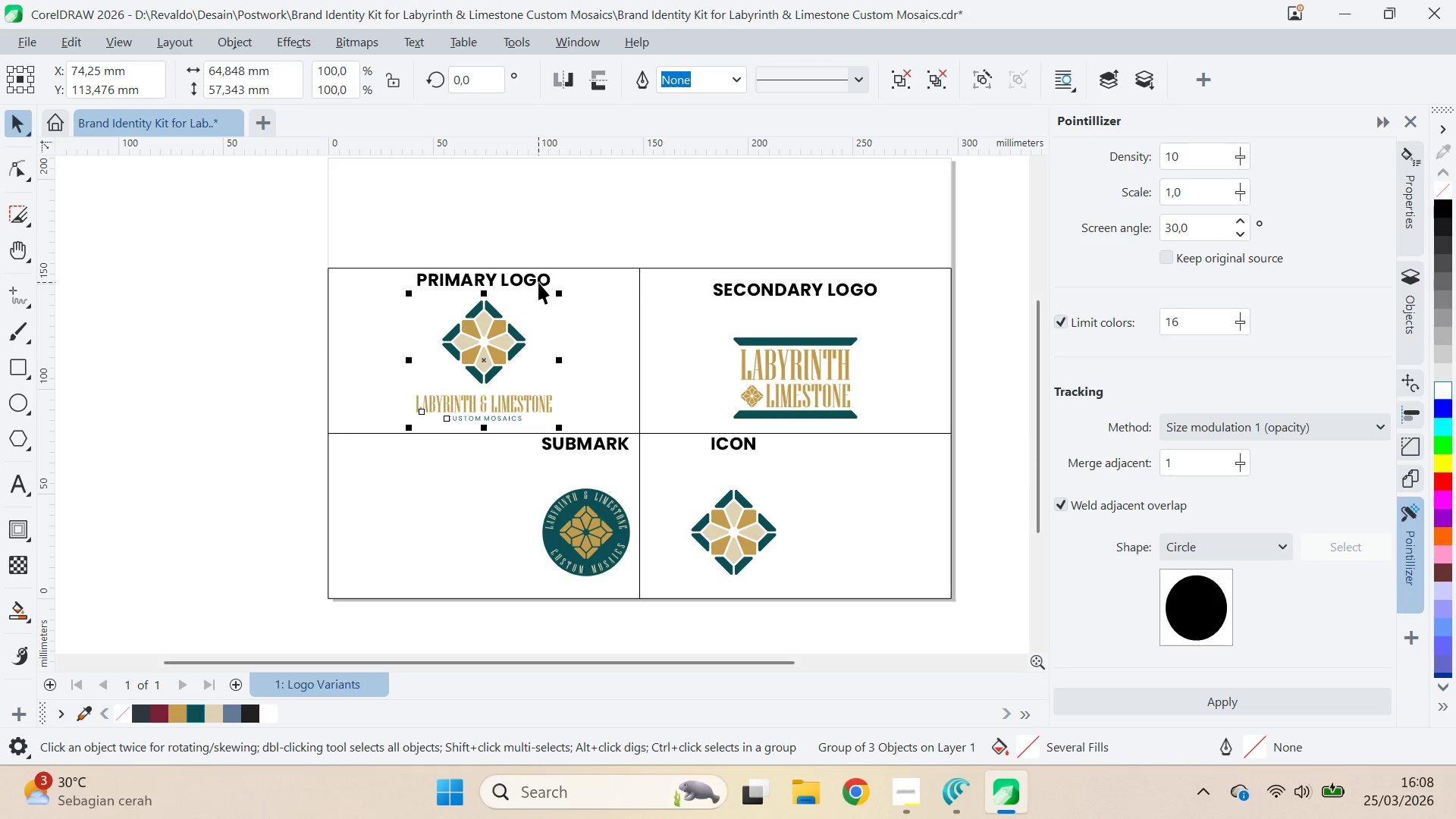 
left_click_drag(start_coordinate=[538, 282], to_coordinate=[538, 288])
 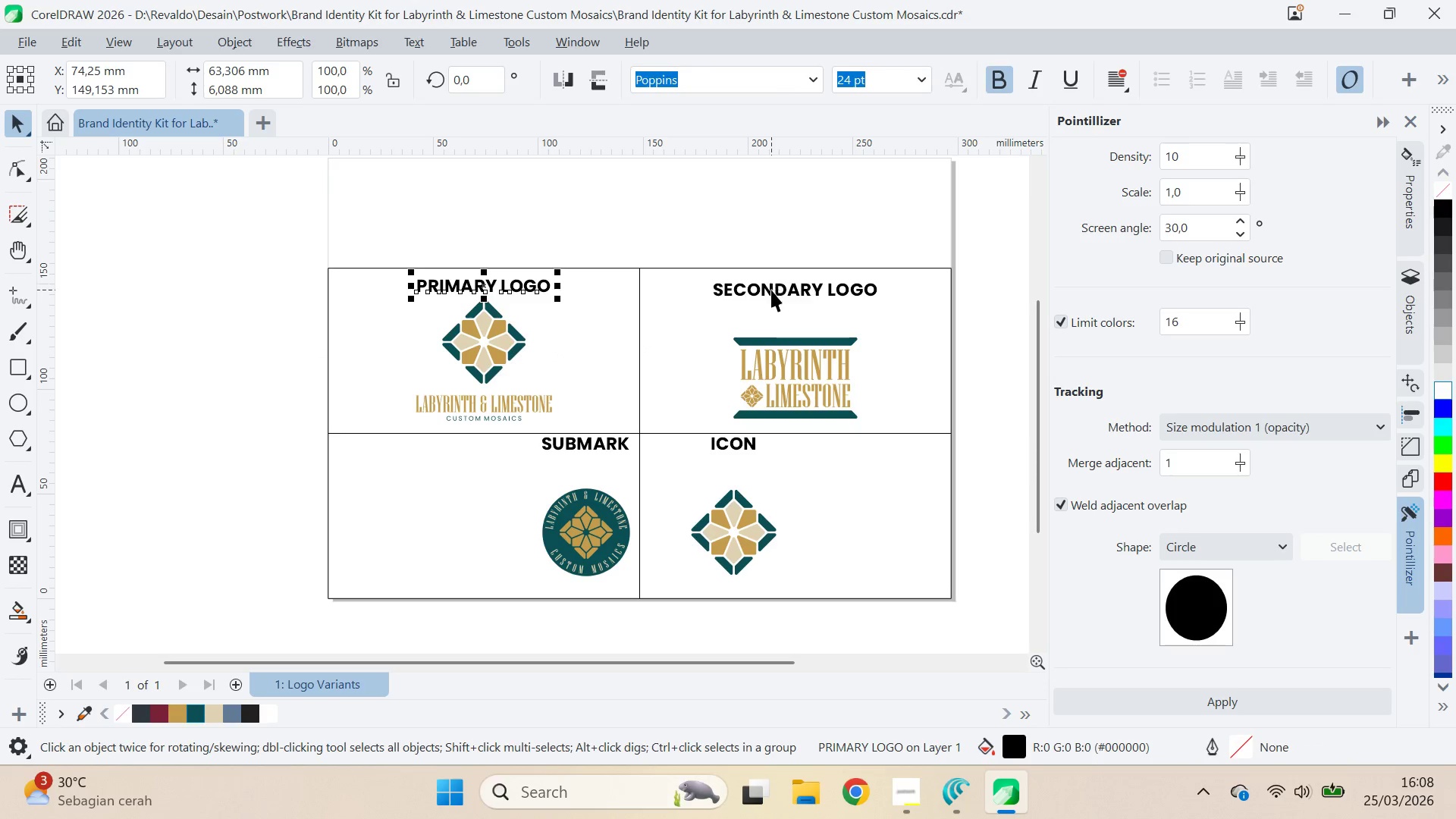 
hold_key(key=ShiftLeft, duration=1.5)
 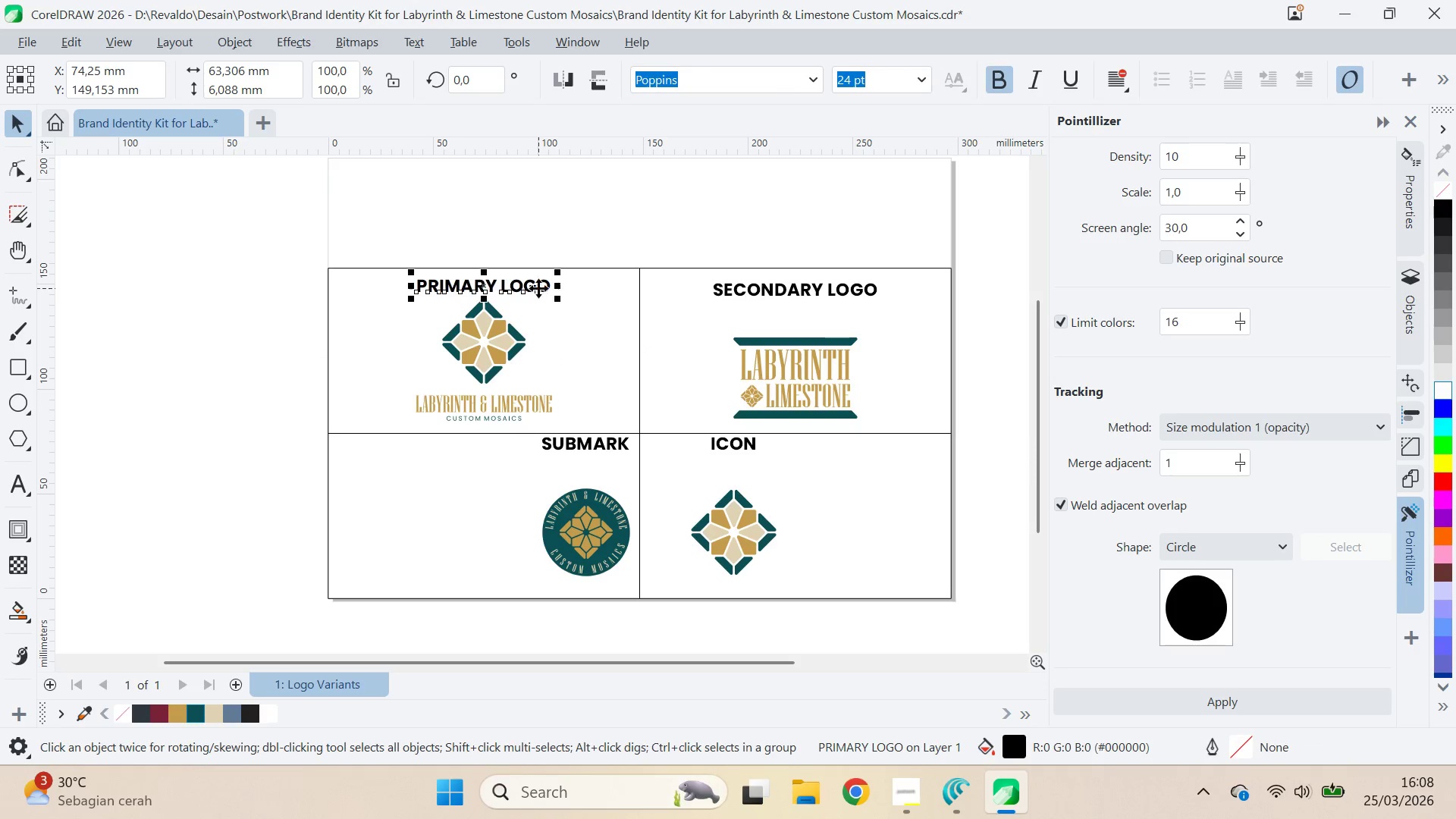 
hold_key(key=ShiftLeft, duration=0.48)
 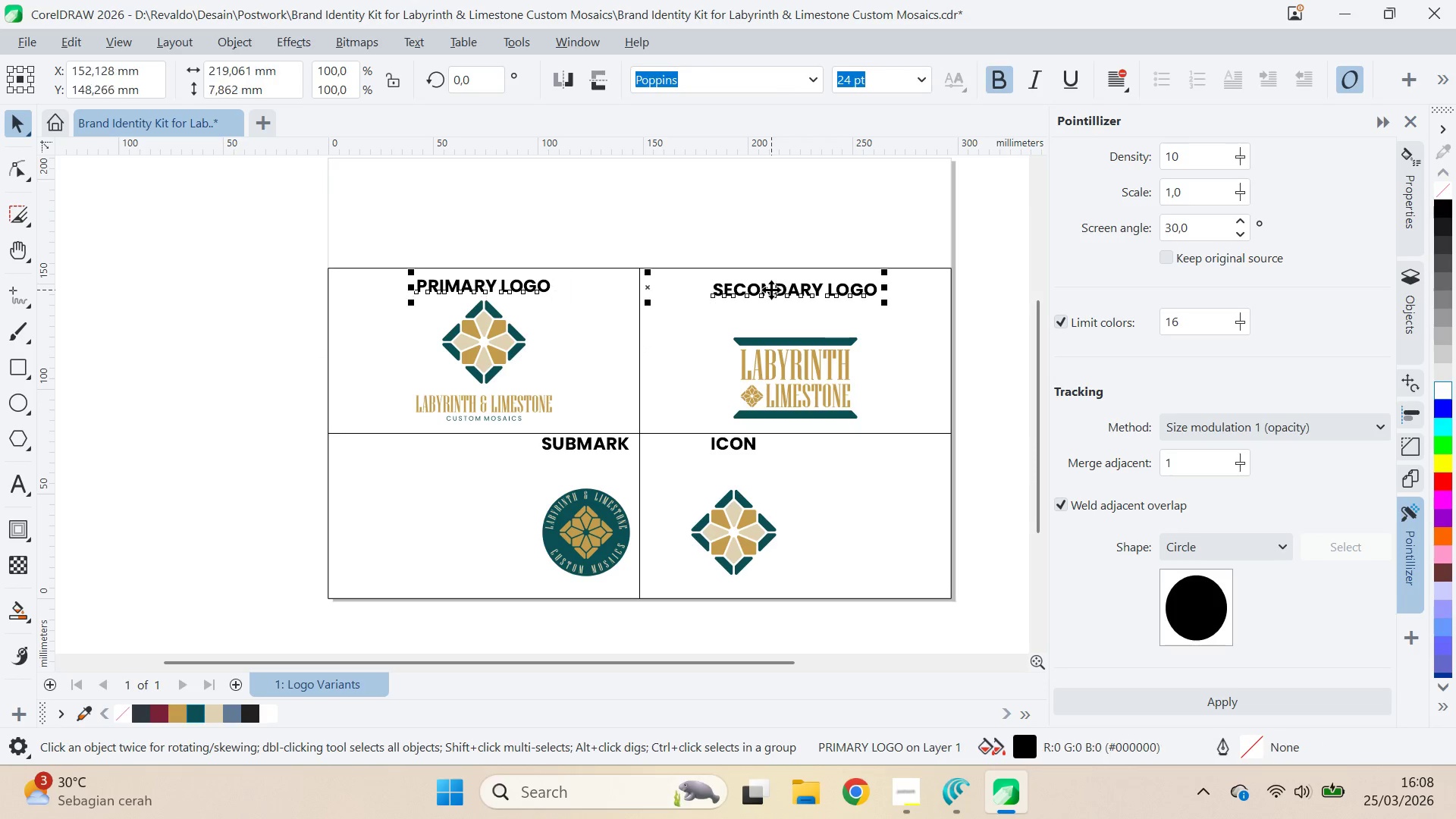 
hold_key(key=ShiftLeft, duration=0.97)
left_click([771, 290])
 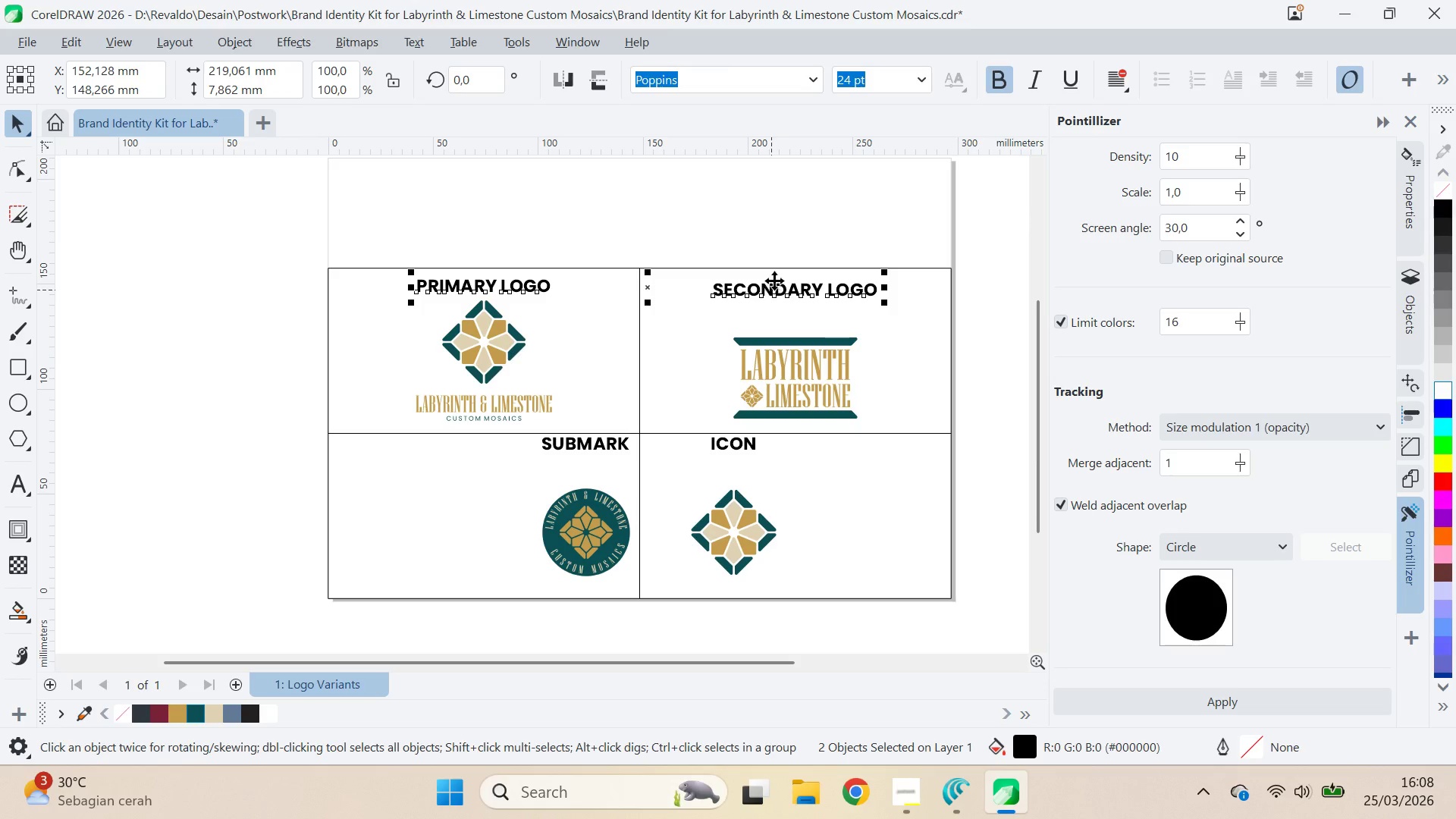 
left_click([781, 252])
 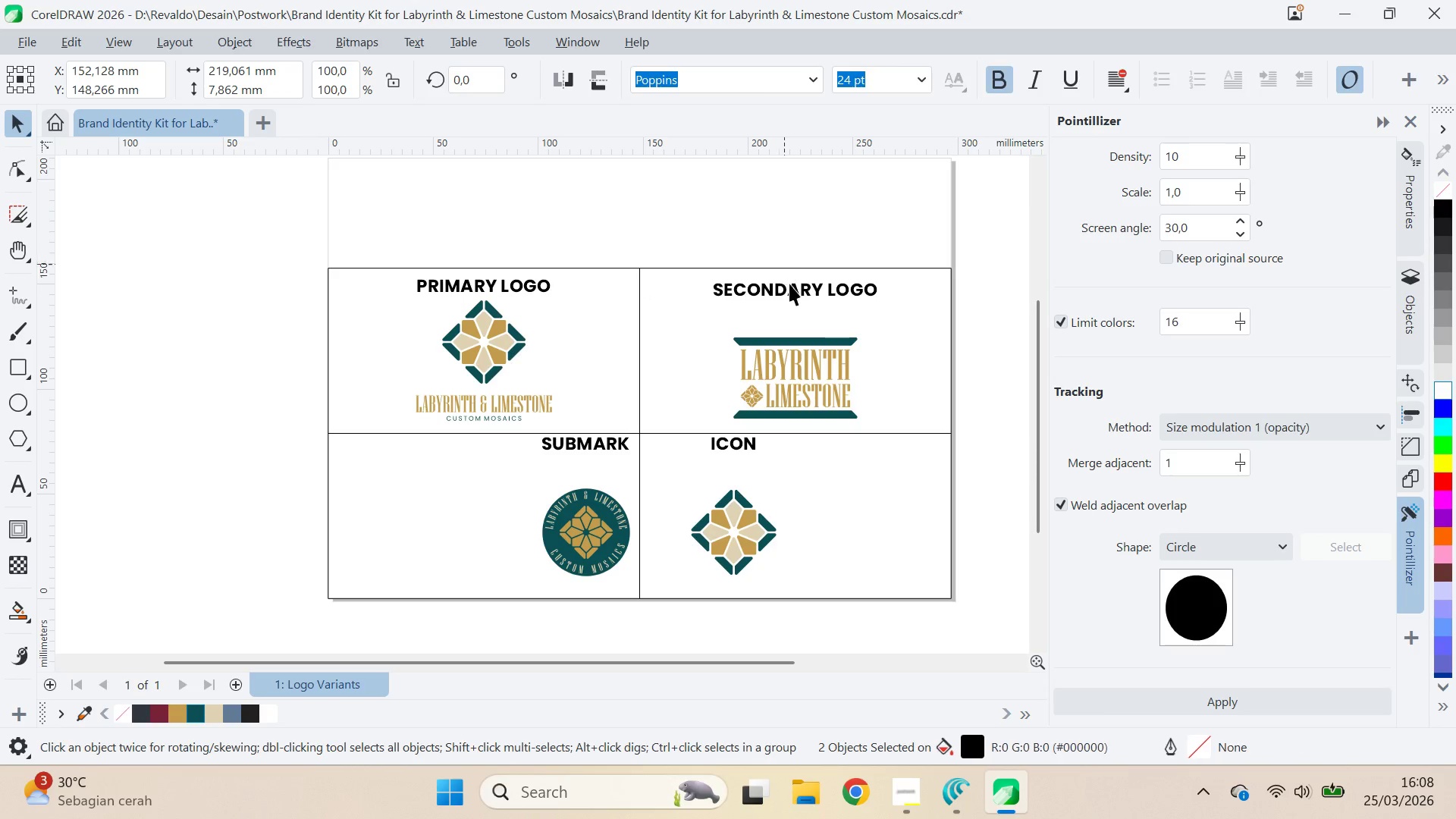 
double_click([790, 284])
 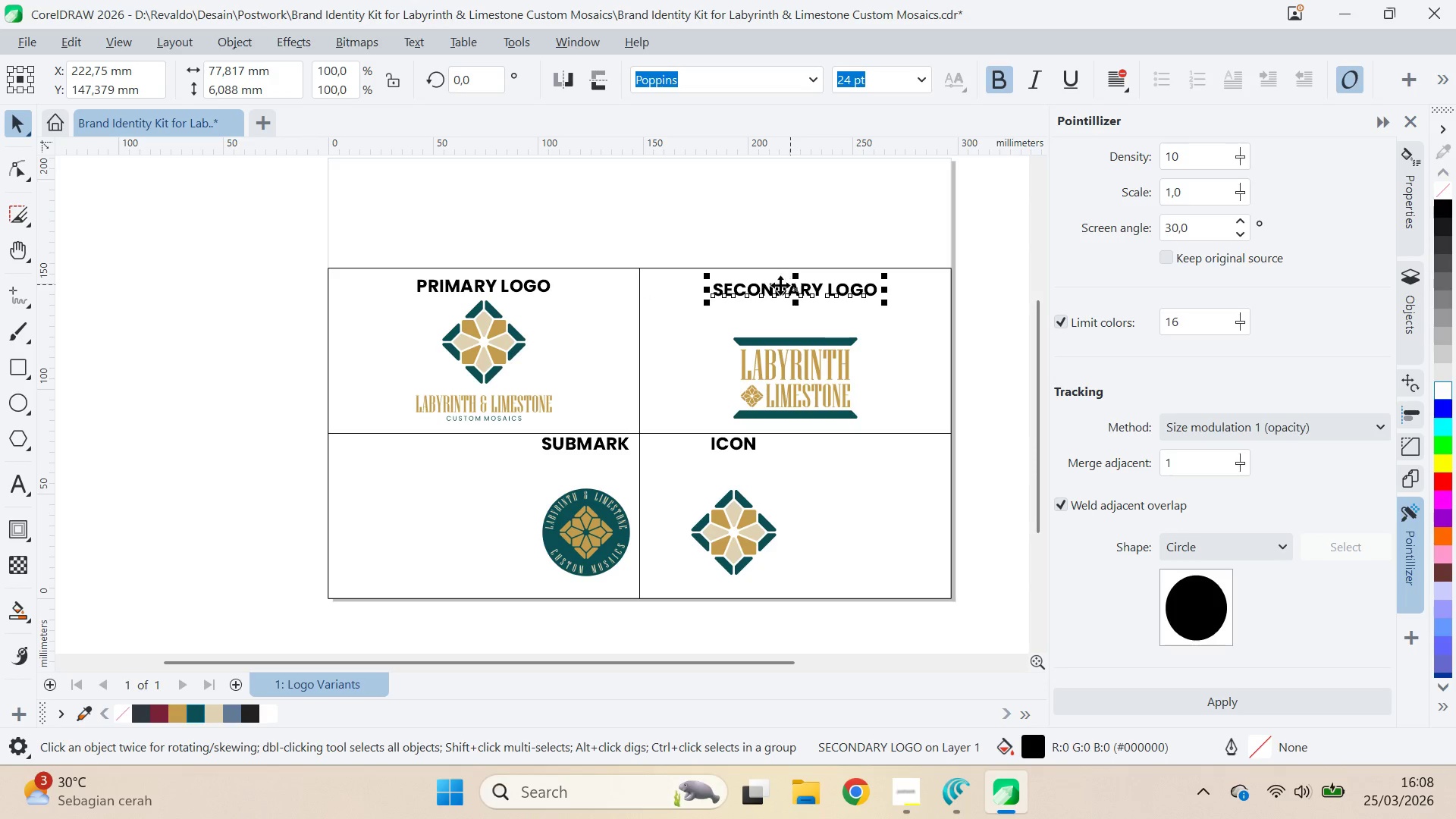 
hold_key(key=ShiftLeft, duration=0.48)
 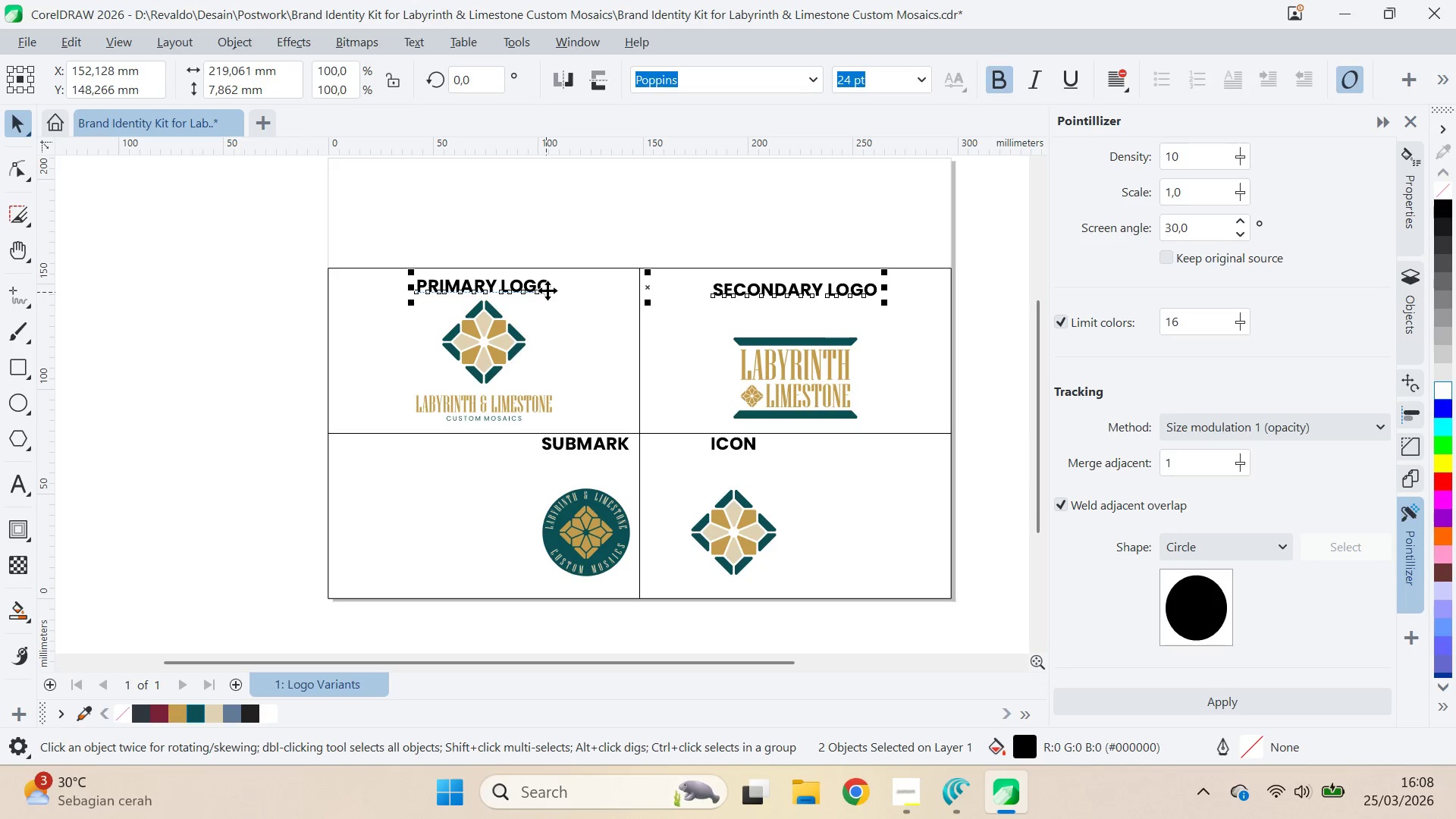 
key(E)
 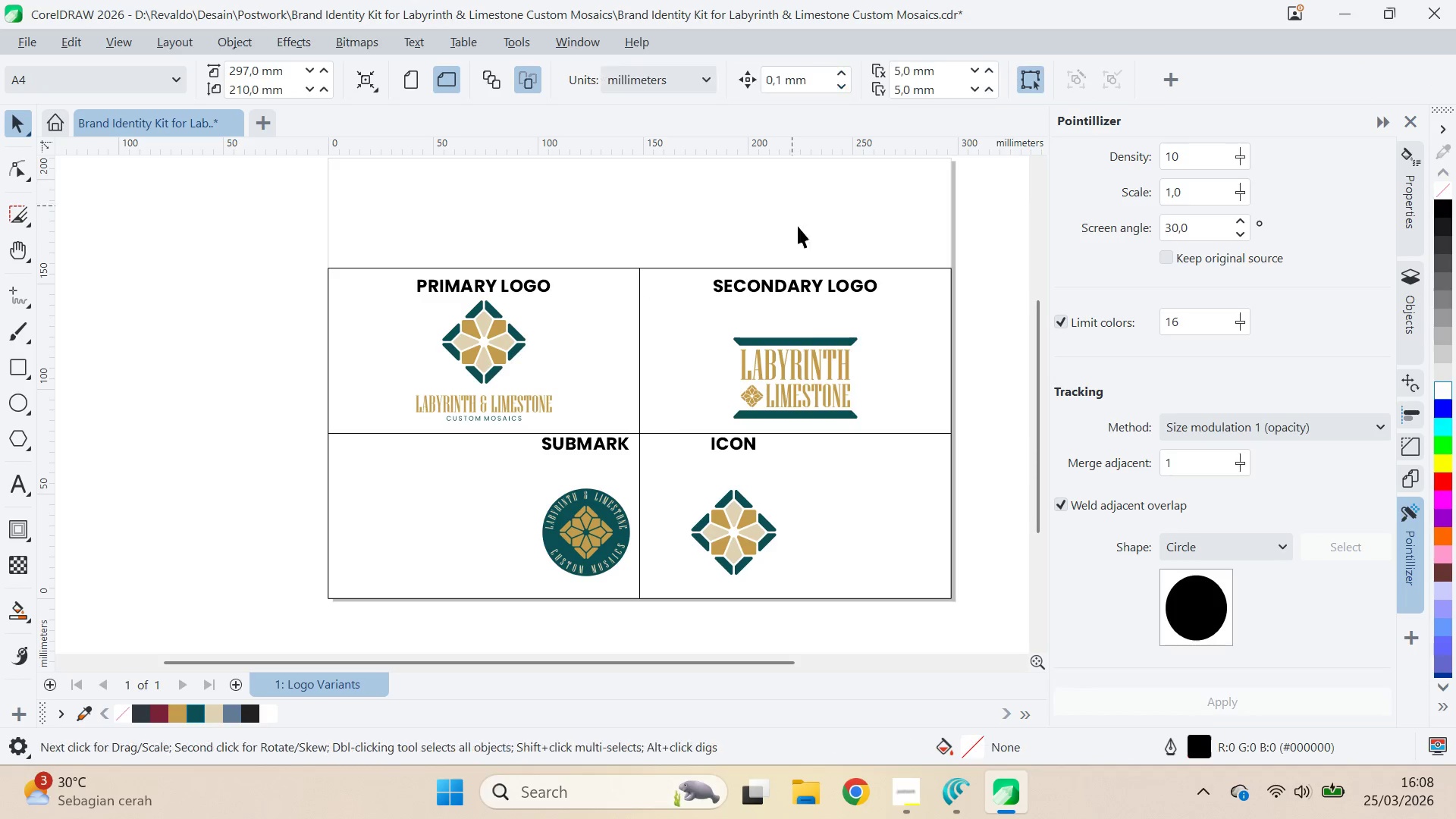 
double_click([811, 342])
 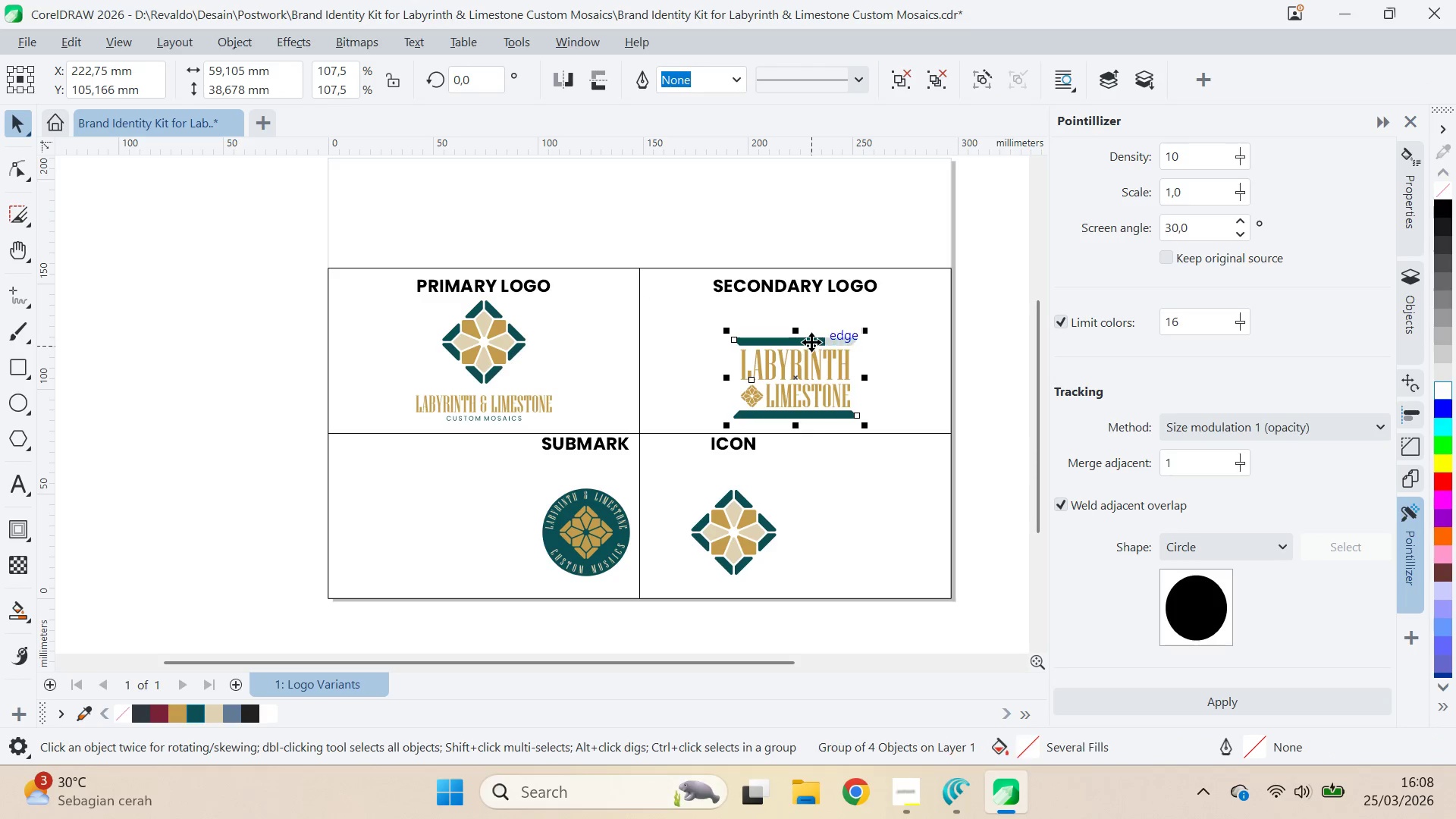 
hold_key(key=ShiftLeft, duration=0.59)
left_click([479, 329])
 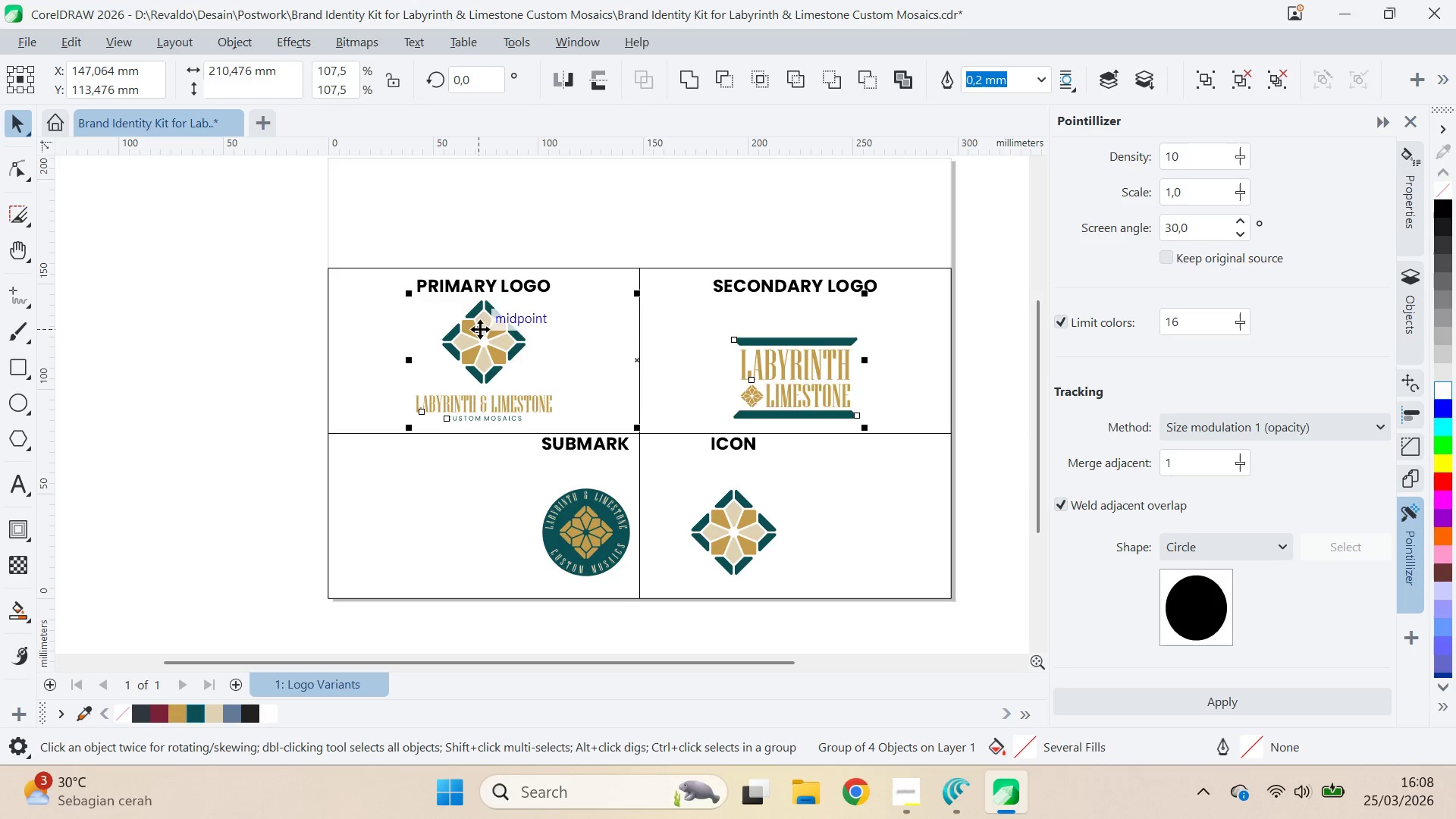 
key(E)
 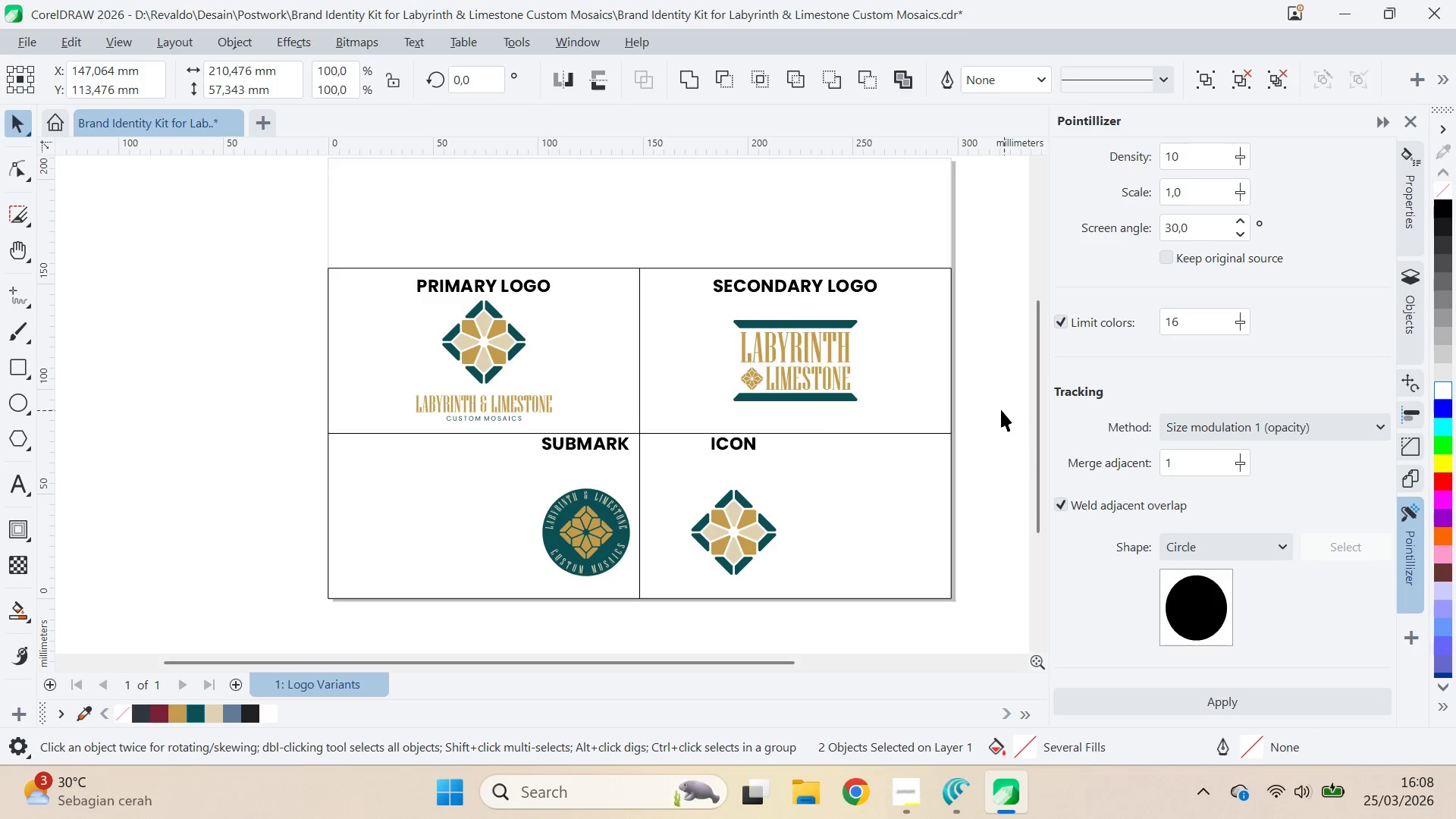 
double_click([817, 411])
 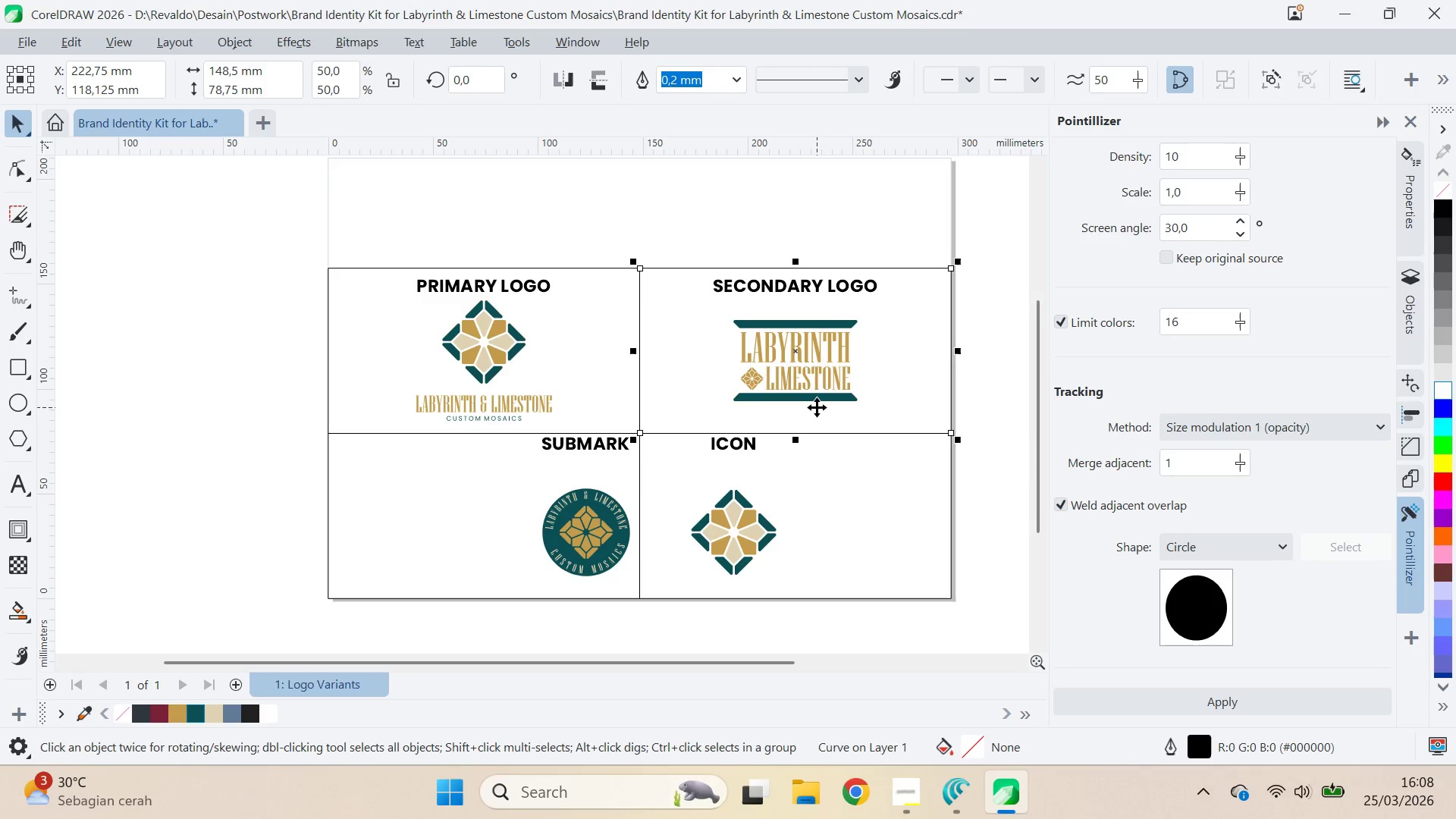 
triple_click([817, 404])
 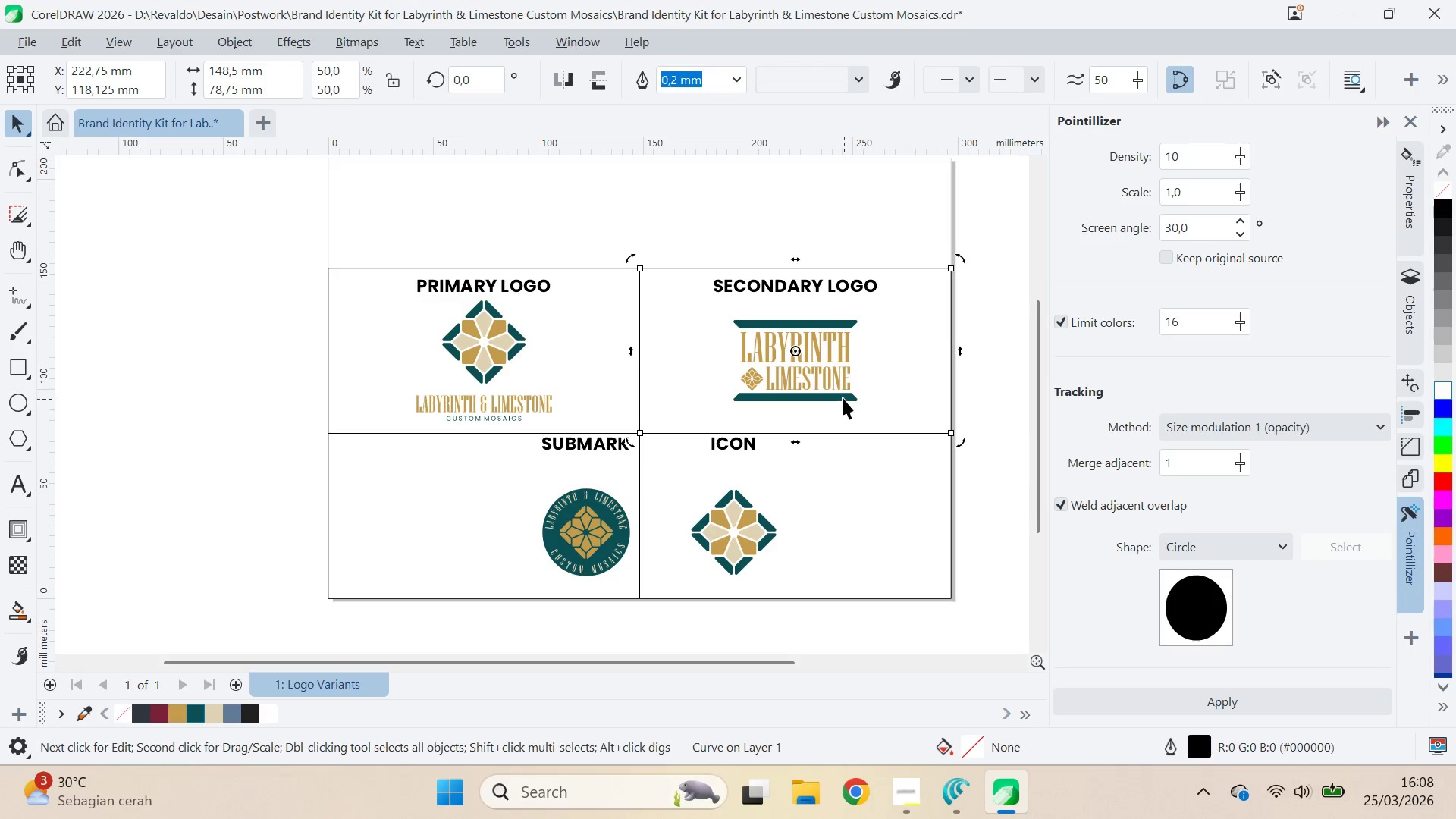 
triple_click([837, 391])
 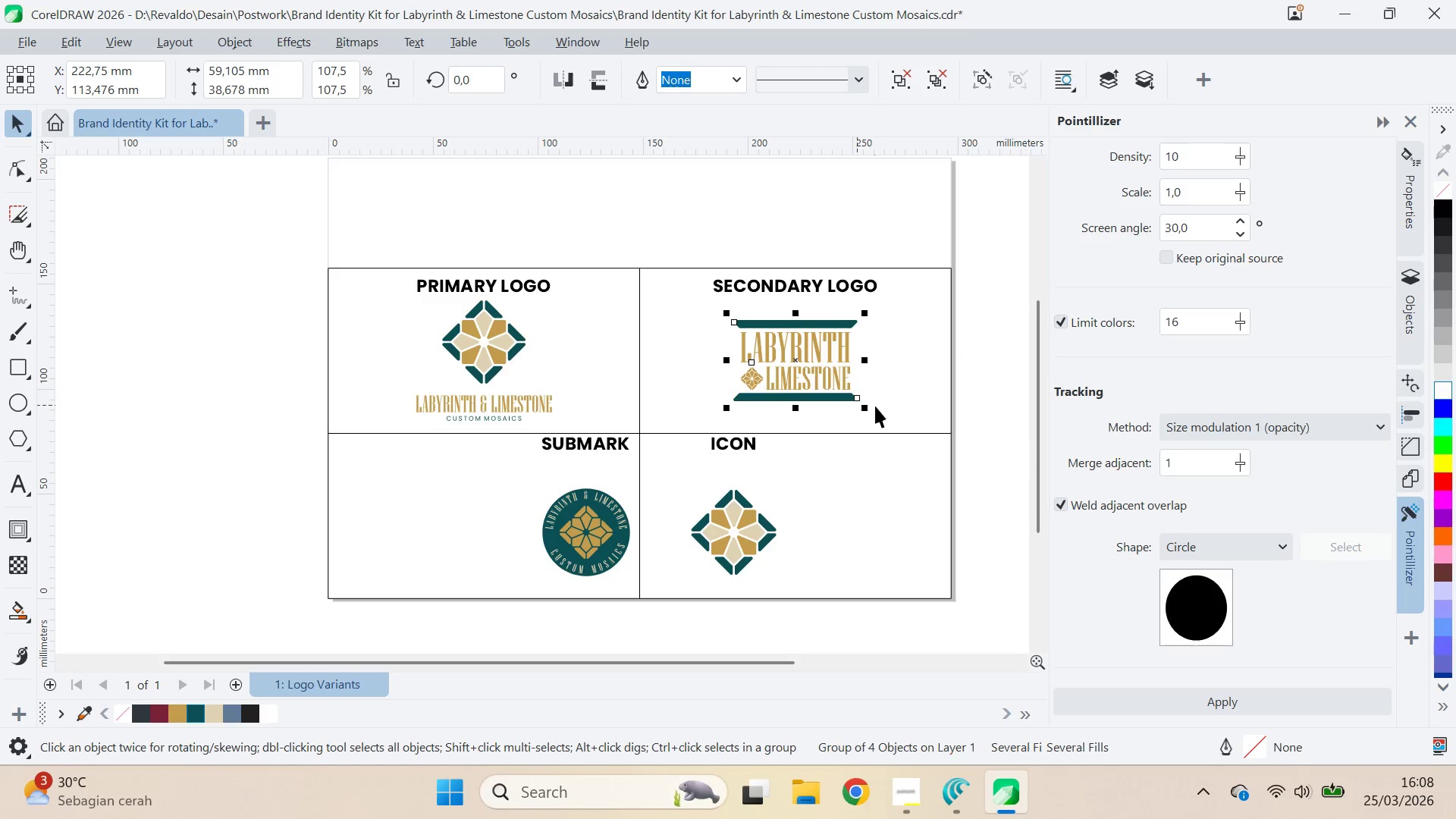 
hold_key(key=ShiftLeft, duration=1.22)
left_click_drag(start_coordinate=[866, 413], to_coordinate=[882, 422])
 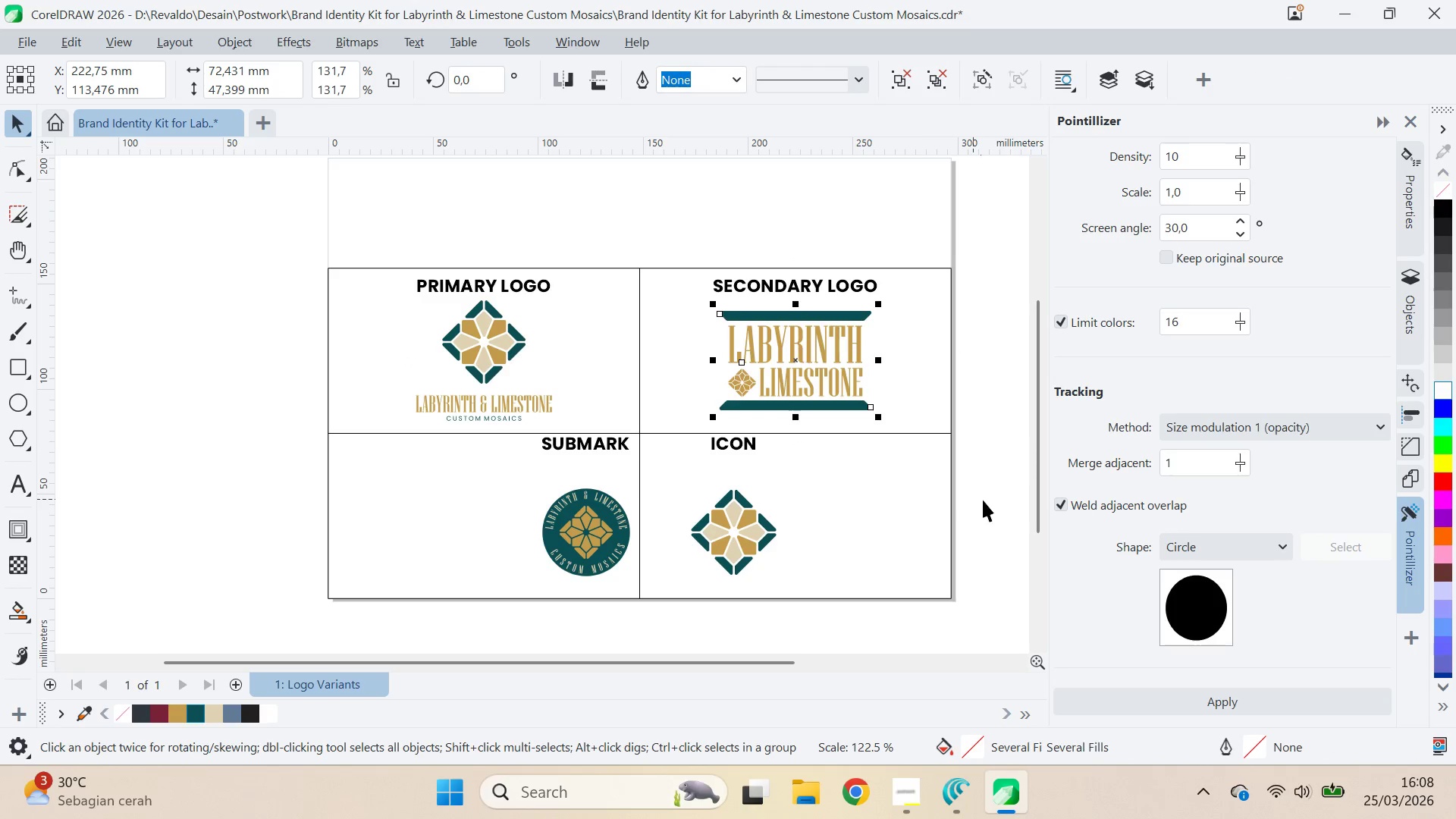 
left_click([984, 500])
 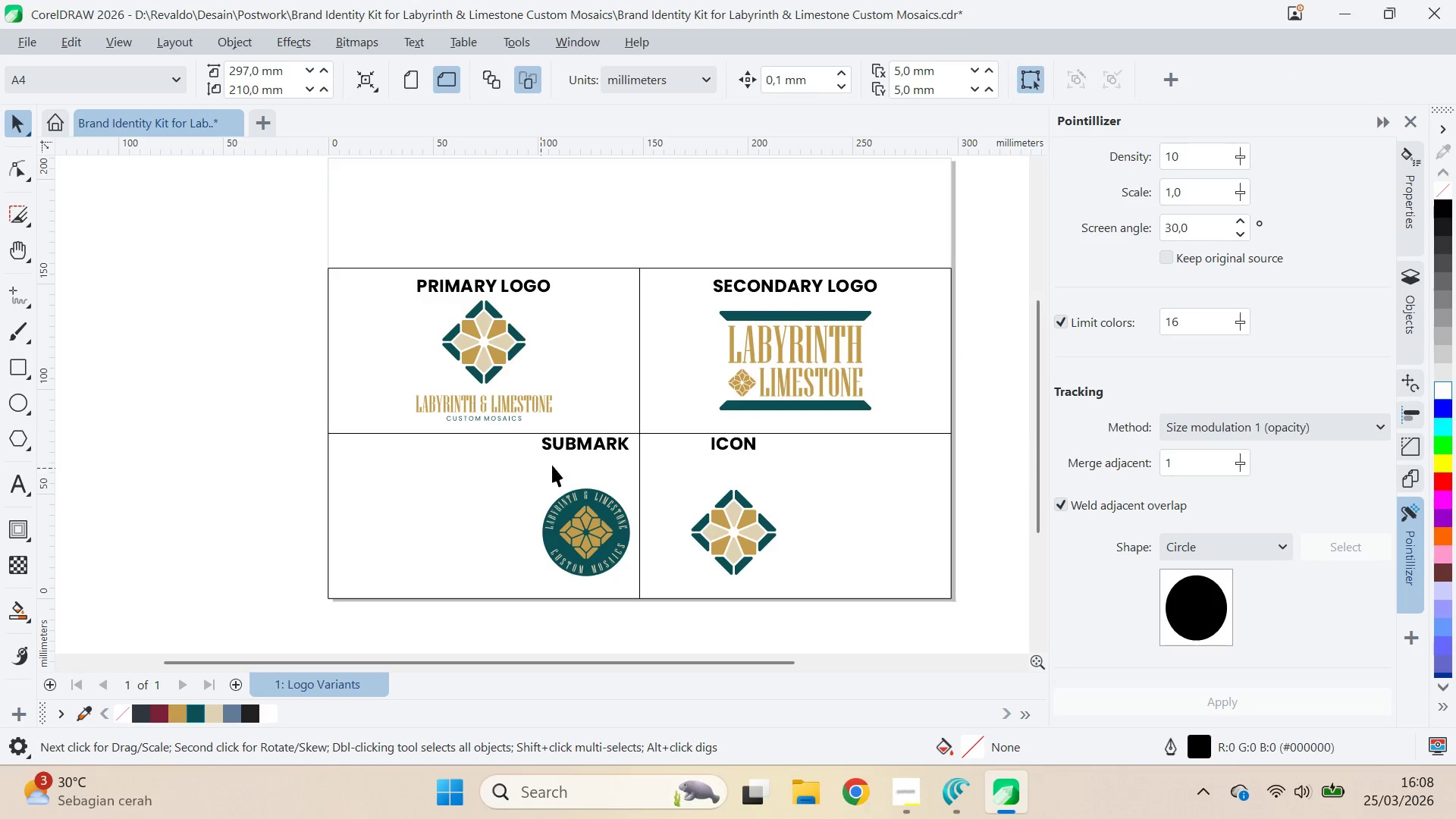 
left_click([610, 435])
 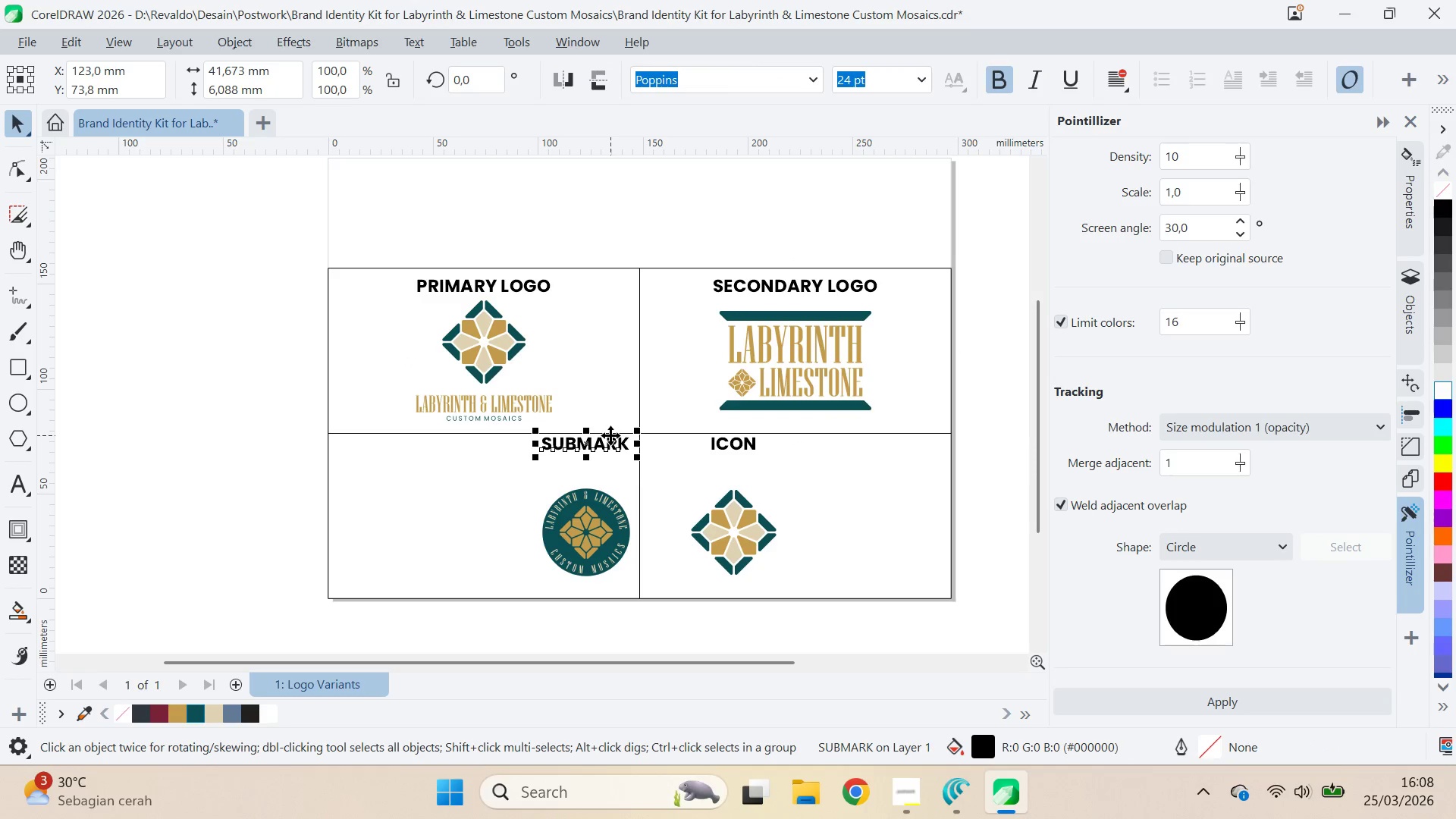 
hold_key(key=ShiftLeft, duration=0.67)
left_click([491, 283])
 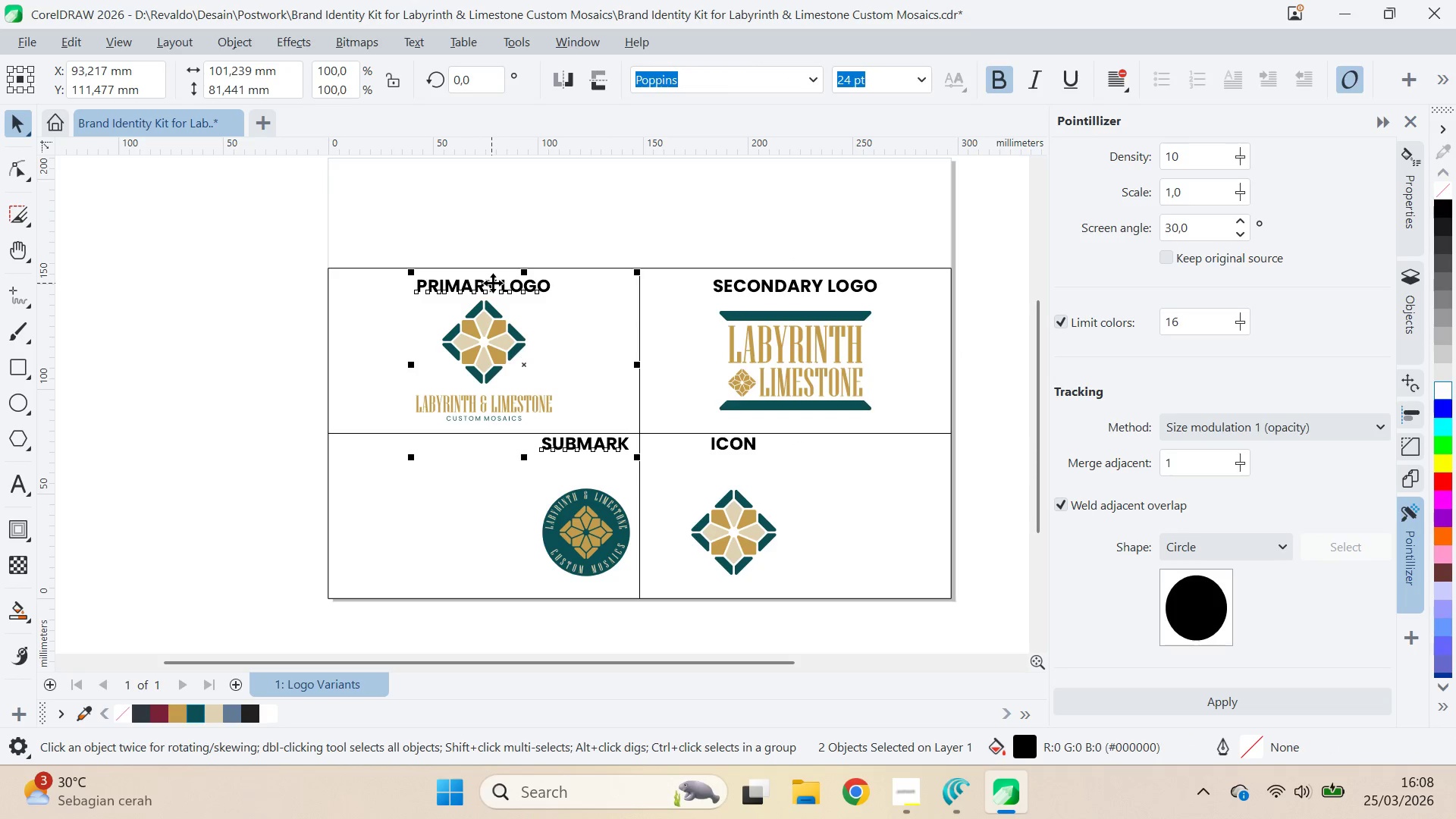 
key(C)
 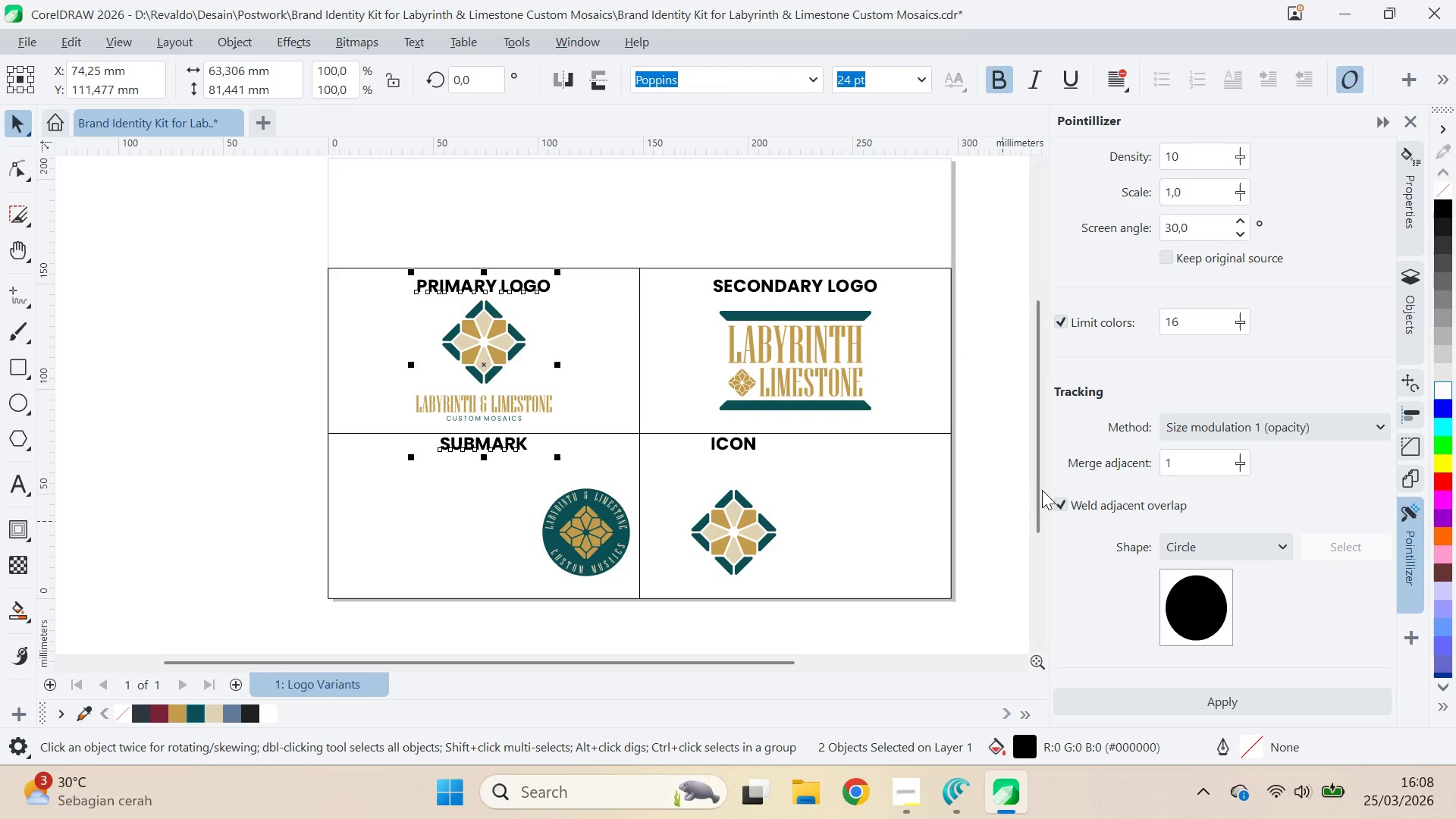 
left_click([1008, 487])
 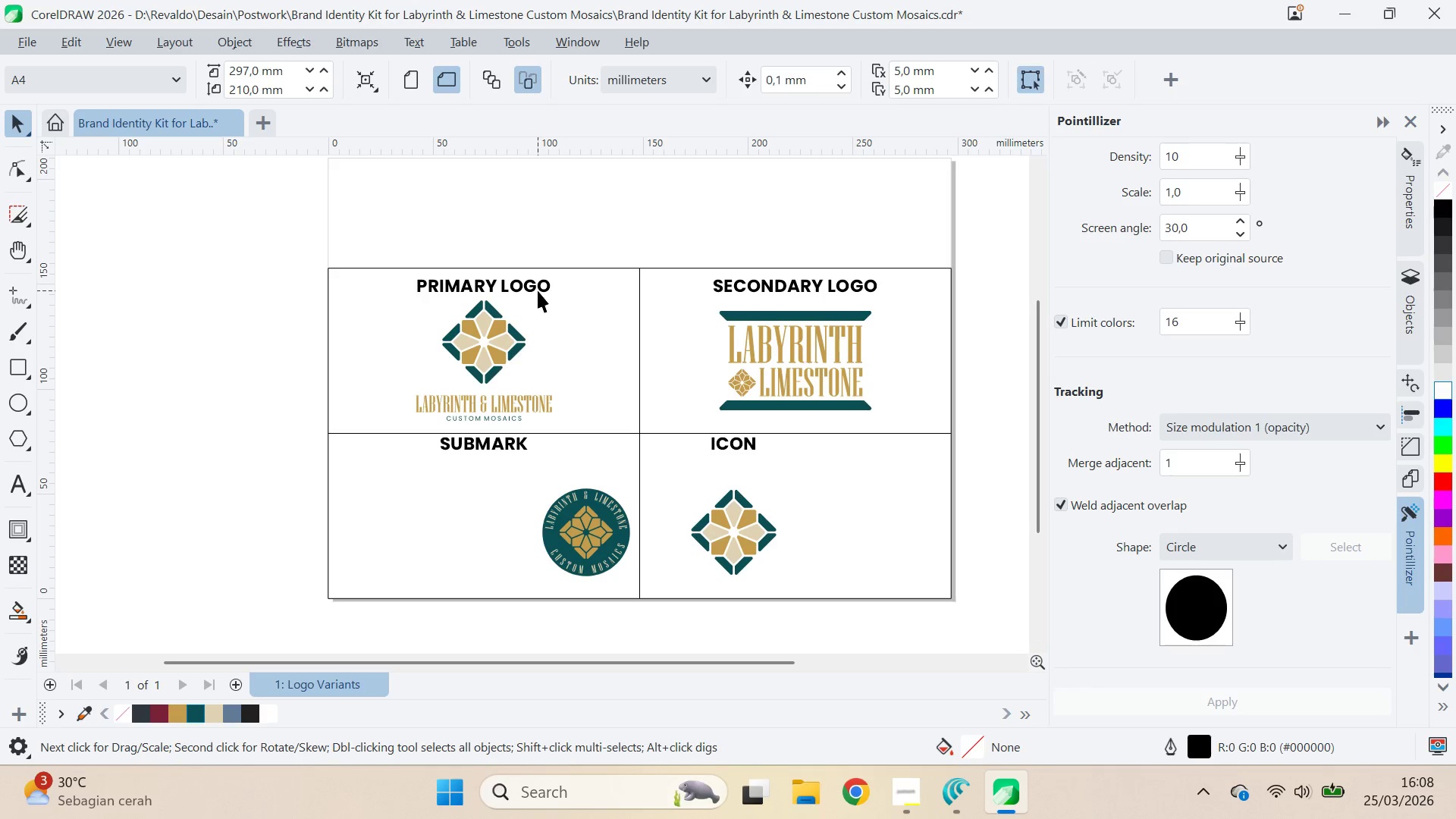 
left_click([617, 306])
 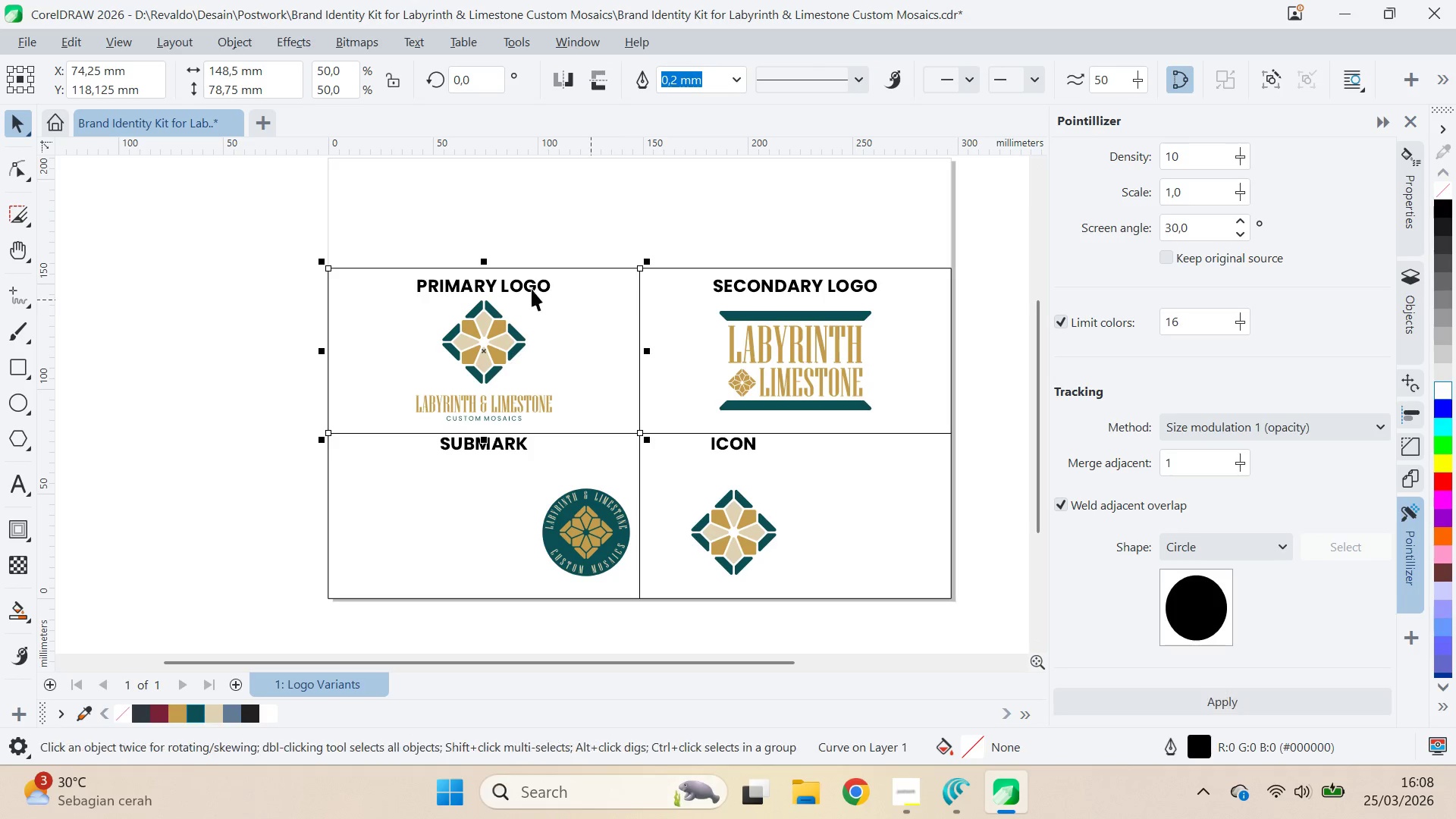 
hold_key(key=ShiftLeft, duration=0.44)
double_click([529, 289])
 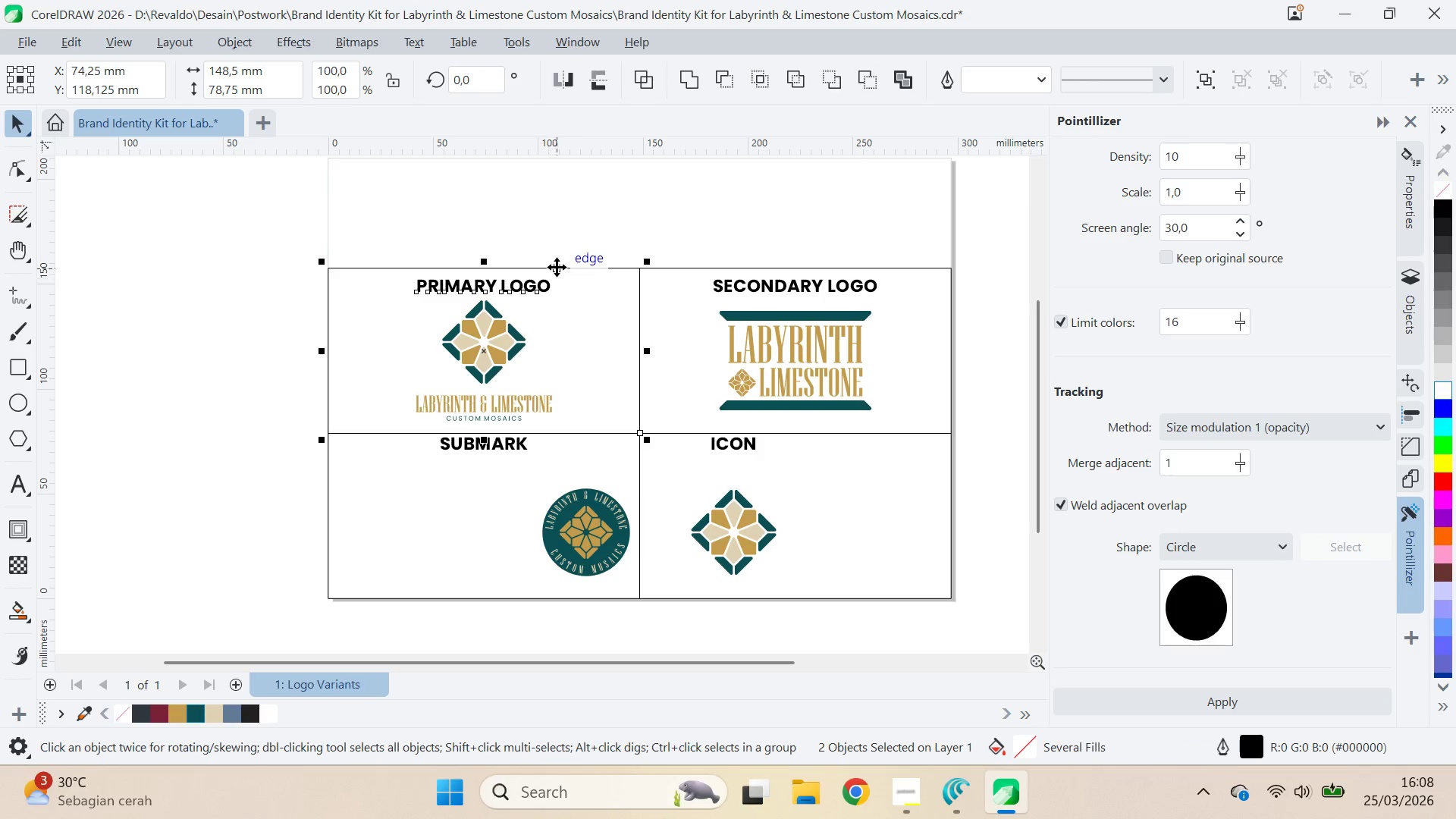 
left_click_drag(start_coordinate=[557, 267], to_coordinate=[582, 437])
 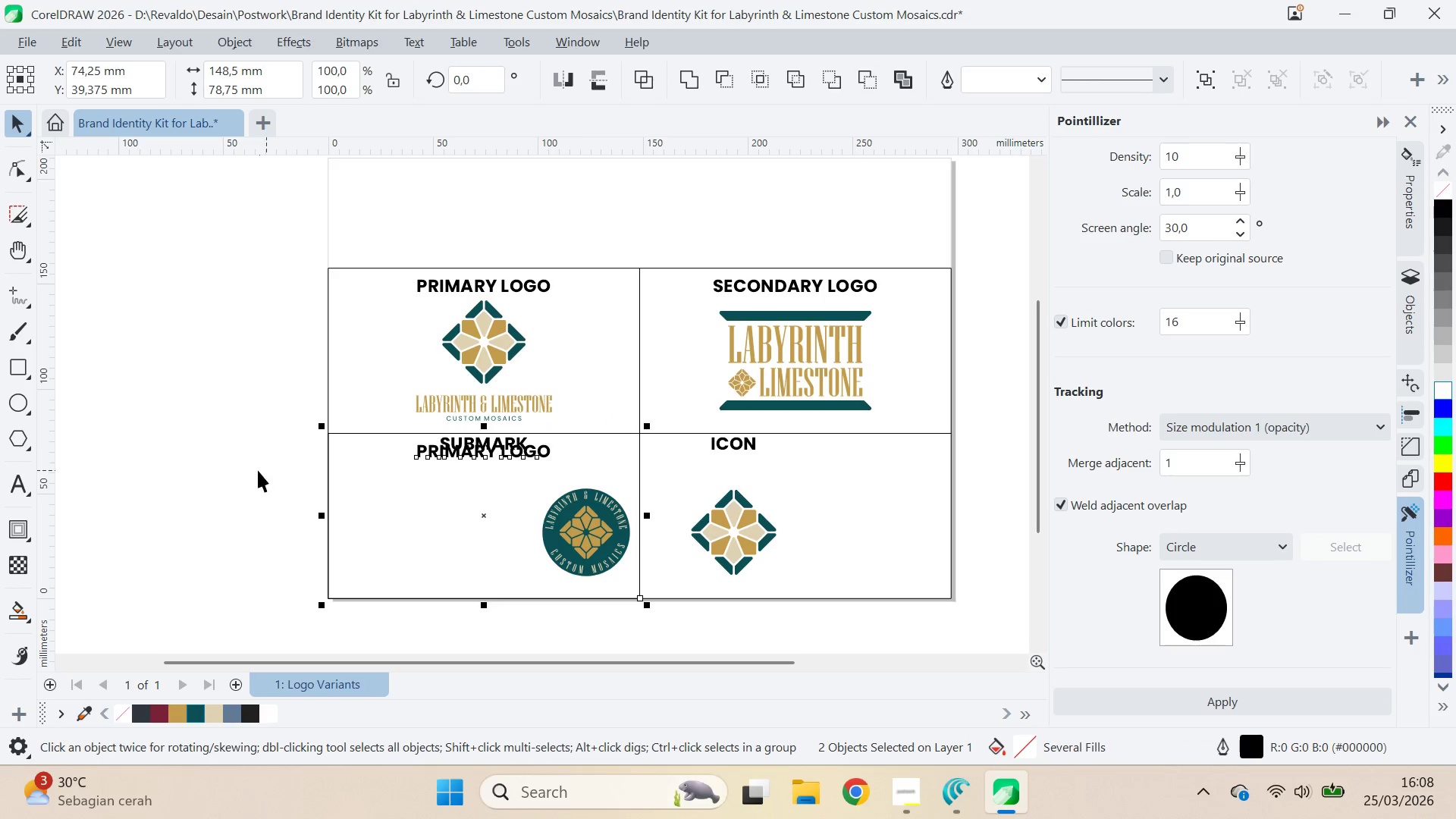 
hold_key(key=ShiftLeft, duration=1.5)
 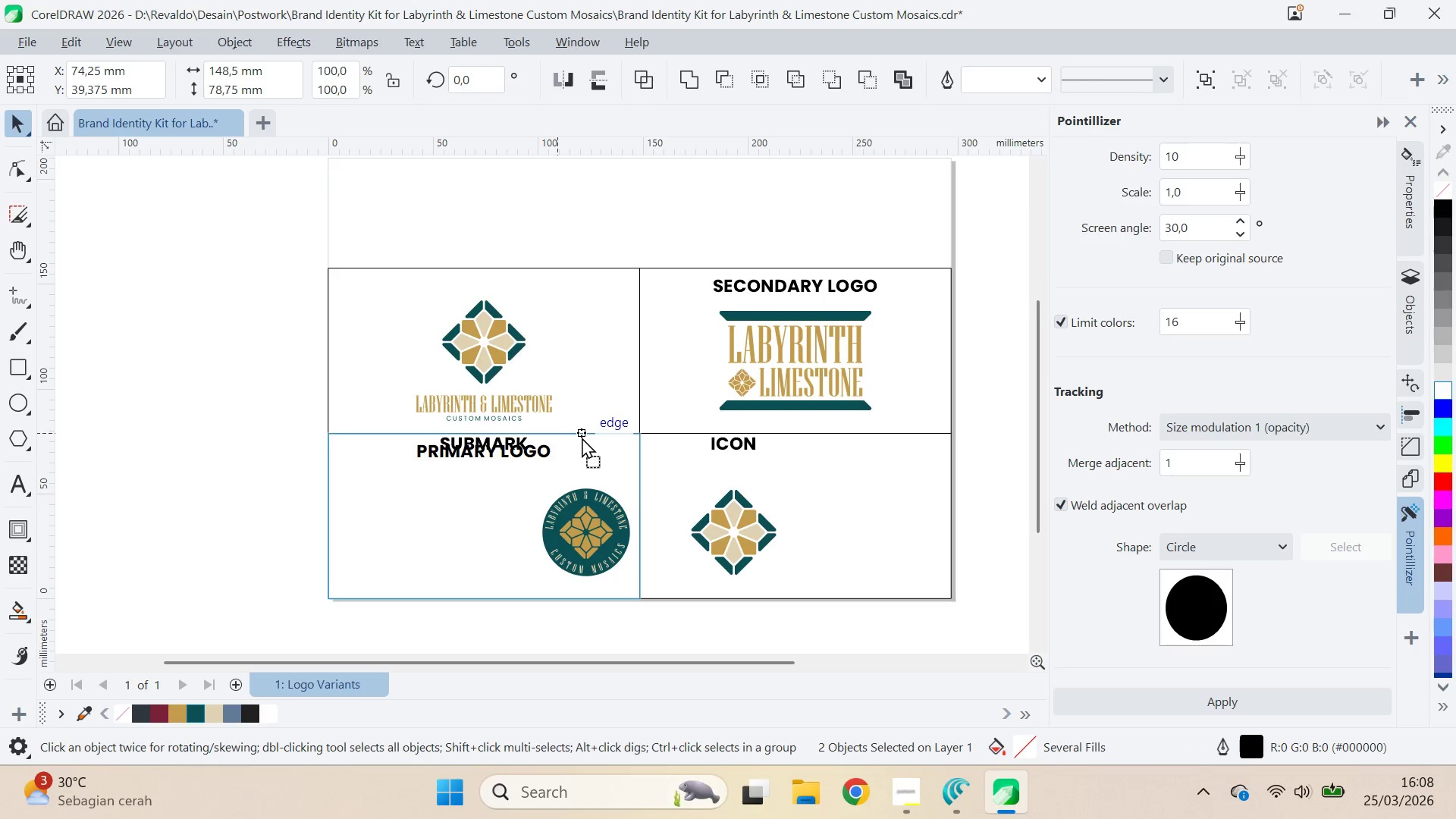 
hold_key(key=ShiftLeft, duration=1.5)
 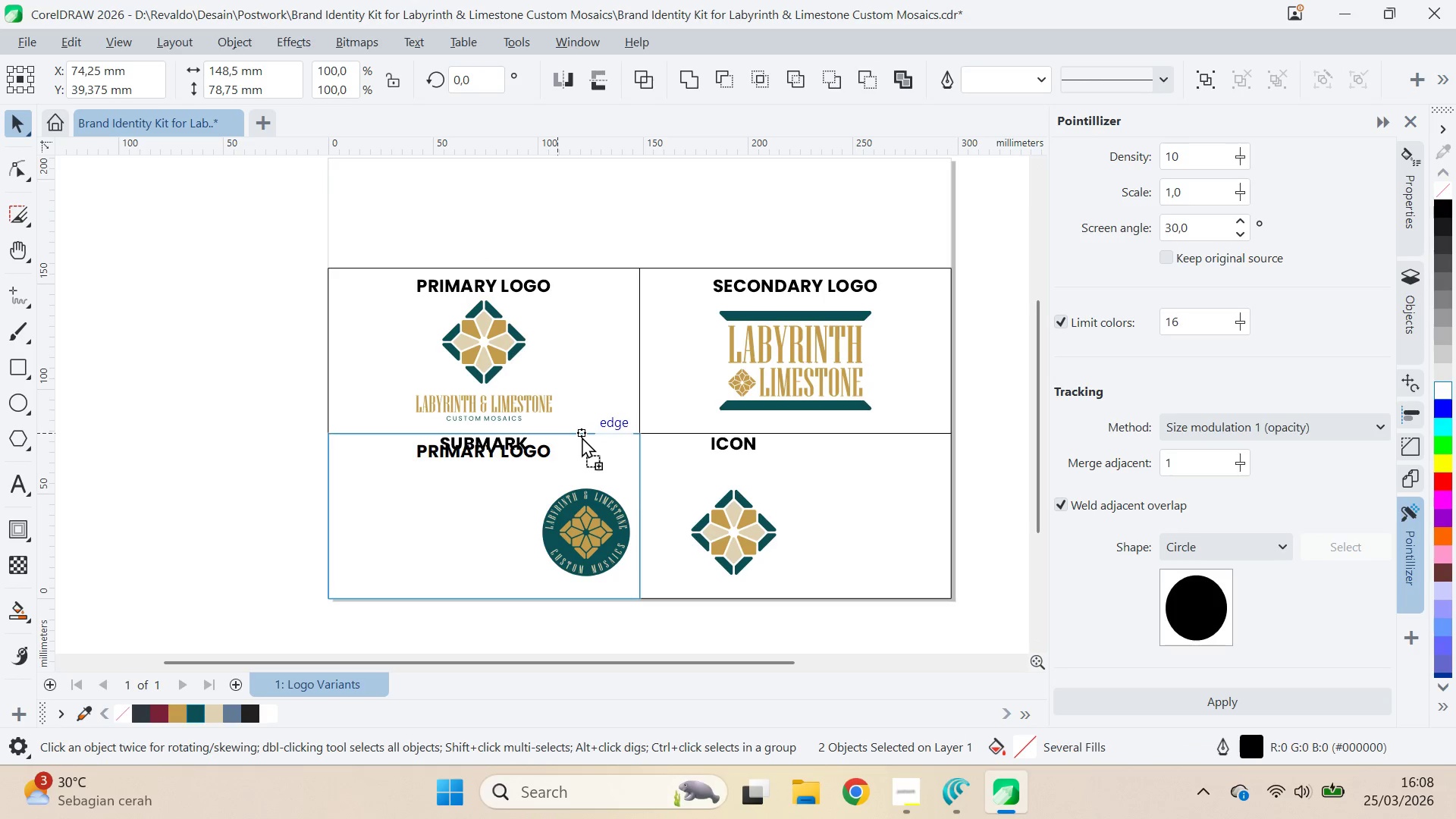 
hold_key(key=ShiftLeft, duration=1.17)
right_click([582, 437])
 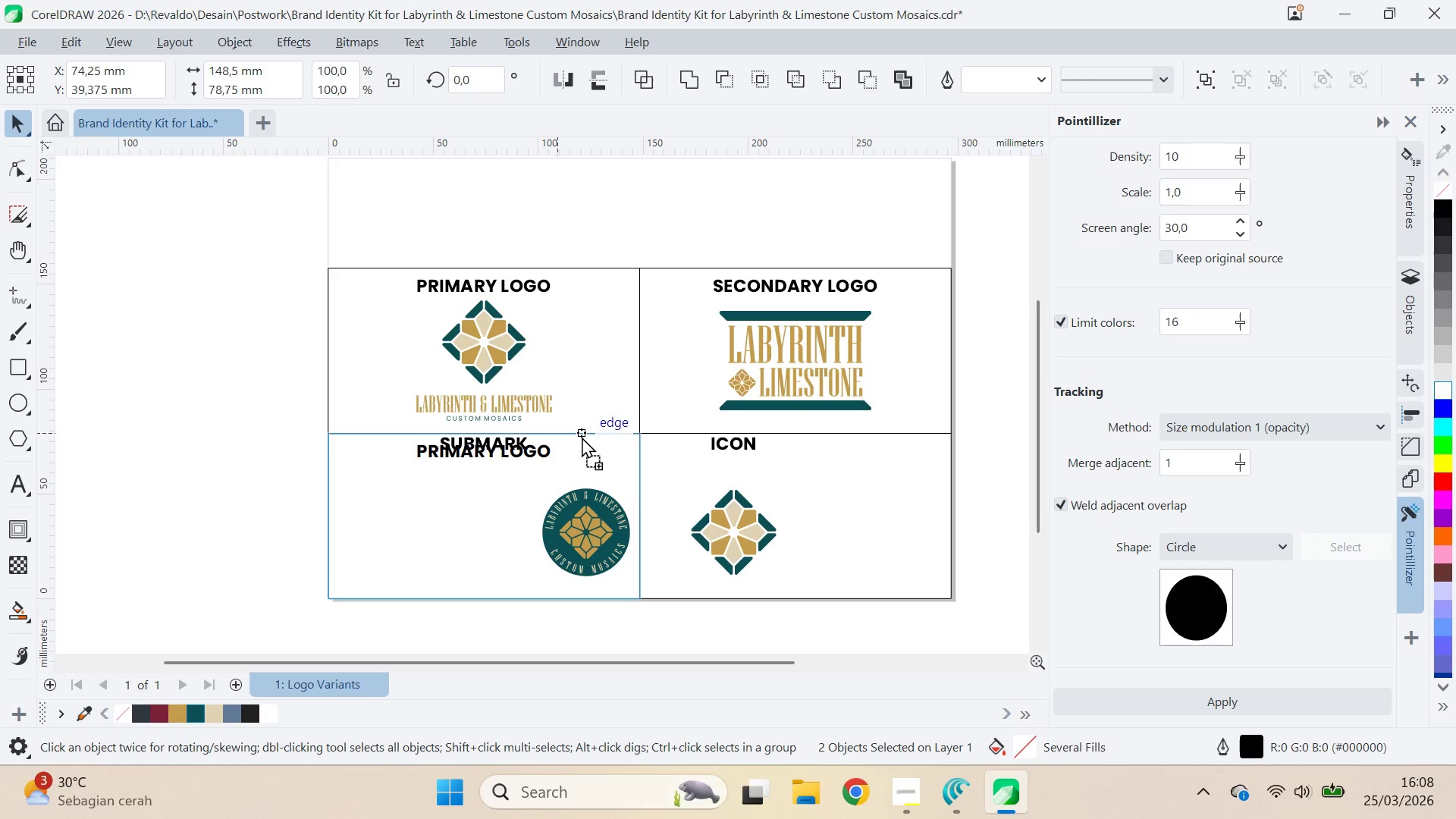 
left_click([582, 437])
 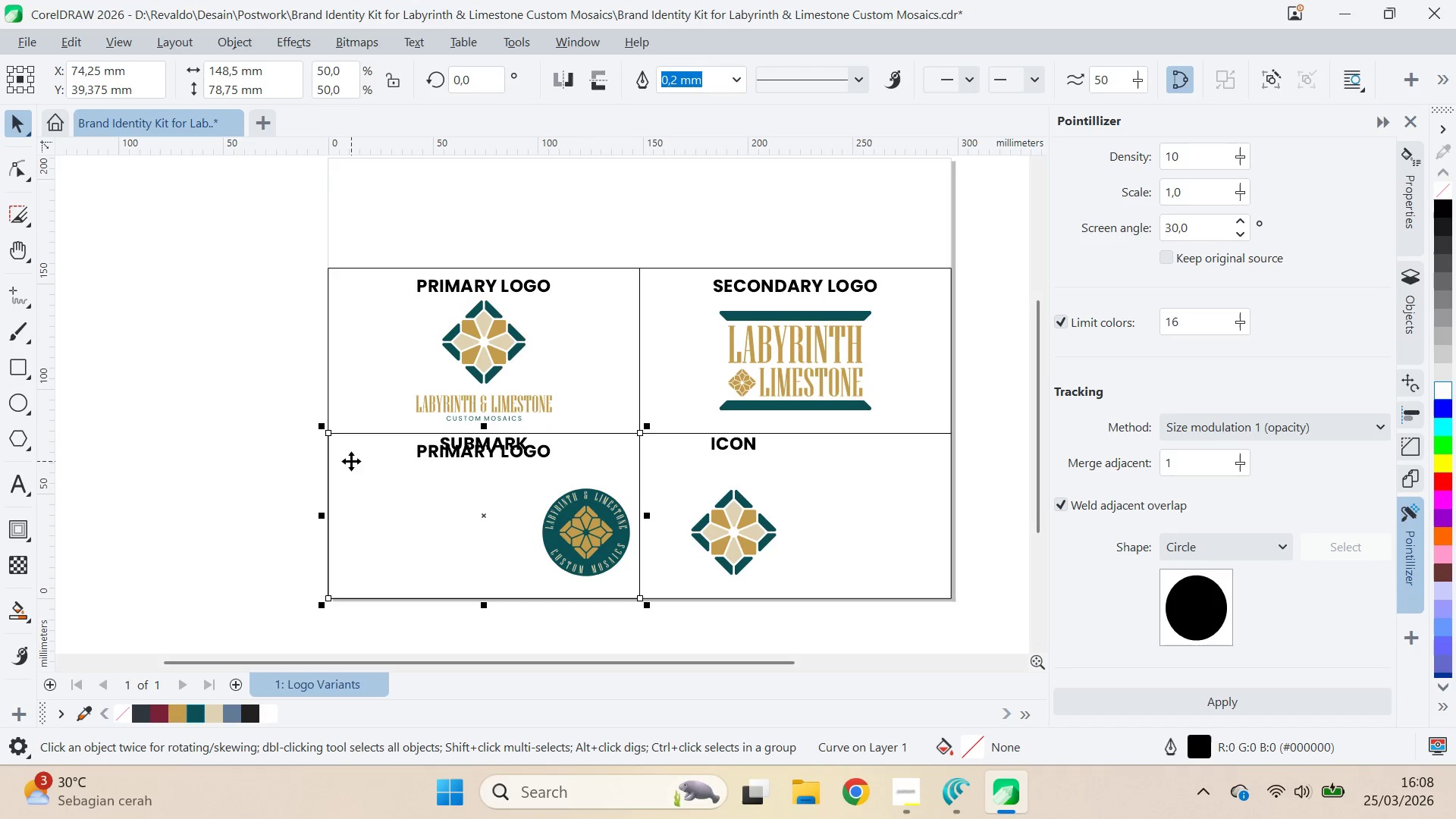 
key(Delete)
 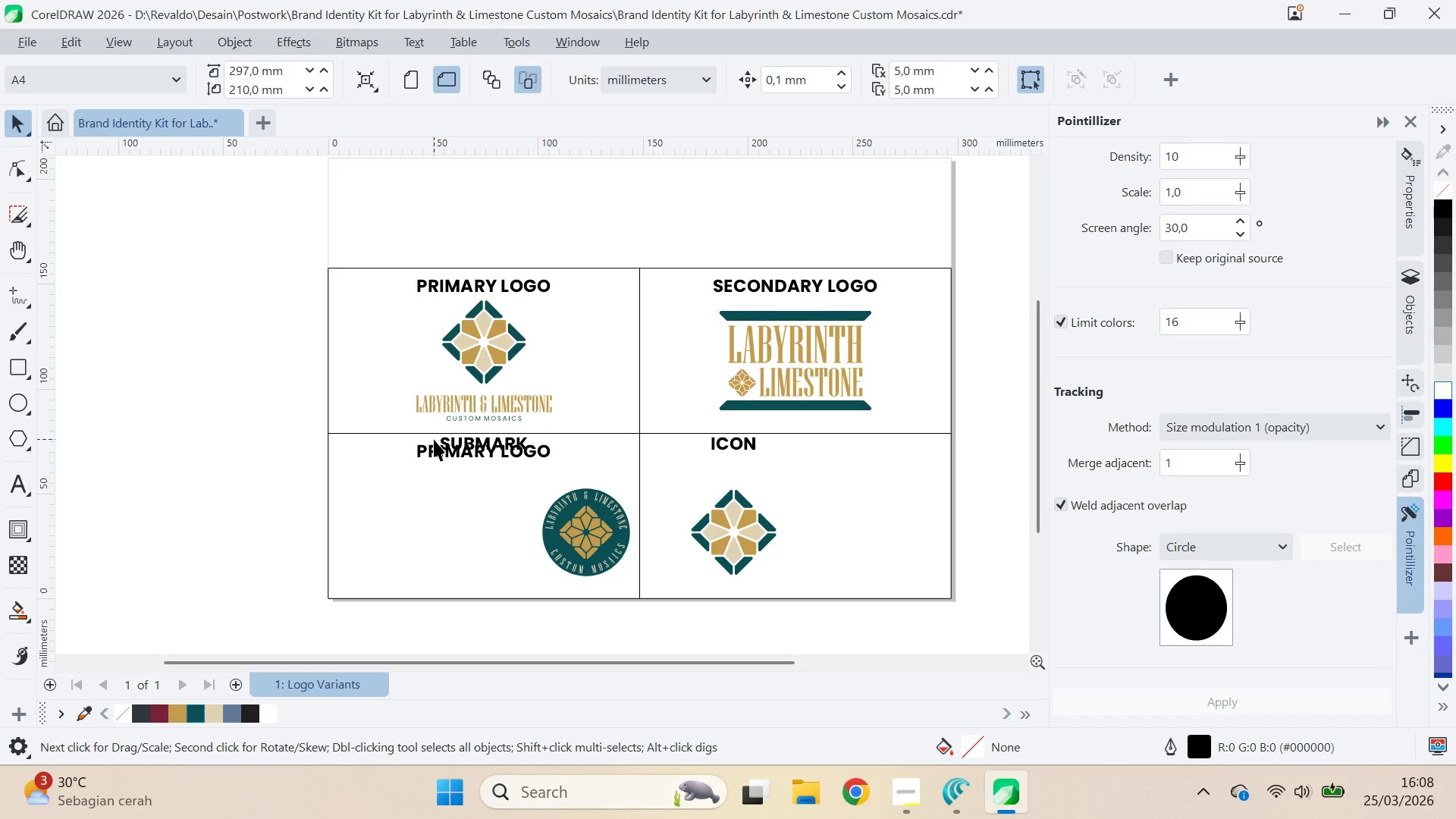 
left_click([448, 437])
 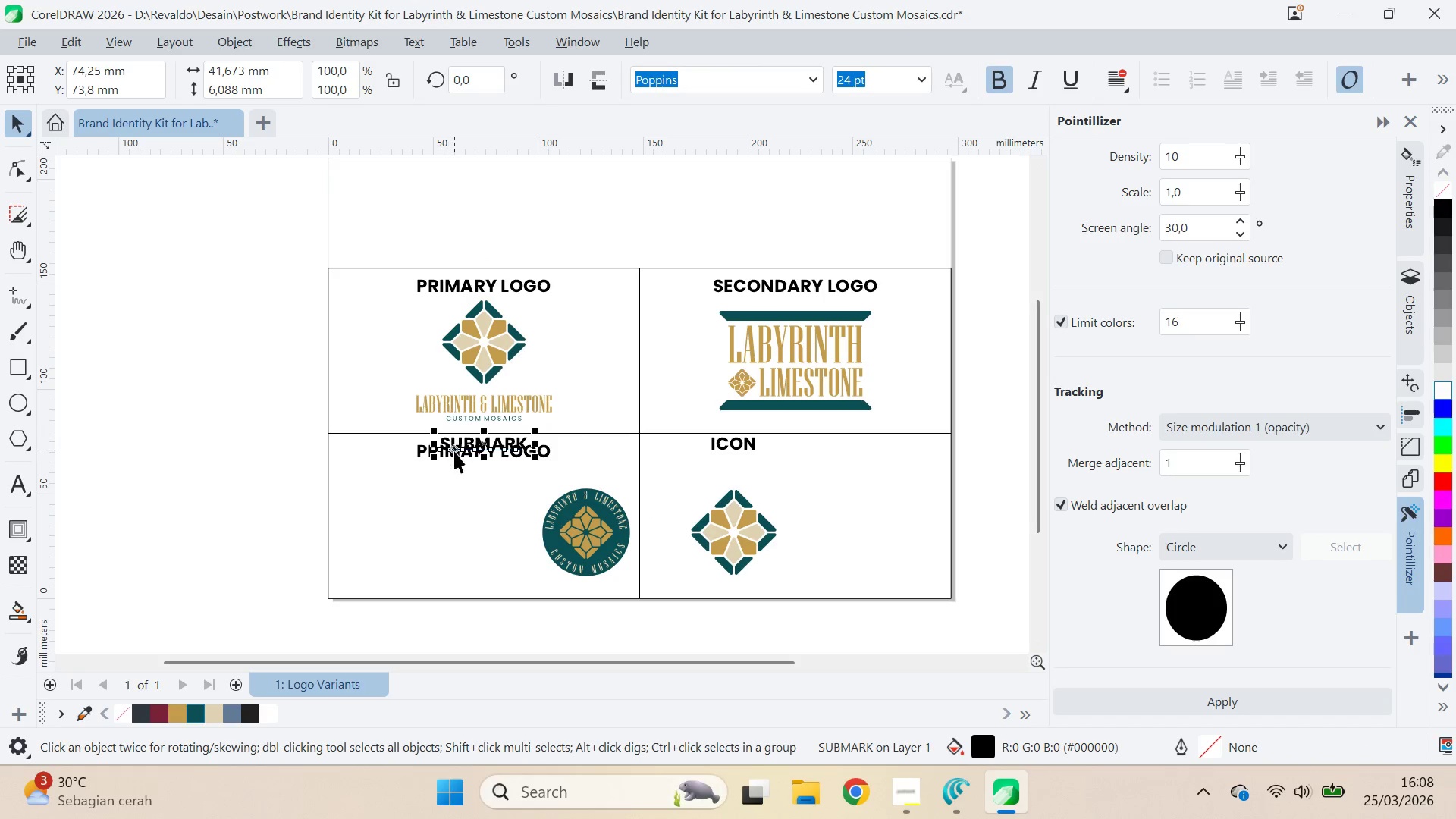 
hold_key(key=ShiftLeft, duration=1.0)
 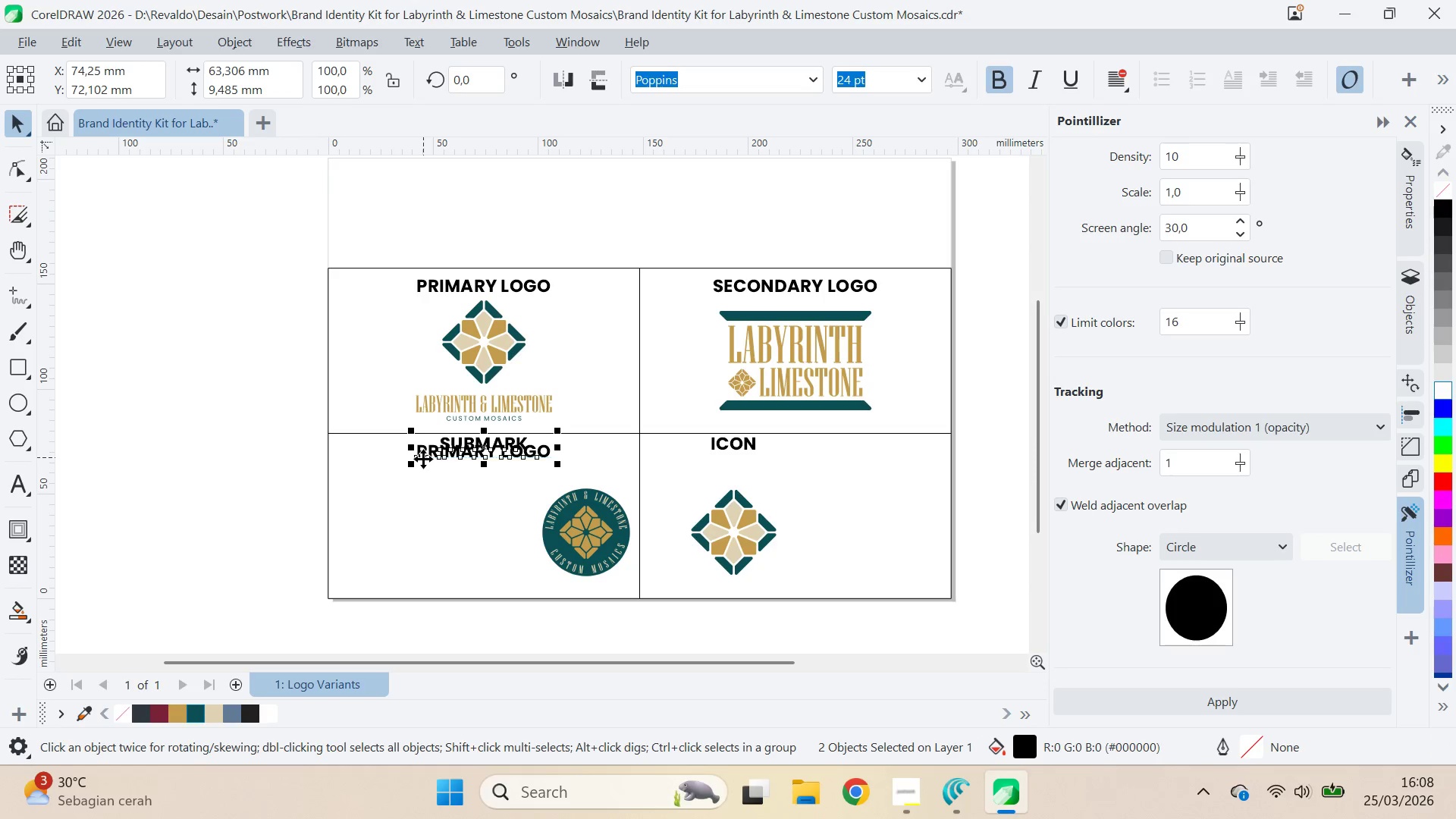 
type(CE)
 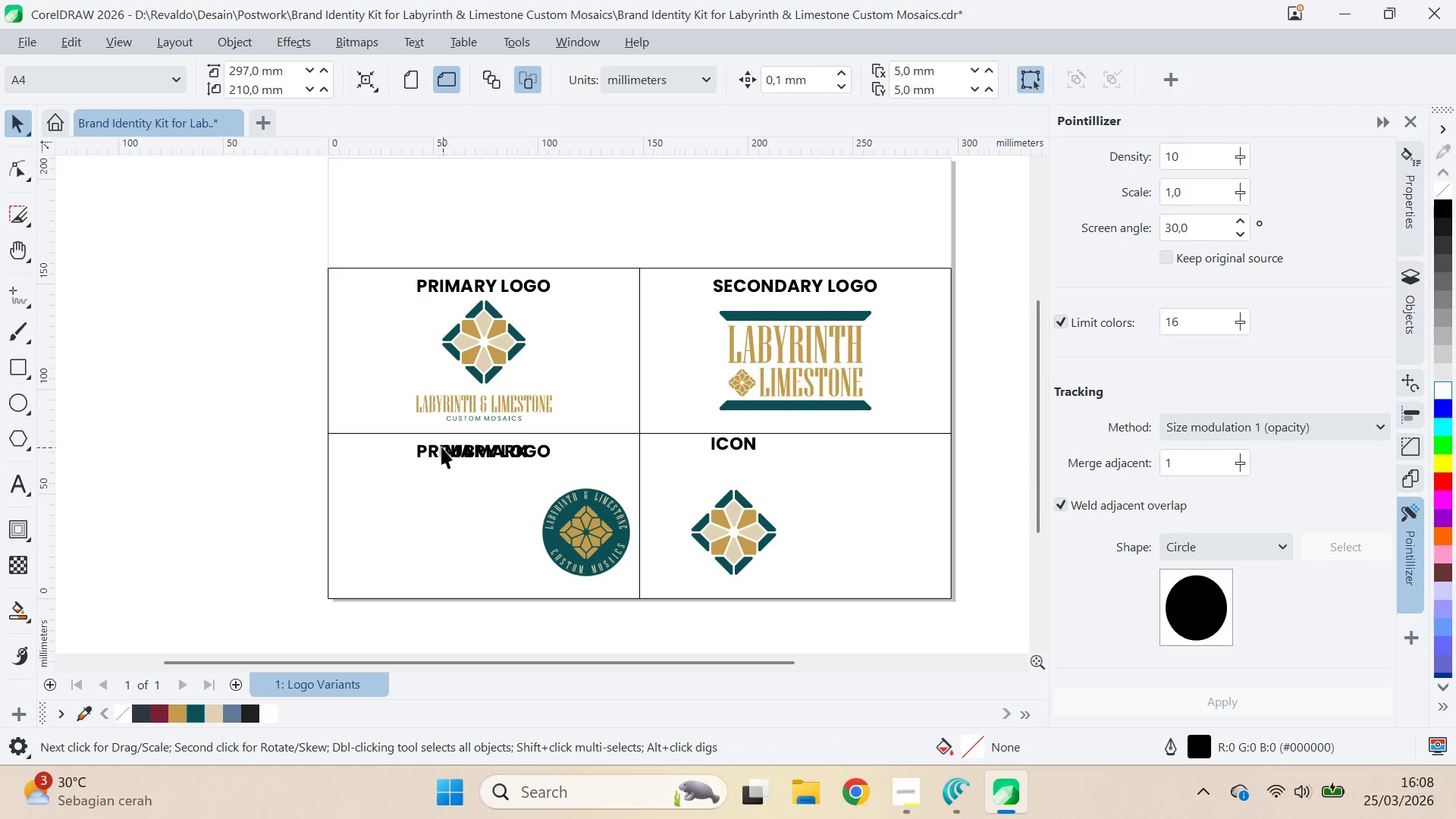 
left_click([424, 454])
 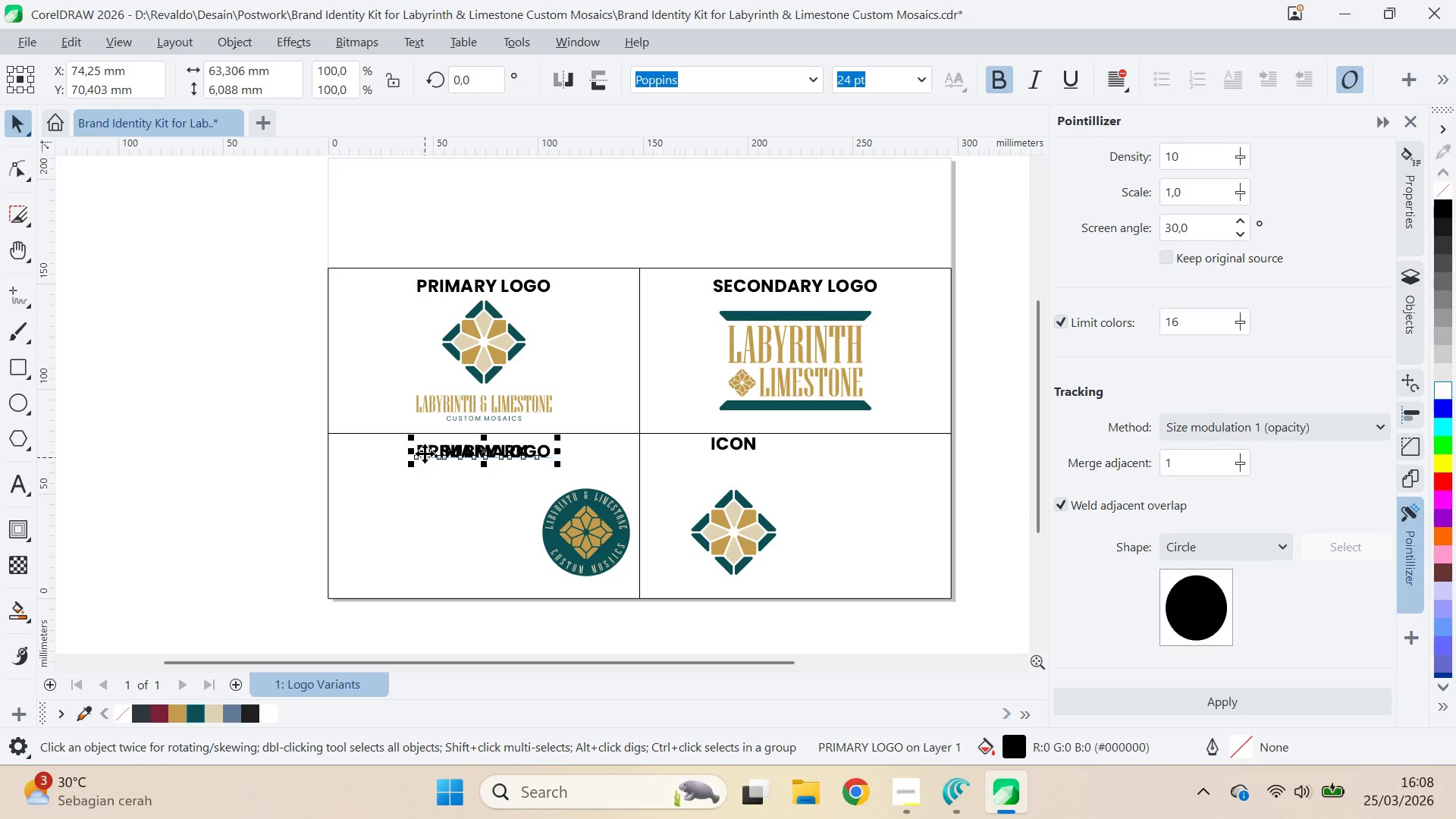 
key(Delete)
 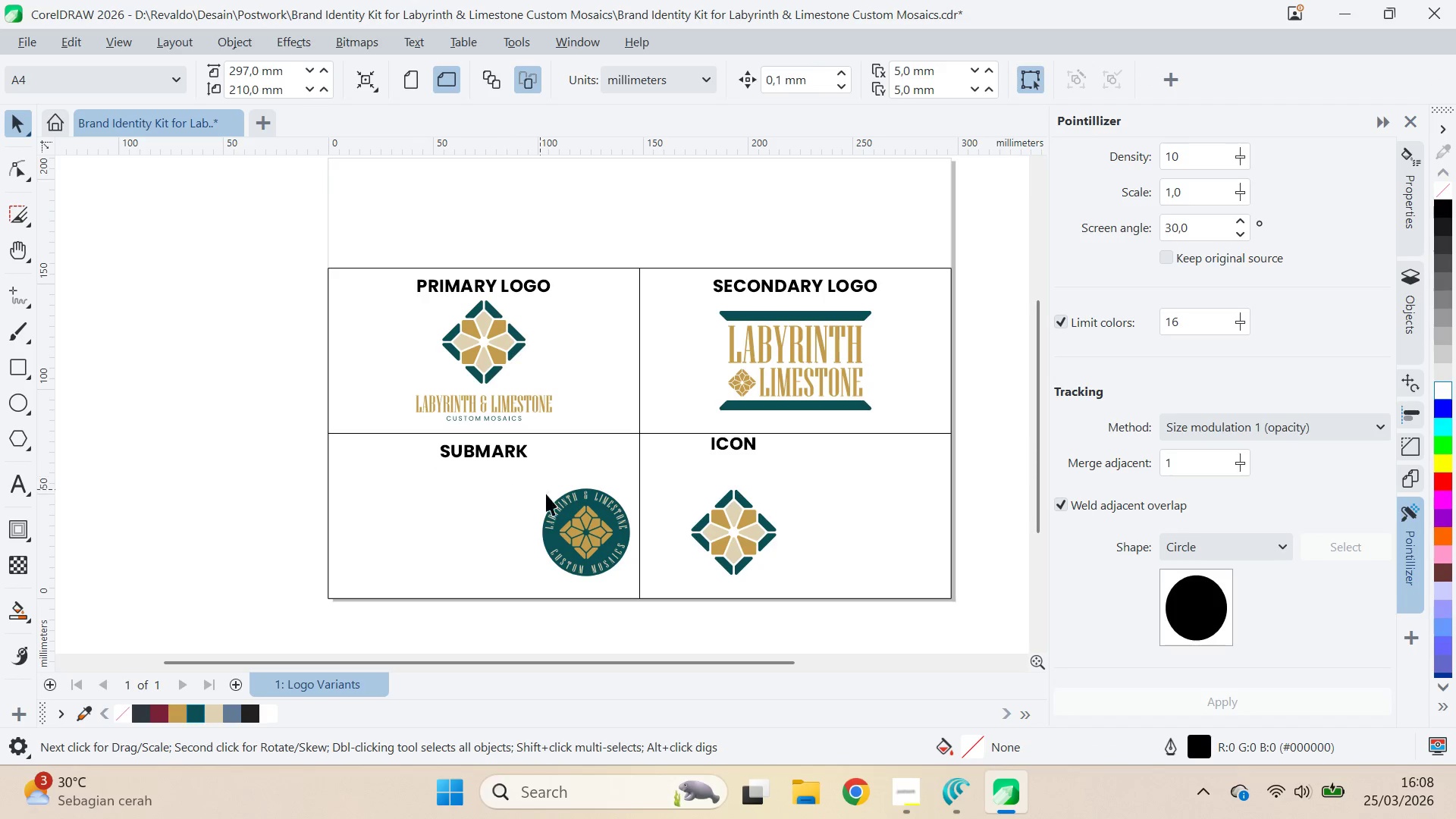 
left_click([576, 519])
 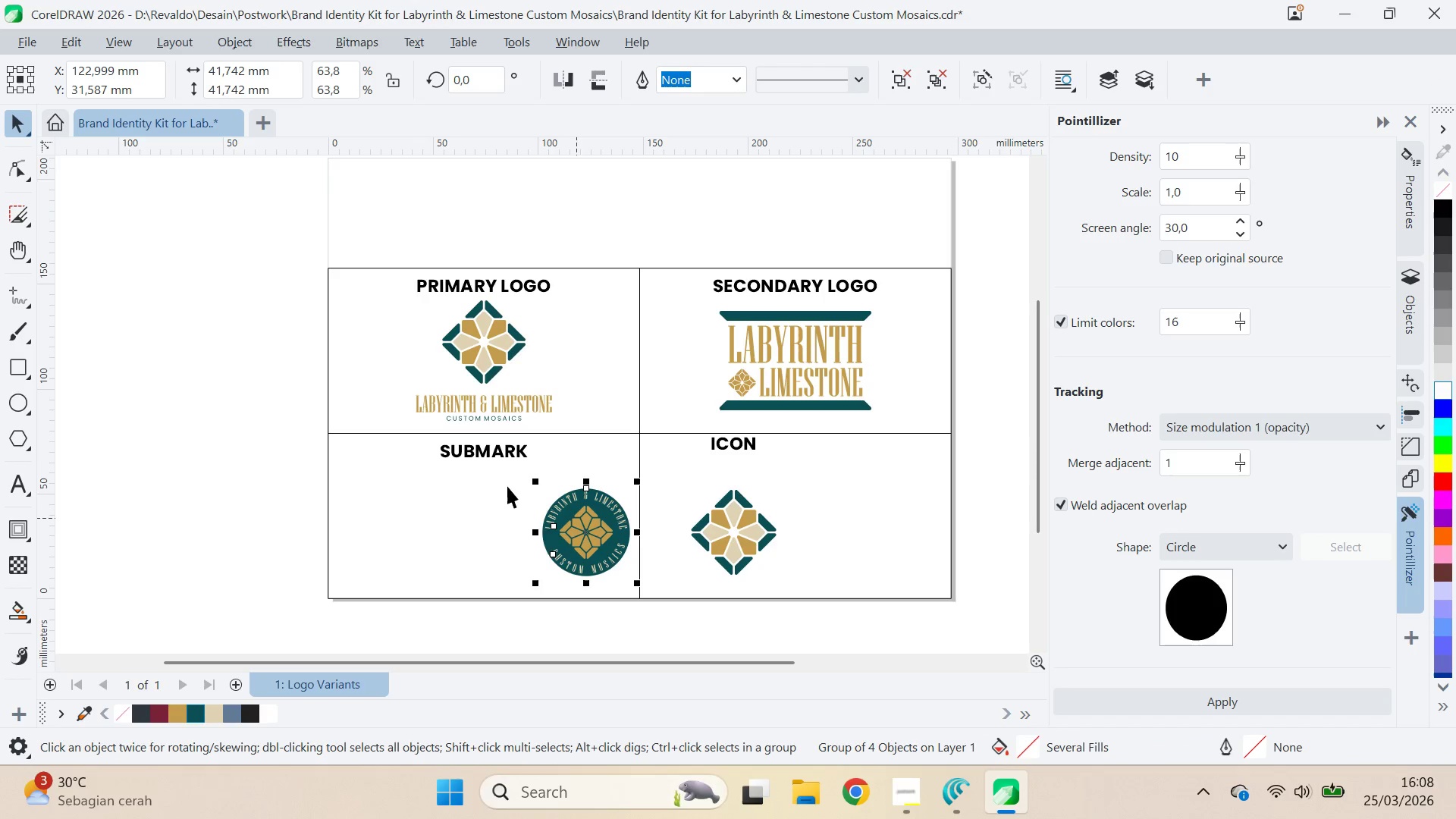 
hold_key(key=ShiftLeft, duration=0.45)
left_click([499, 457])
 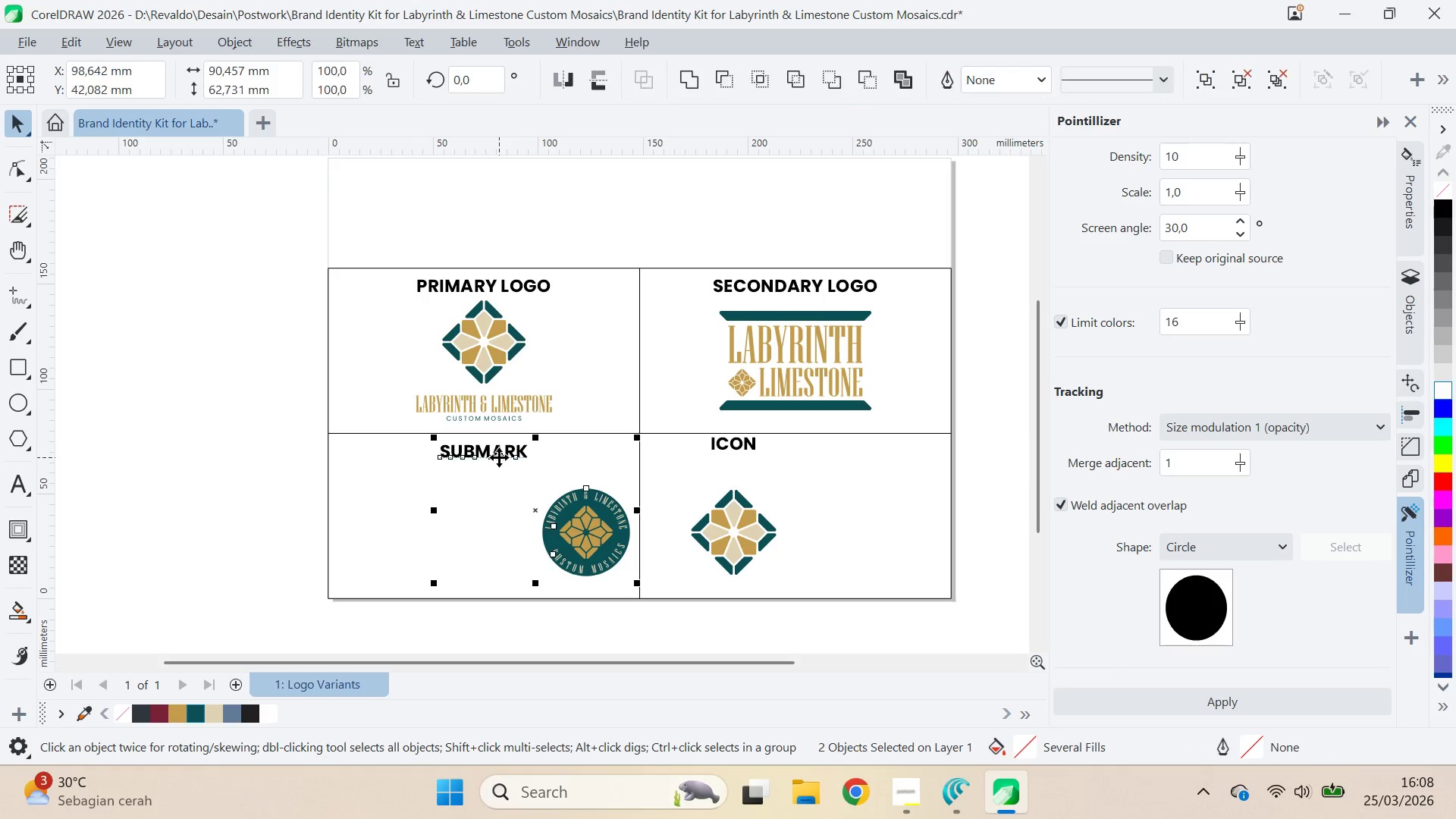 
key(C)
 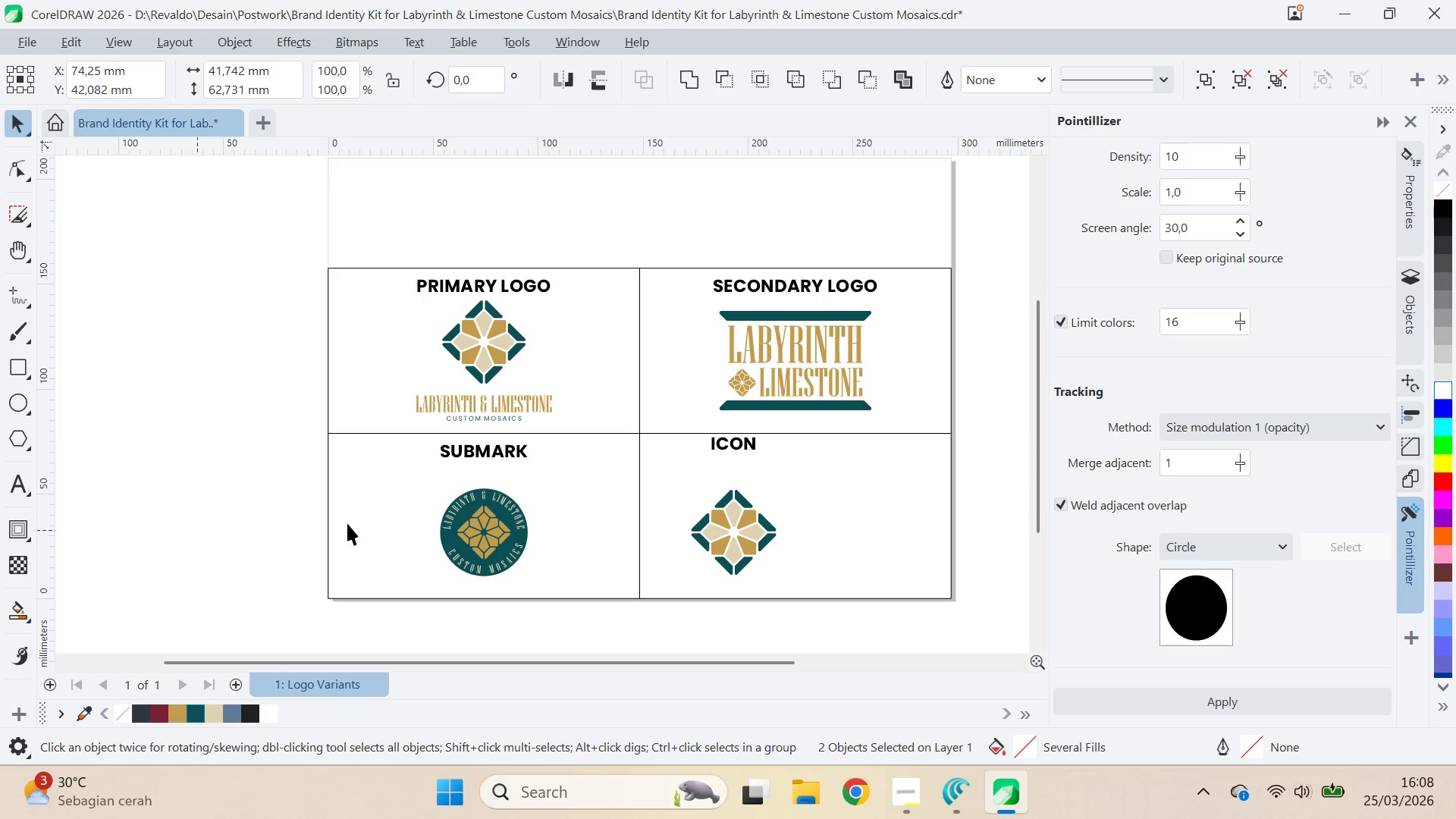 
double_click([483, 510])
 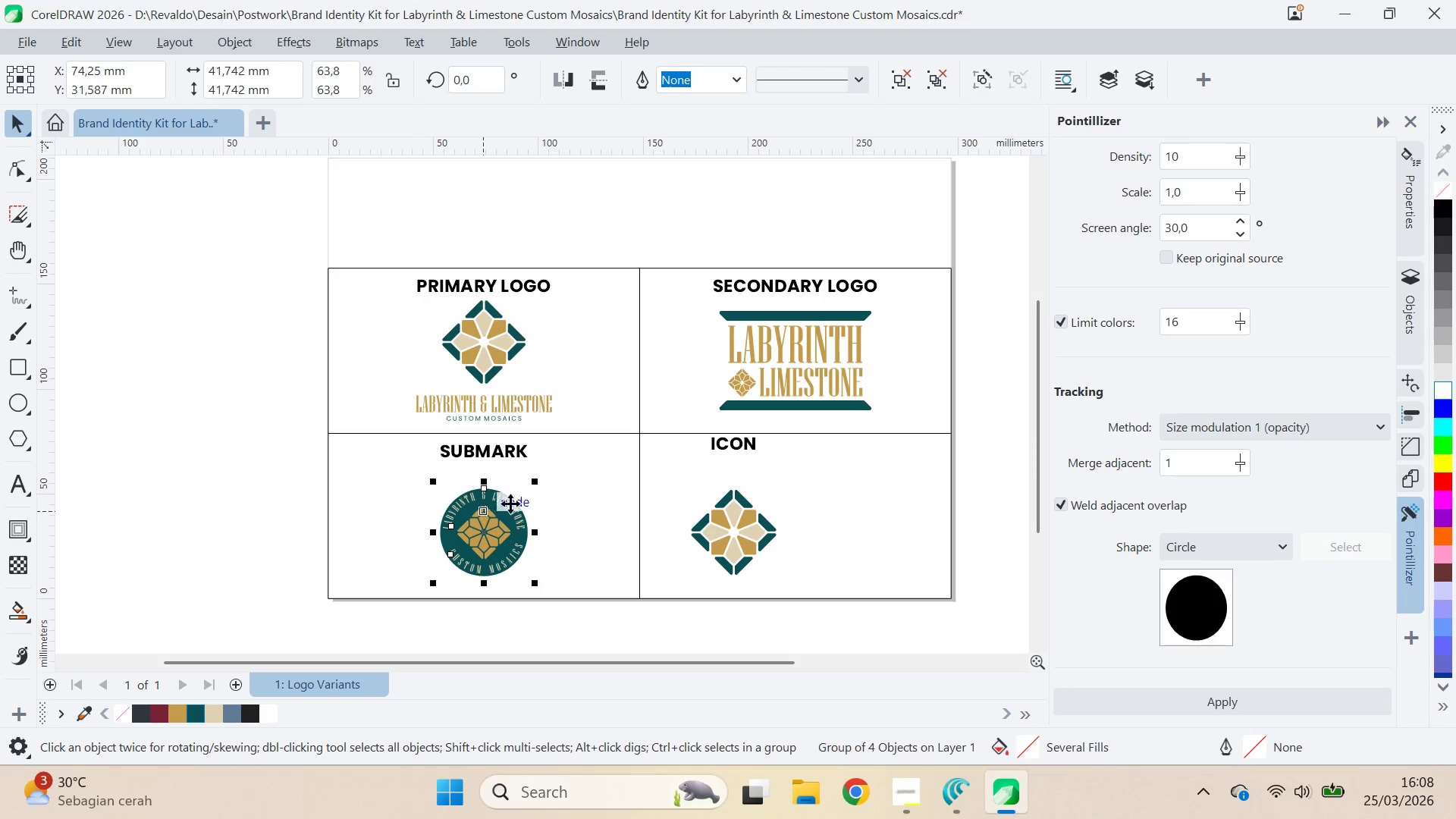 
hold_key(key=ShiftLeft, duration=0.33)
triple_click([558, 489])
 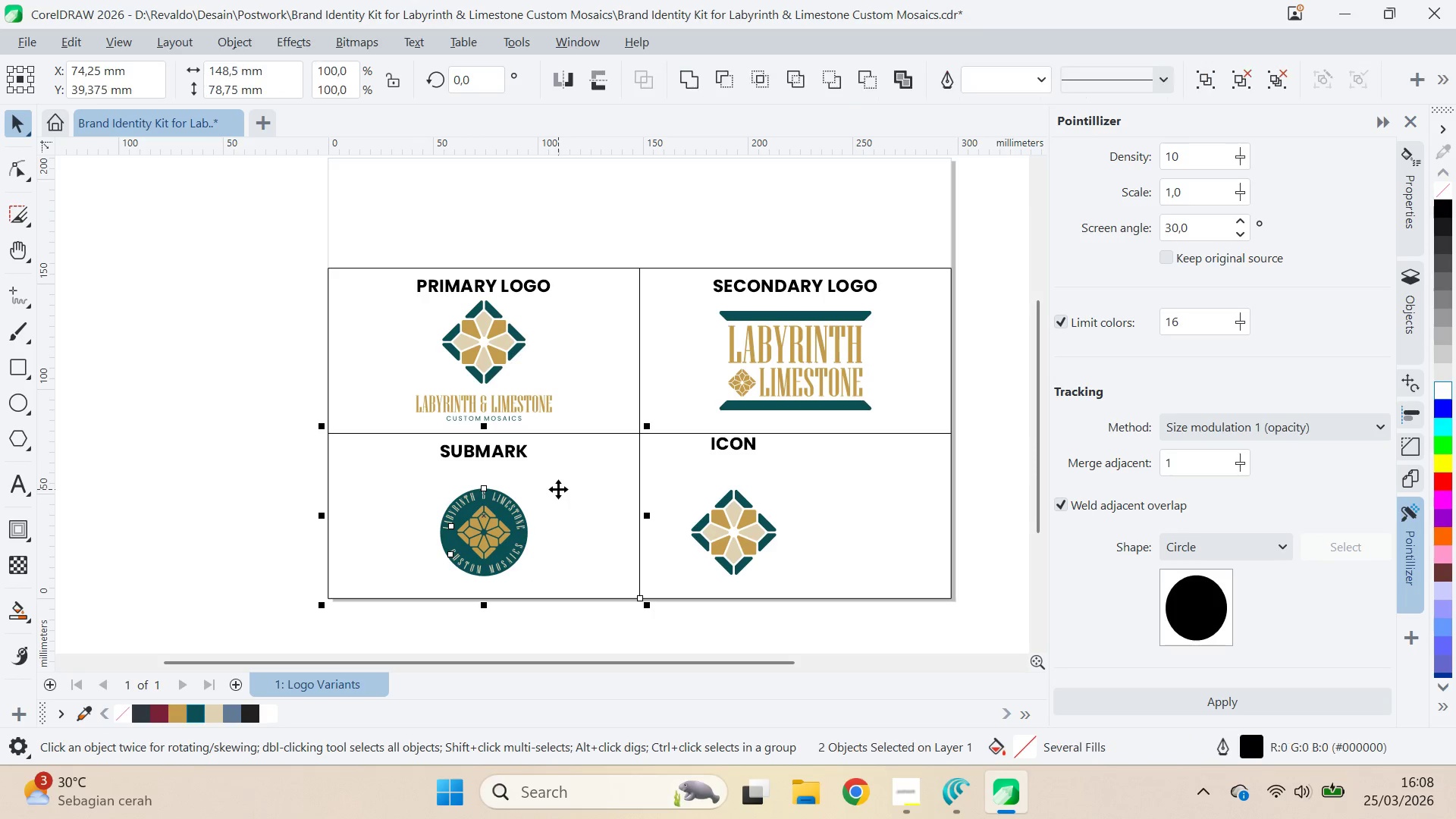 
key(E)
 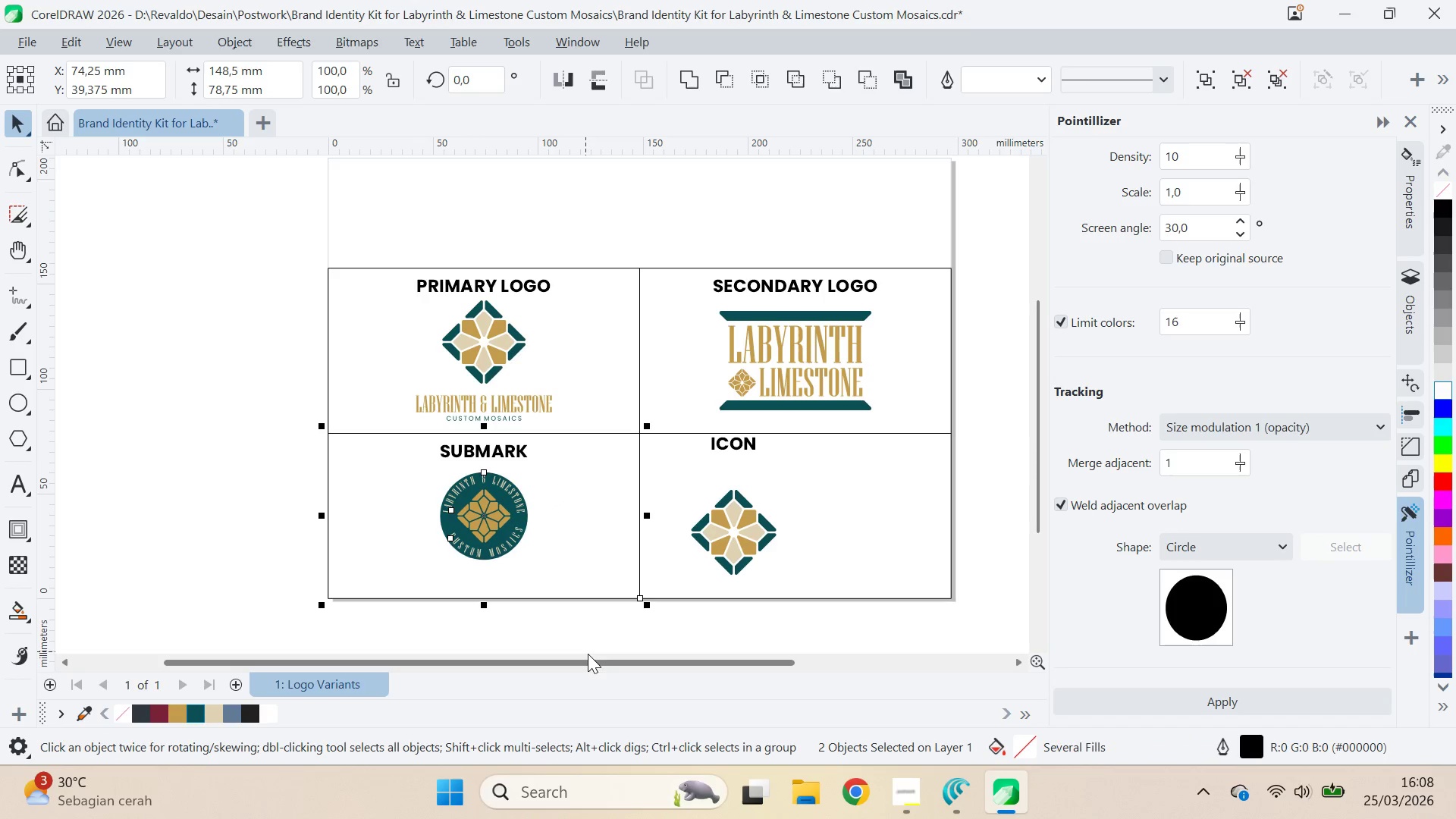 
double_click([588, 637])
 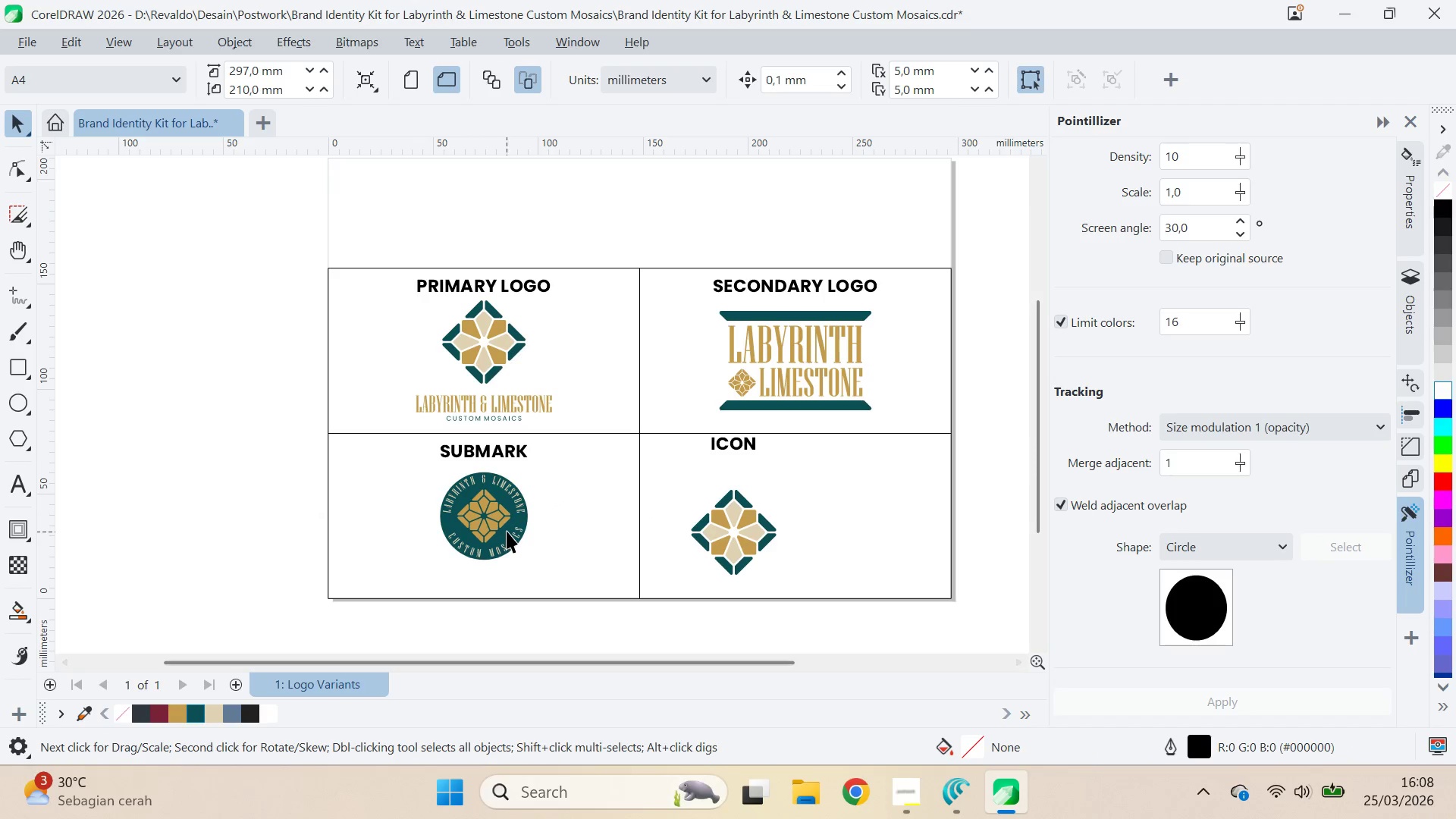 
left_click([507, 531])
 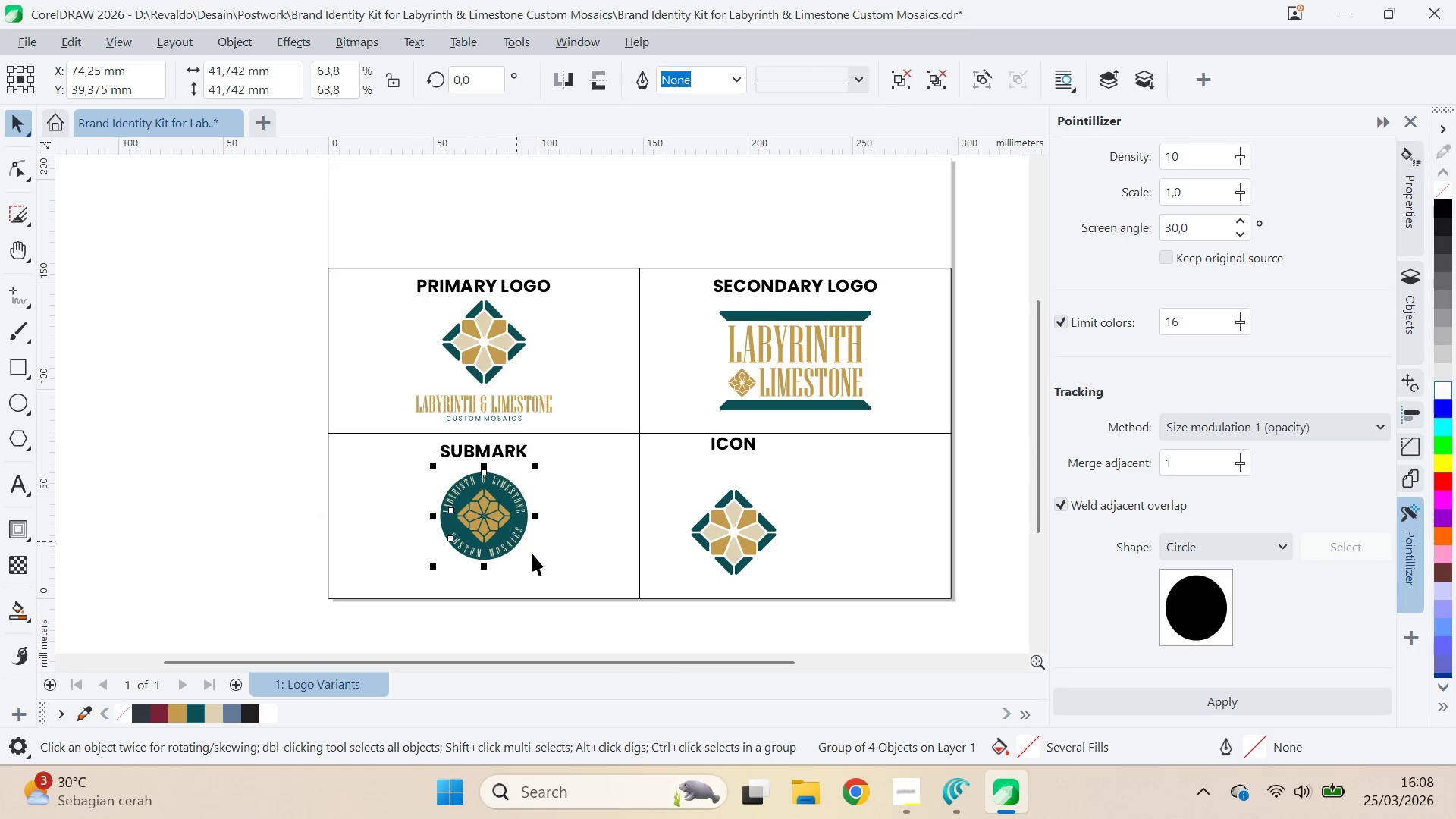 
hold_key(key=ShiftLeft, duration=1.39)
left_click_drag(start_coordinate=[541, 564], to_coordinate=[552, 576])
 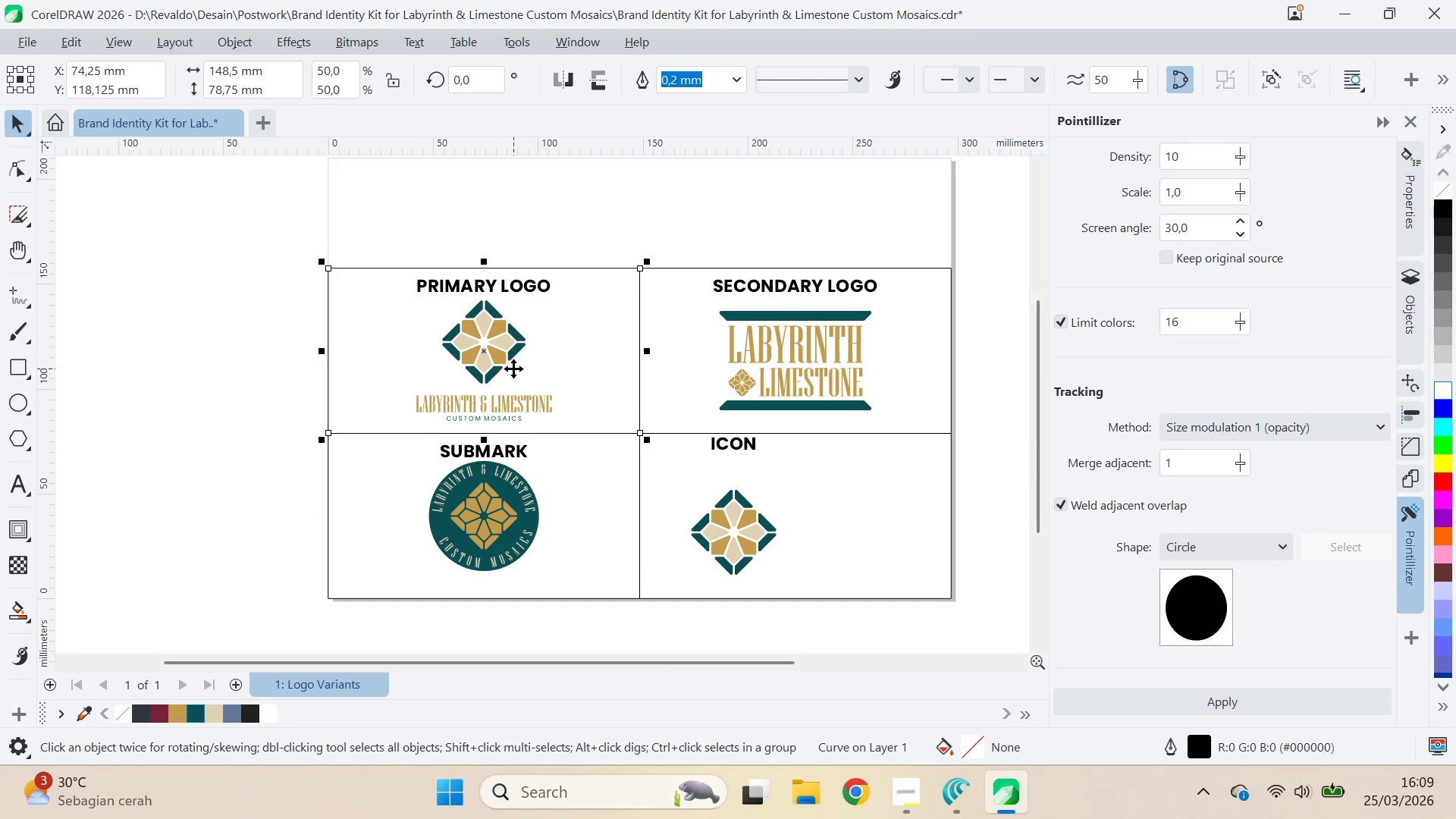 
double_click([513, 356])
 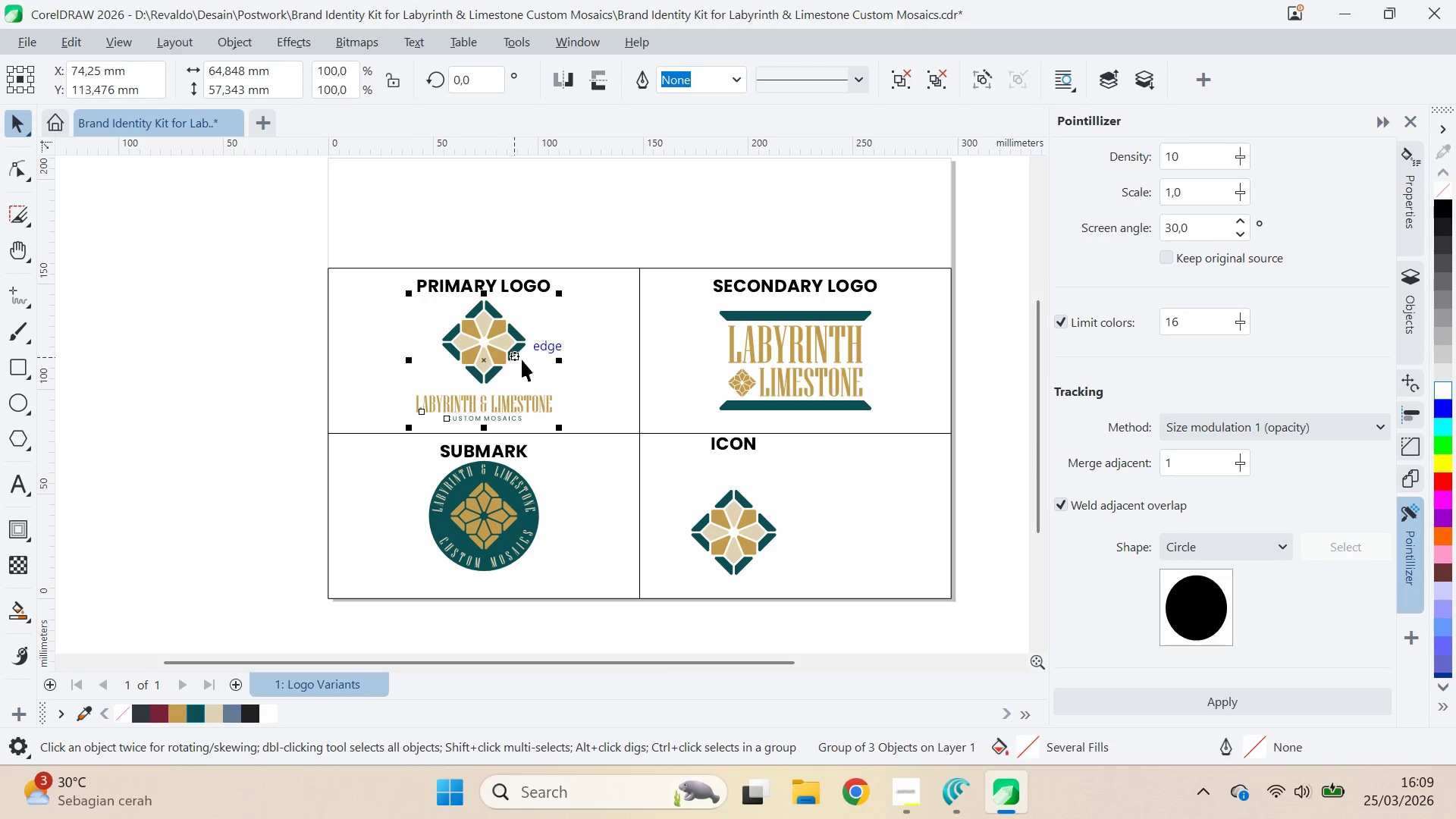 
type(CE)
 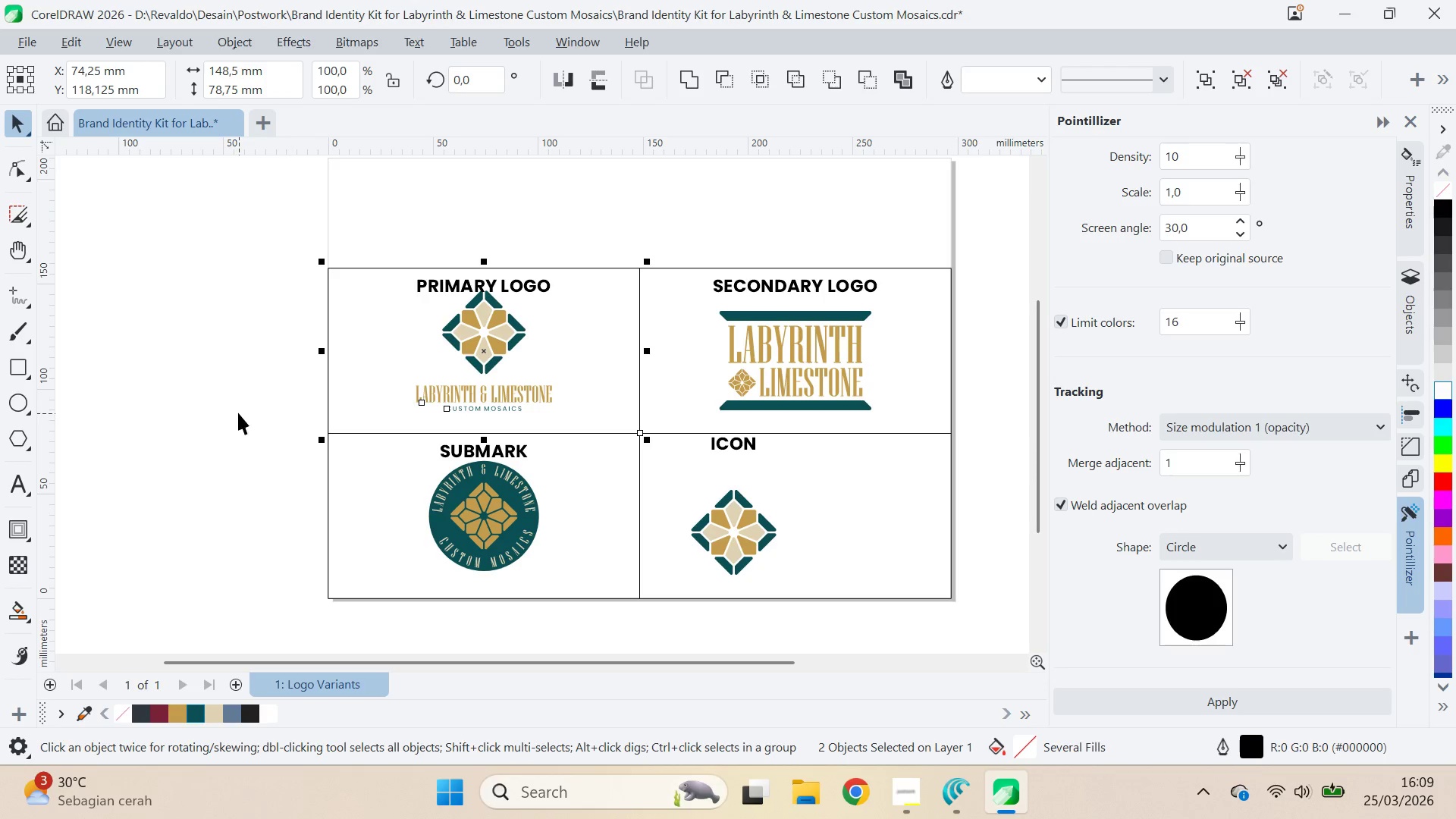 
left_click([202, 408])
 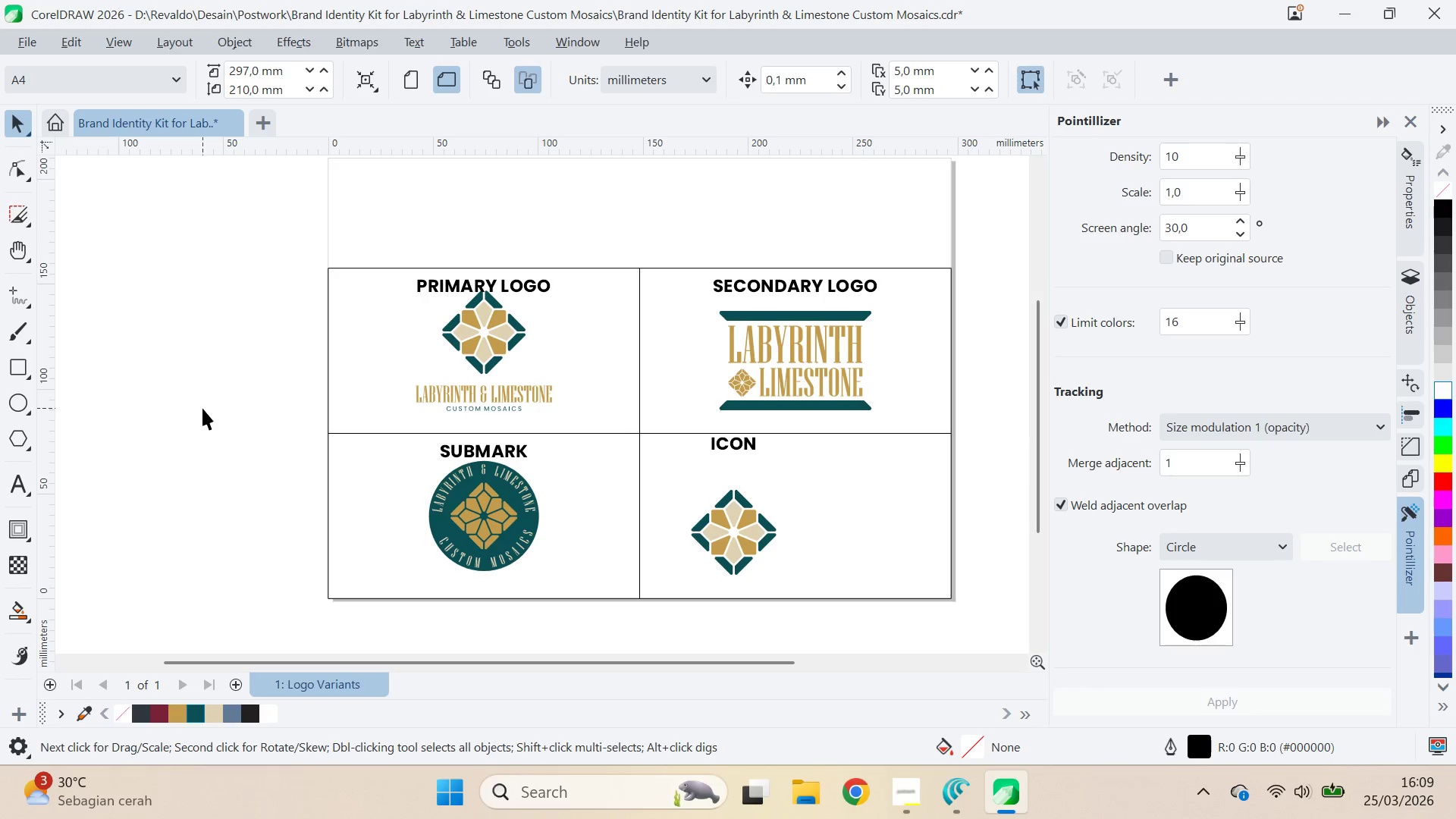 
key(Control+Z)
 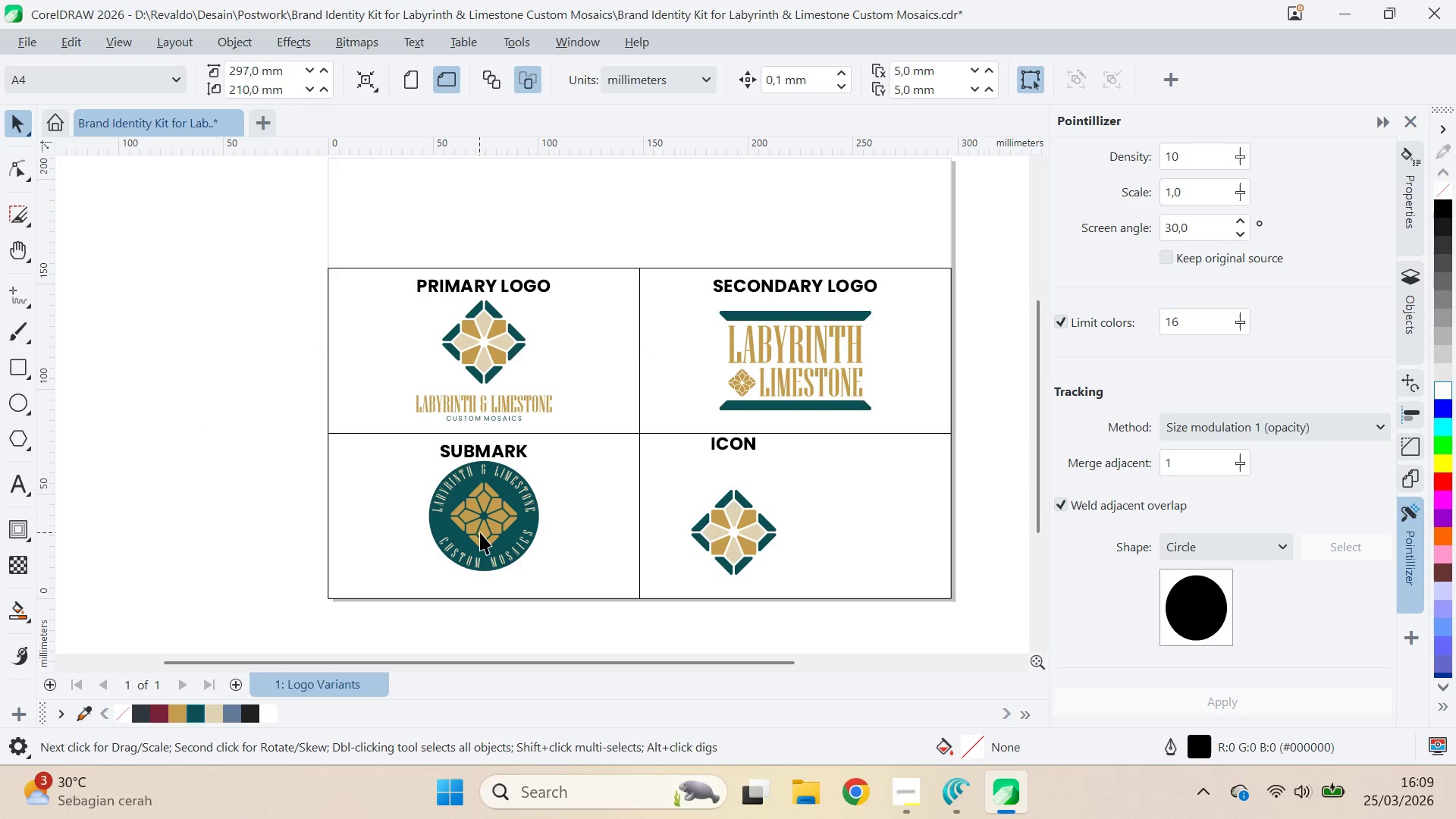 
hold_key(key=ShiftLeft, duration=1.36)
left_click_drag(start_coordinate=[550, 458], to_coordinate=[569, 463])
 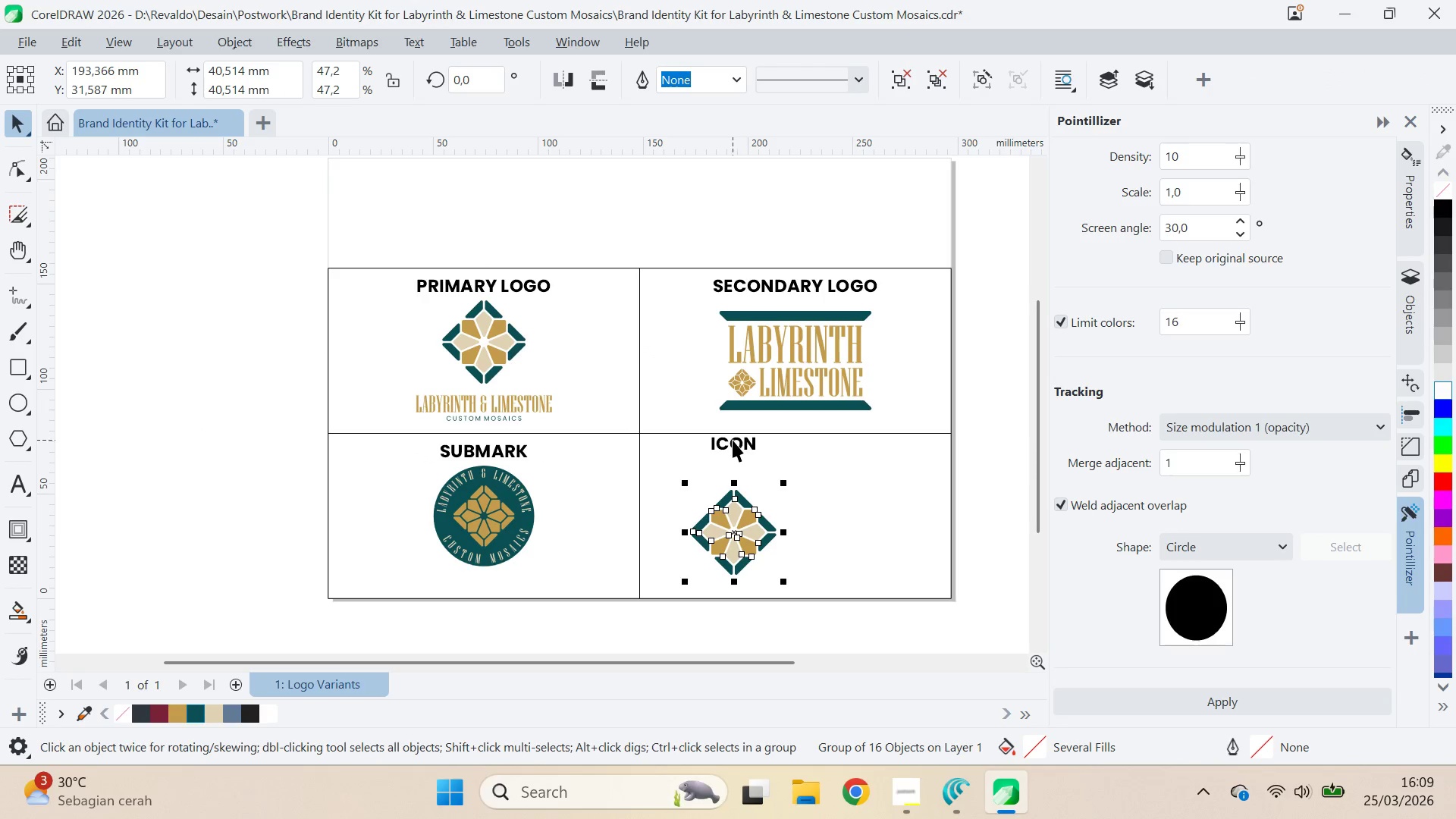 
left_click([733, 440])
 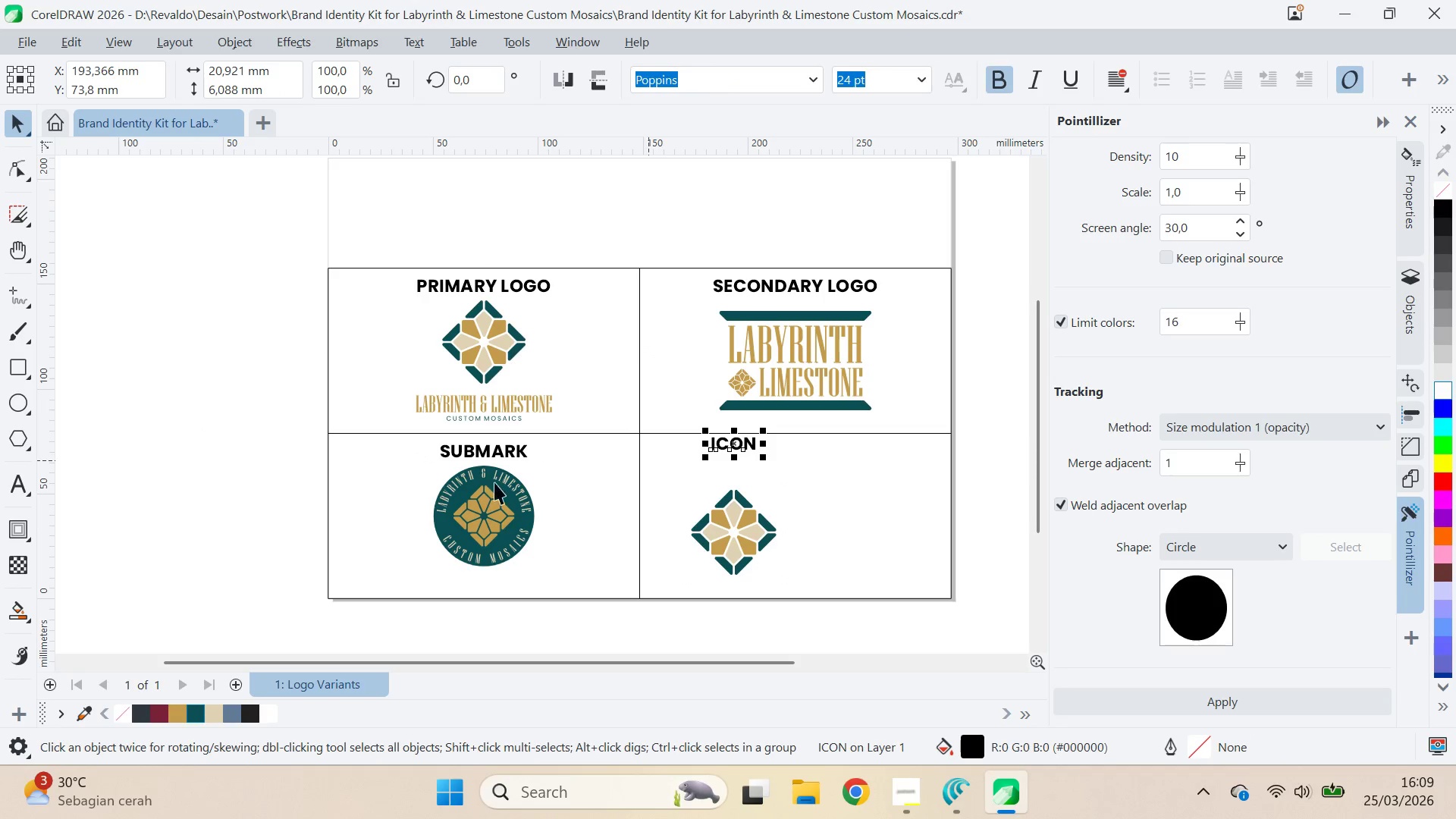 
hold_key(key=ShiftLeft, duration=1.5)
left_click([494, 459])
 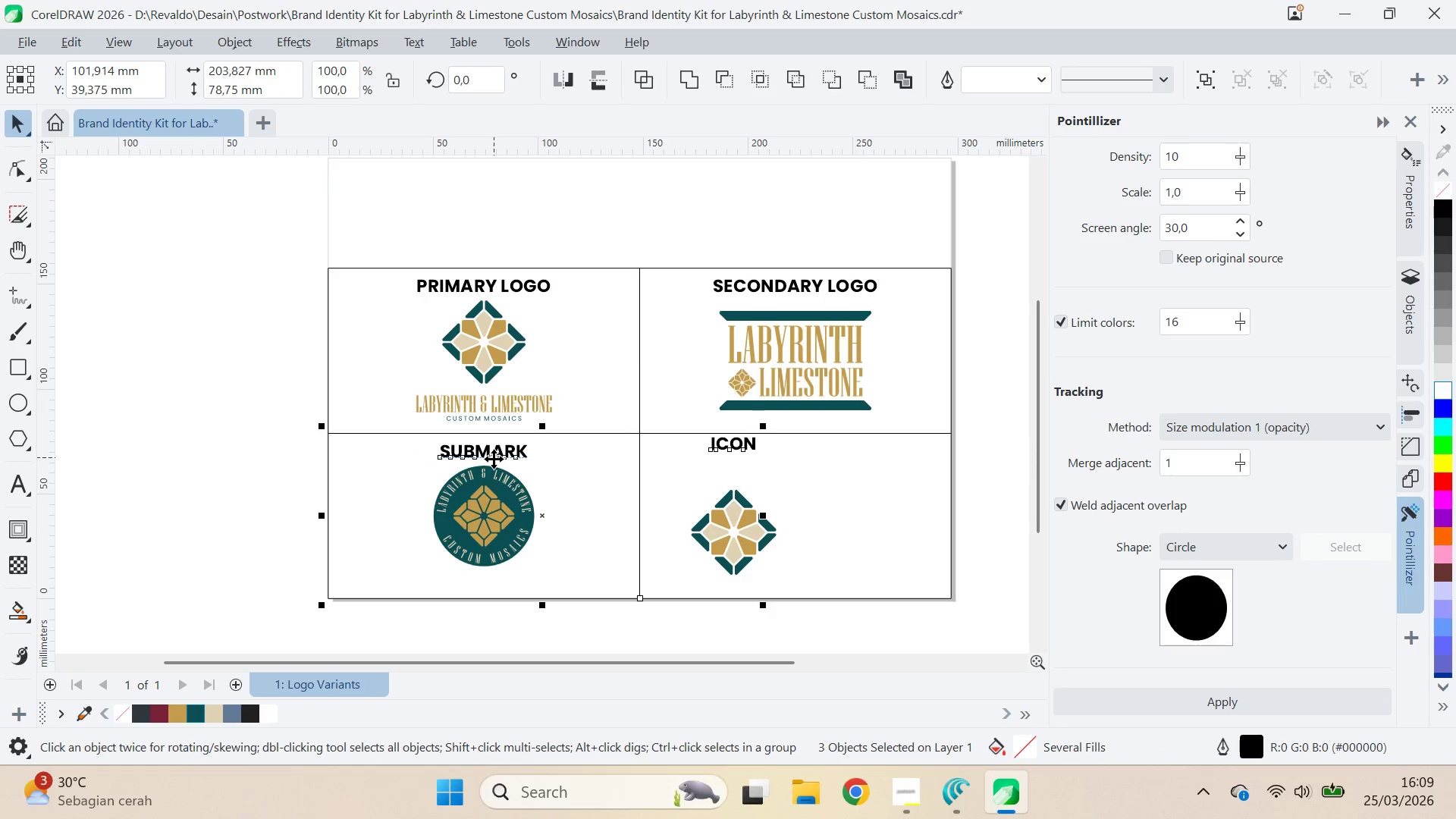 
hold_key(key=ShiftLeft, duration=0.42)
left_click([571, 461])
 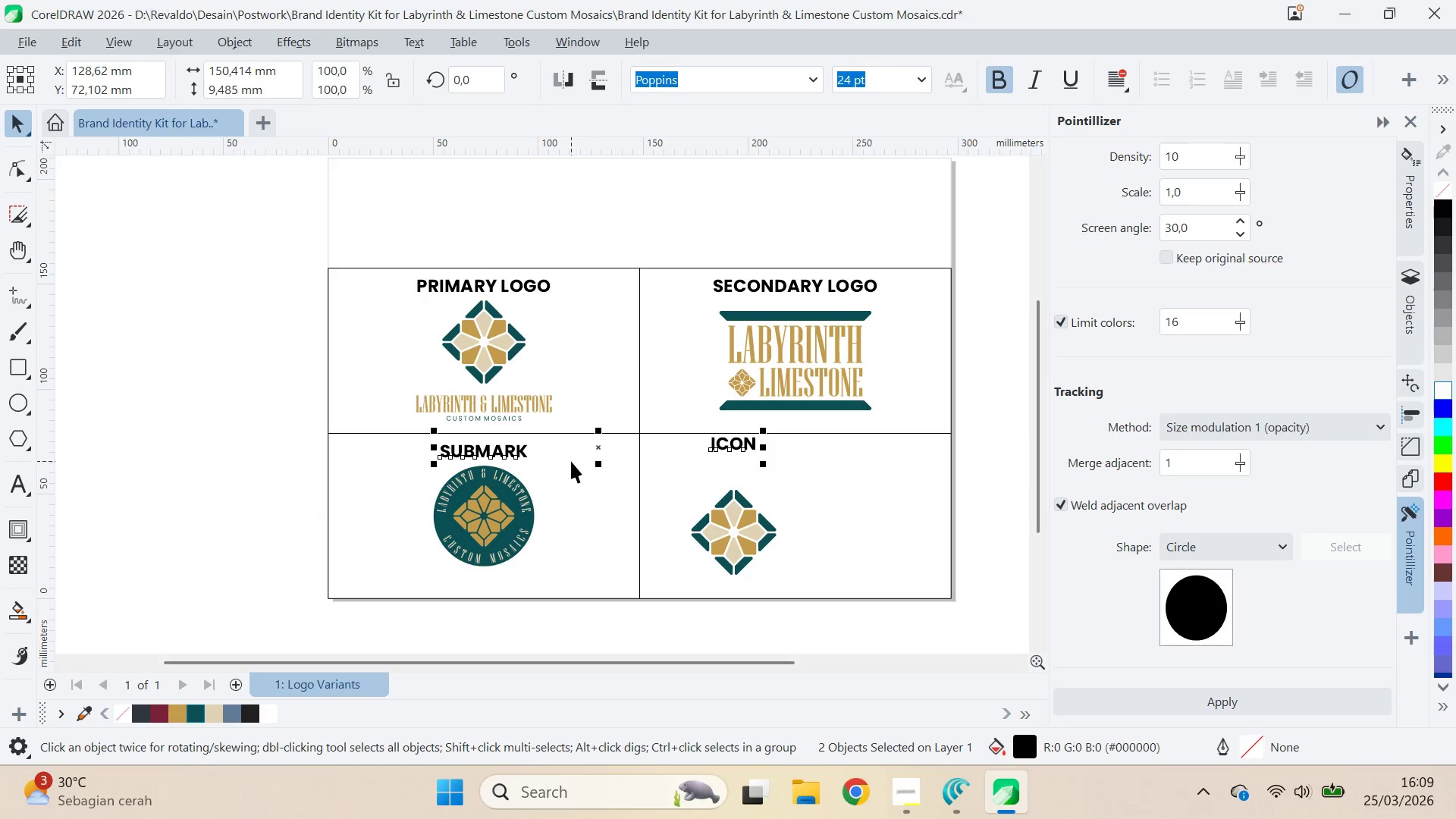 
key(E)
 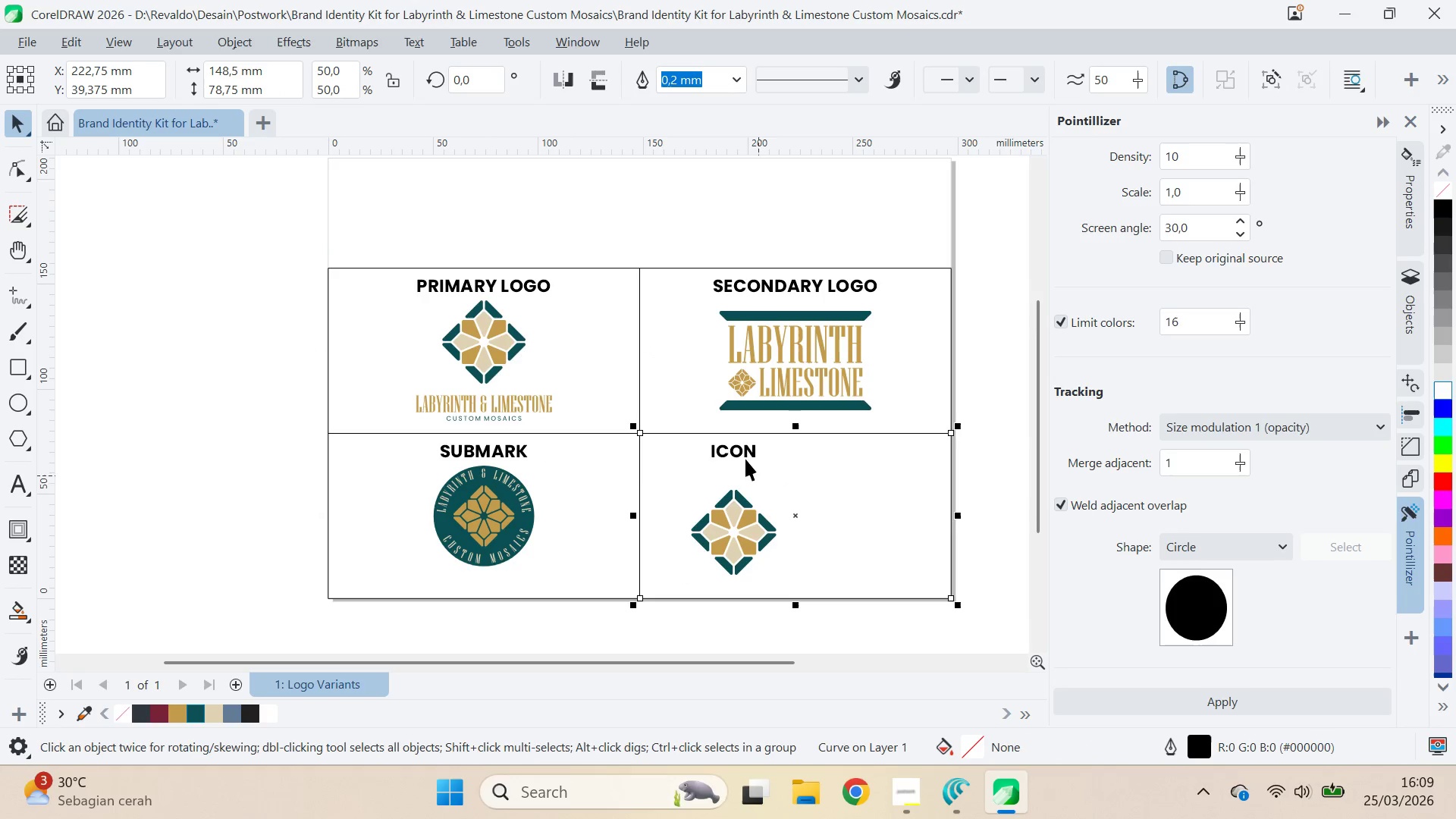 
key(Shift+ShiftLeft)
 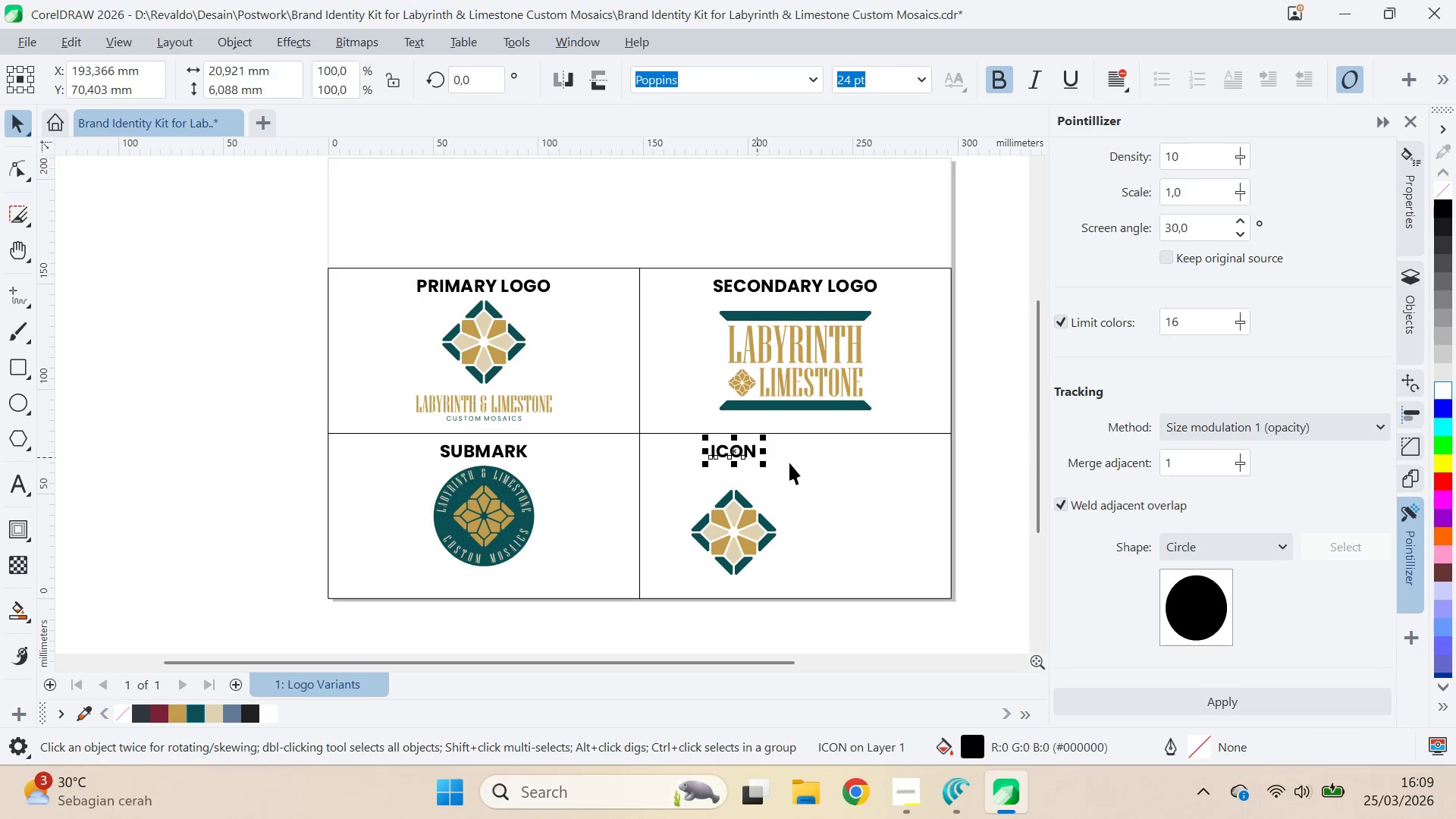 
triple_click([793, 463])
 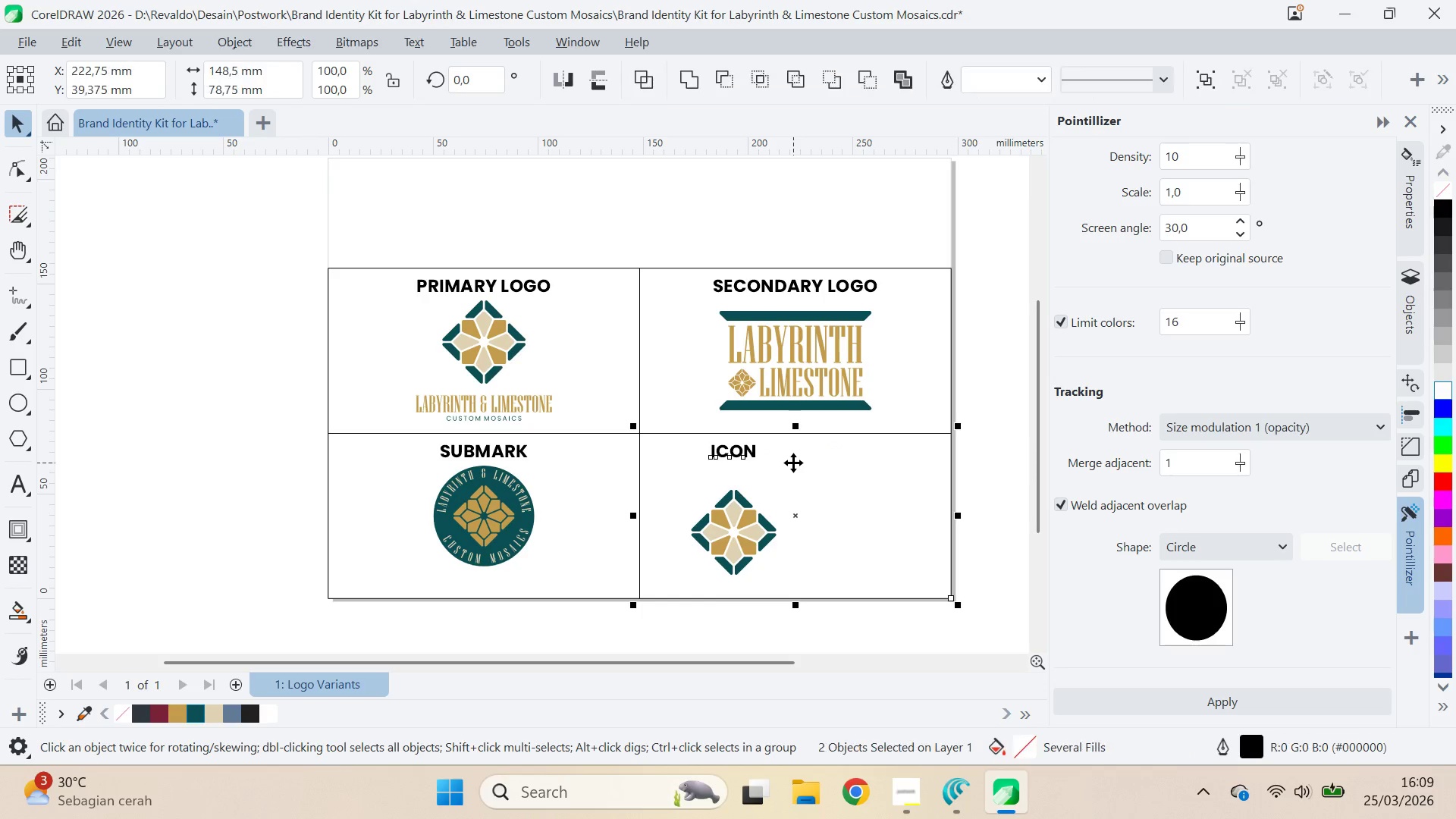 
type(CC)
 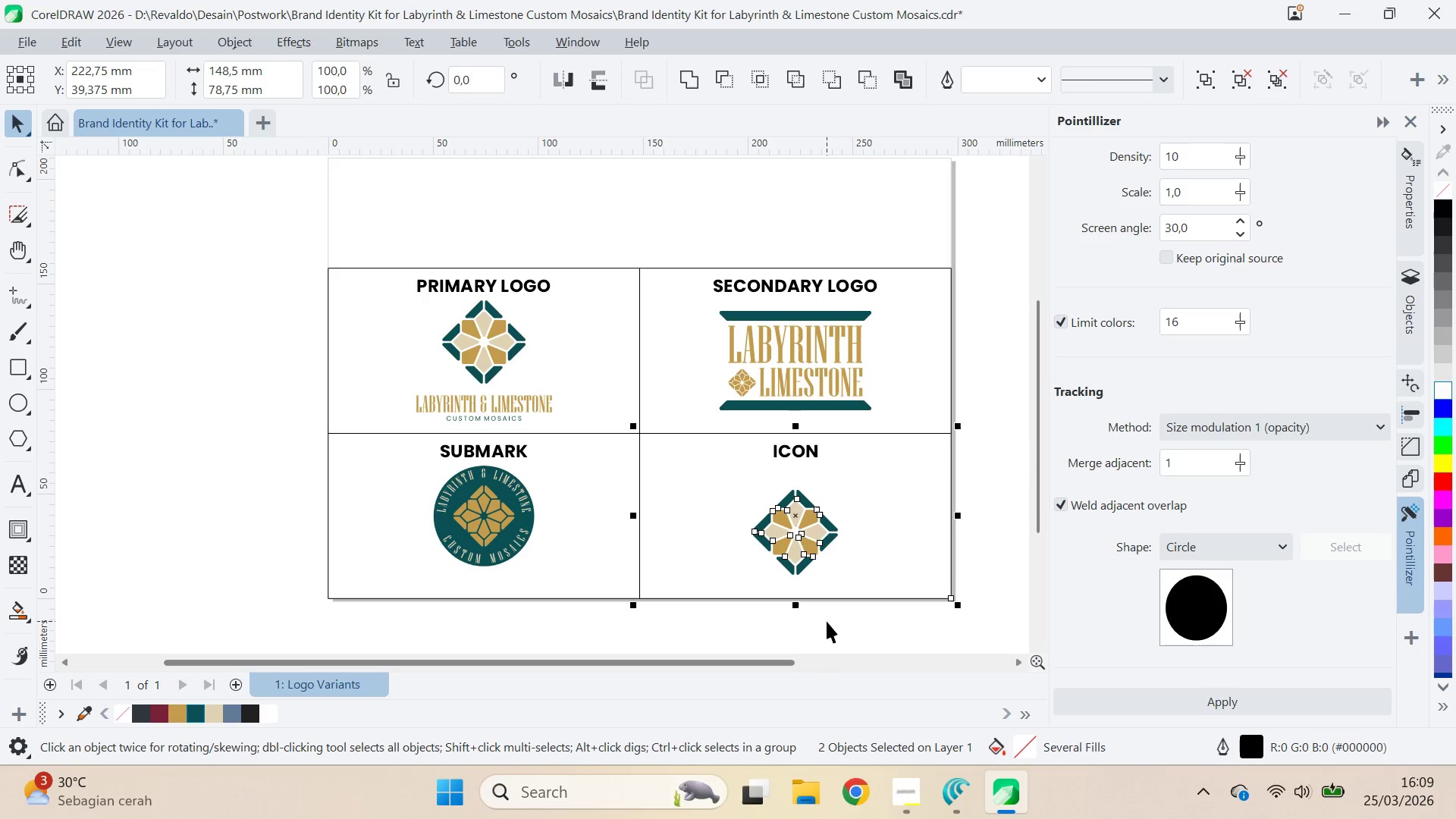 
hold_key(key=ShiftLeft, duration=0.78)
left_click([474, 533])
 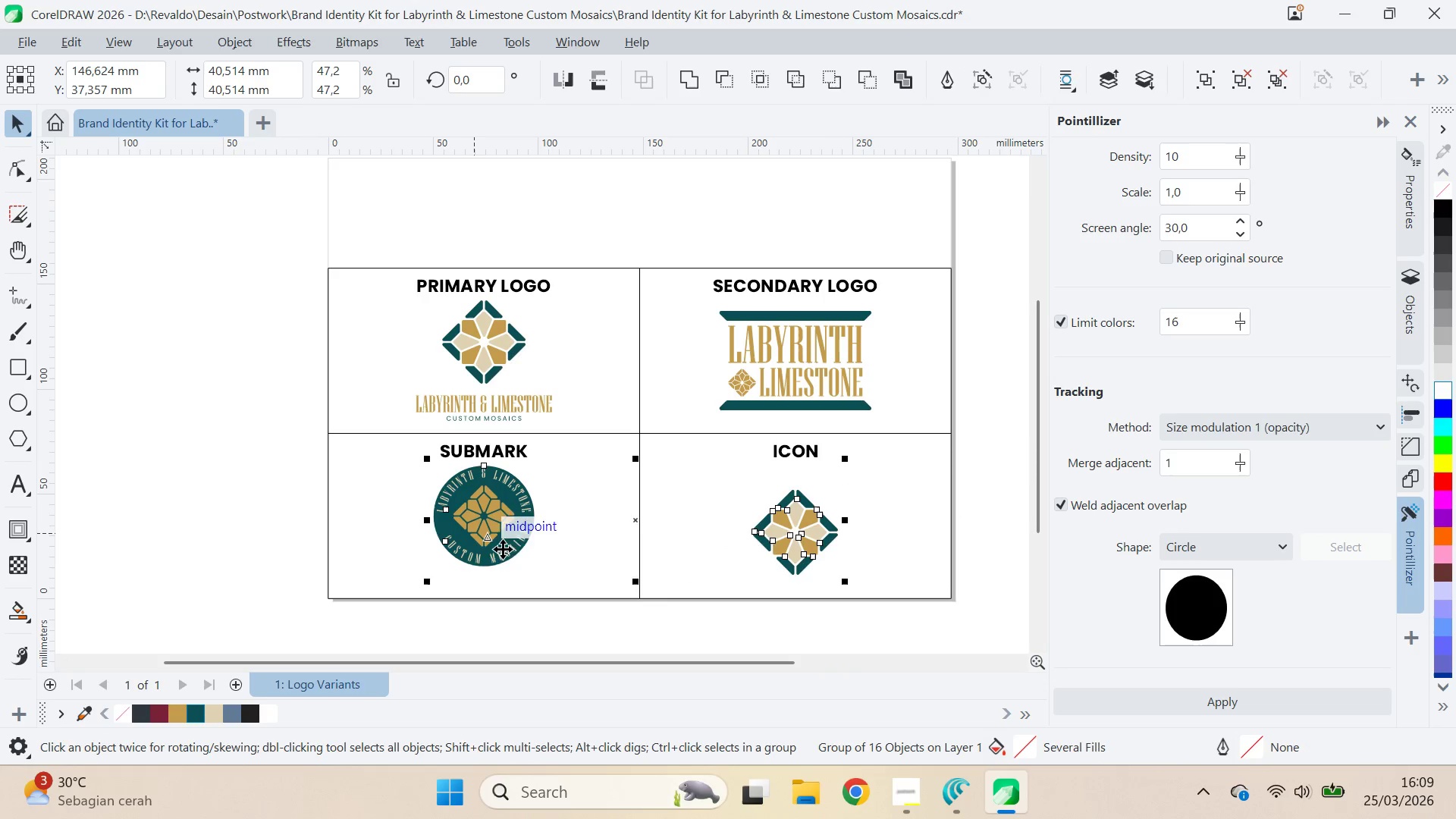 
key(E)
 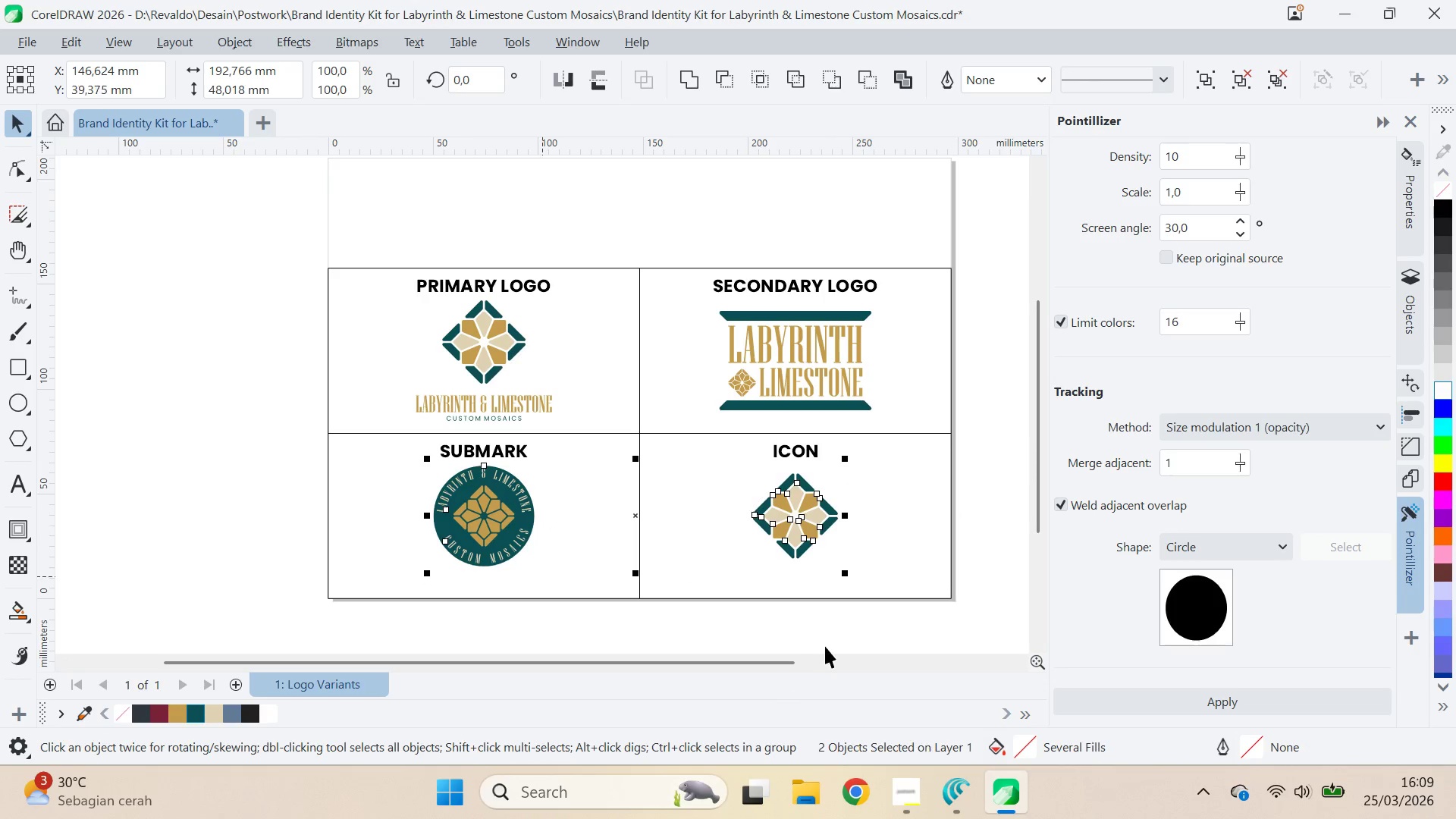 
left_click([833, 640])
 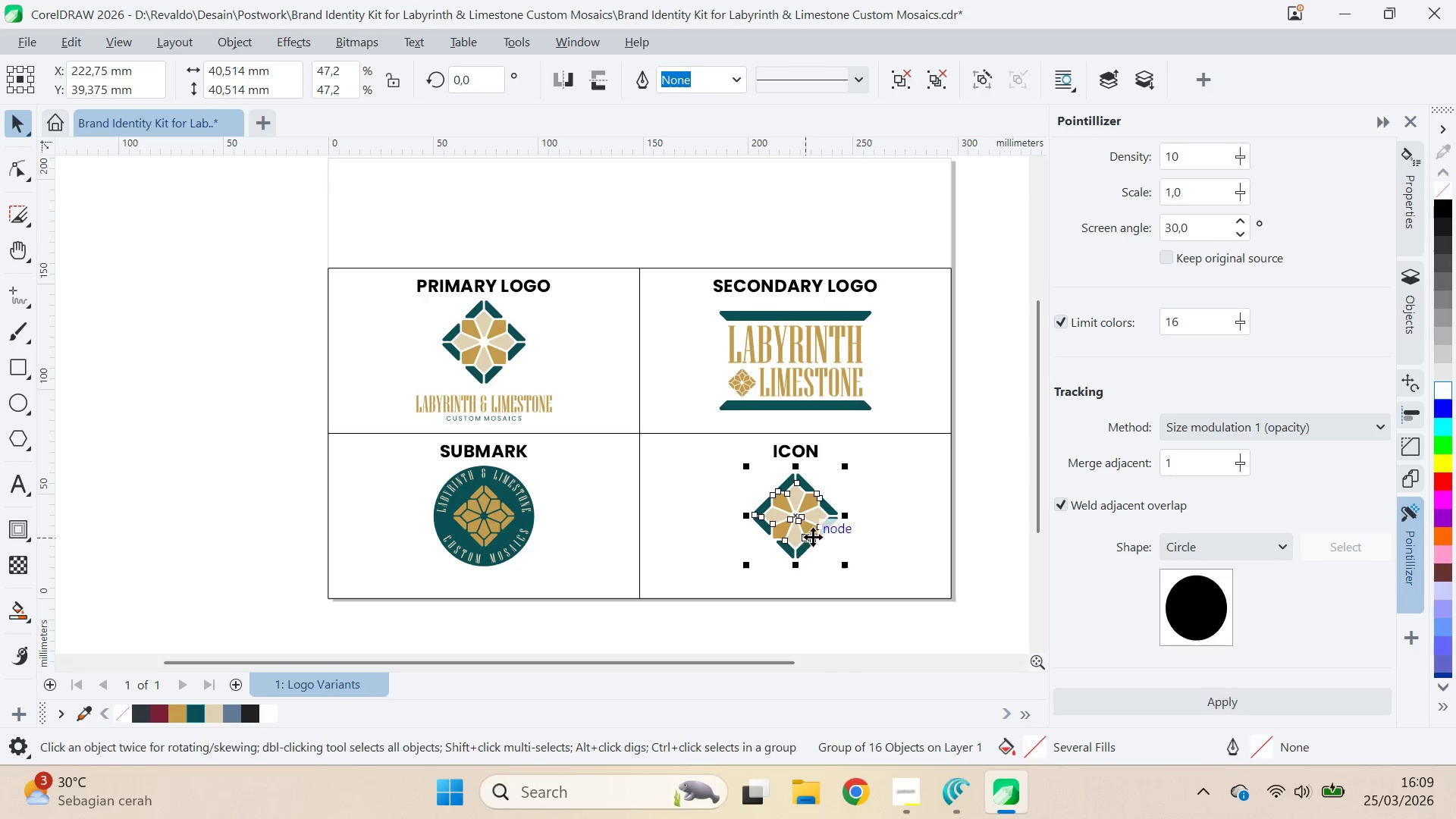 
hold_key(key=ShiftLeft, duration=1.03)
left_click_drag(start_coordinate=[852, 566], to_coordinate=[867, 576])
 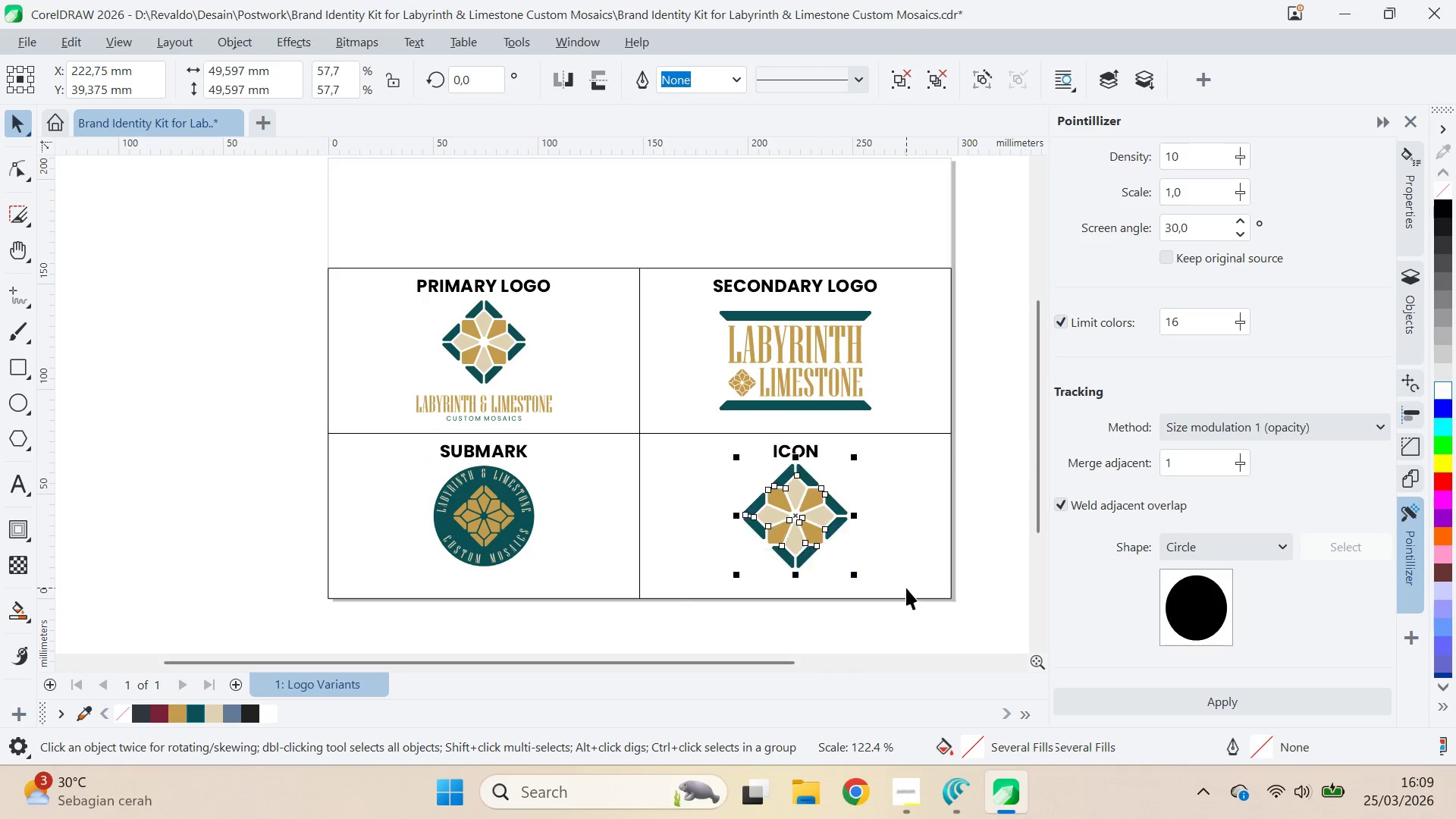 
left_click([906, 588])
 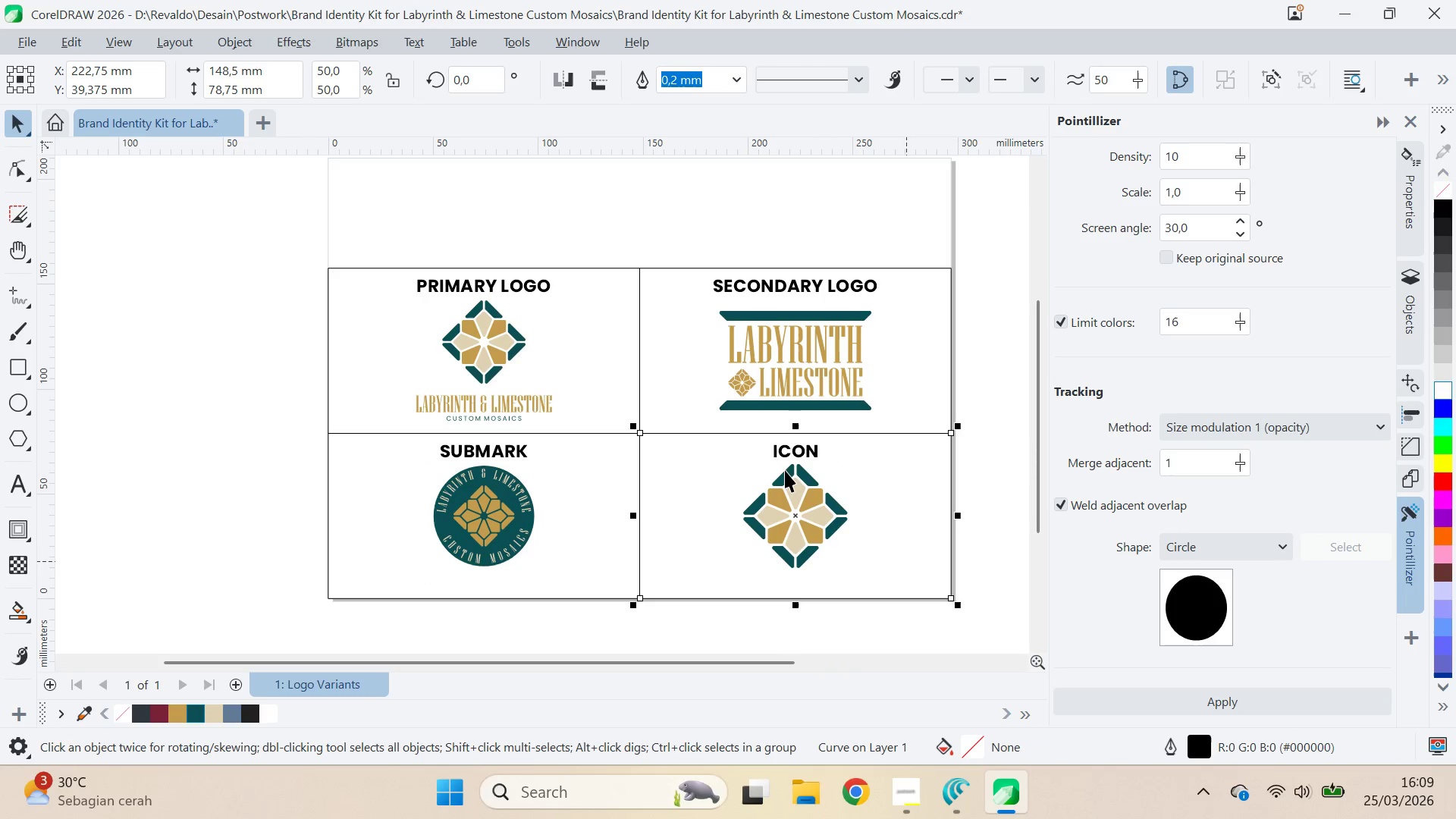 
hold_key(key=ShiftLeft, duration=0.88)
triple_click([598, 405])
 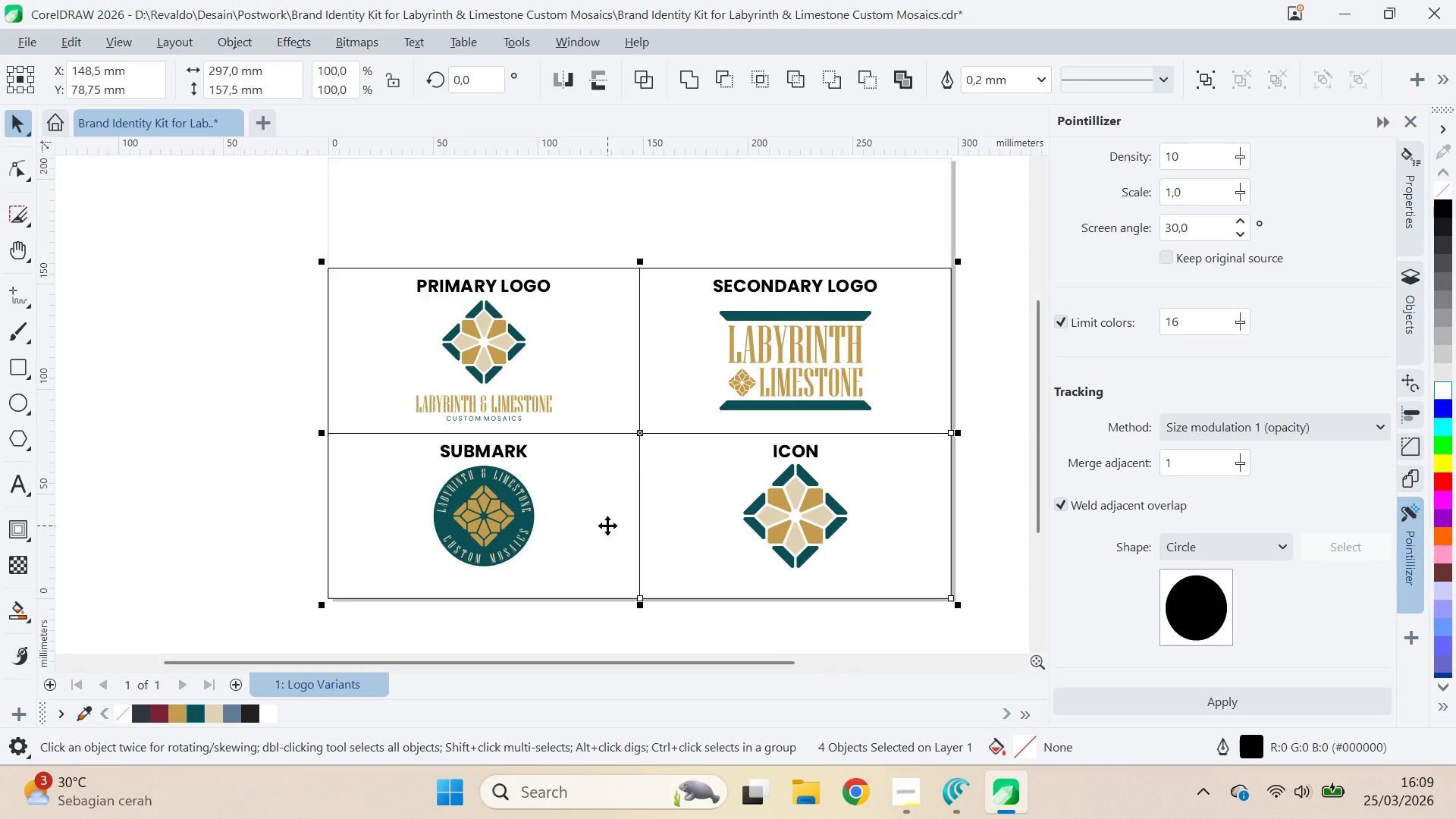 
key(Delete)
 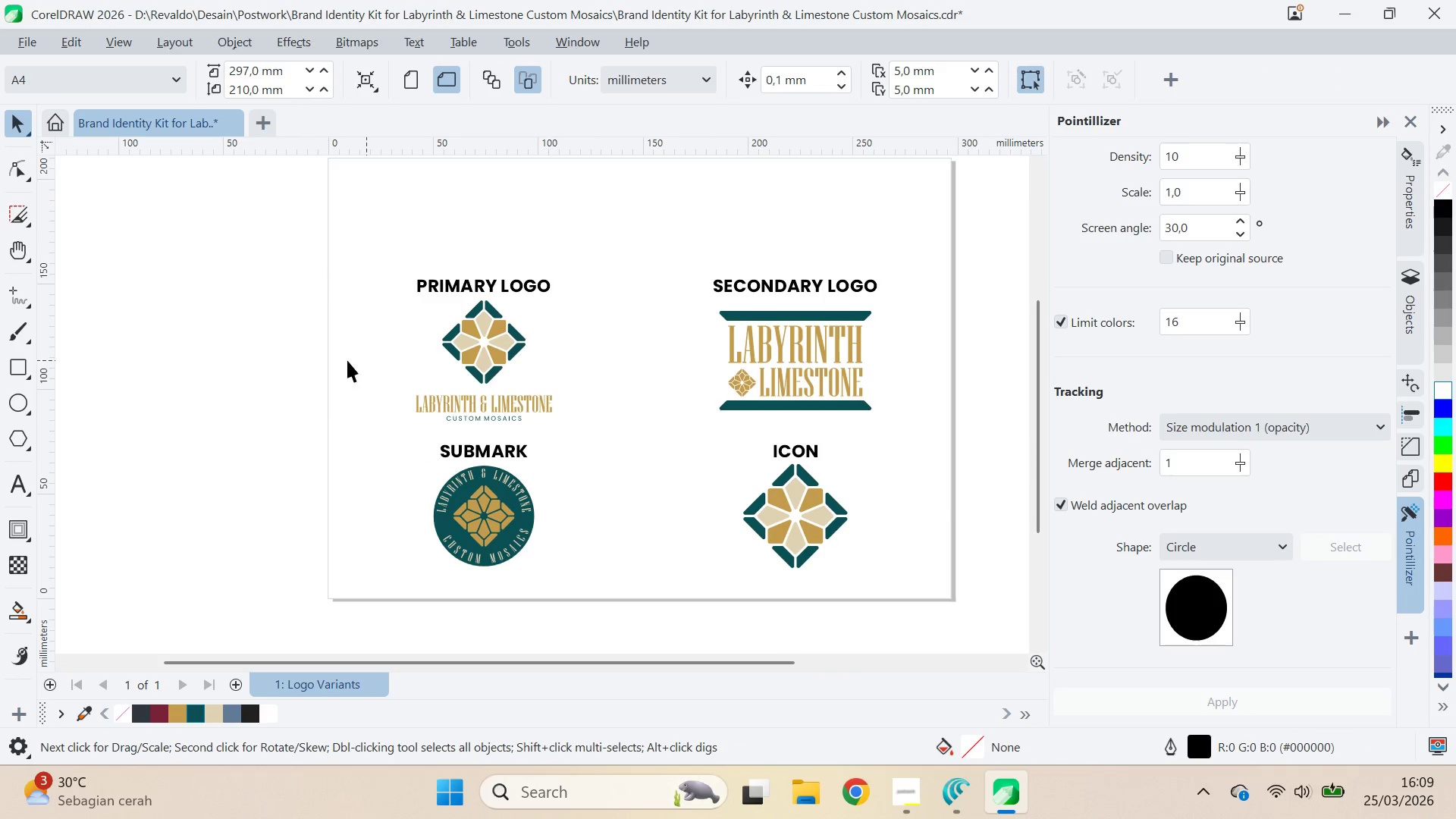 
left_click_drag(start_coordinate=[305, 280], to_coordinate=[367, 391])
 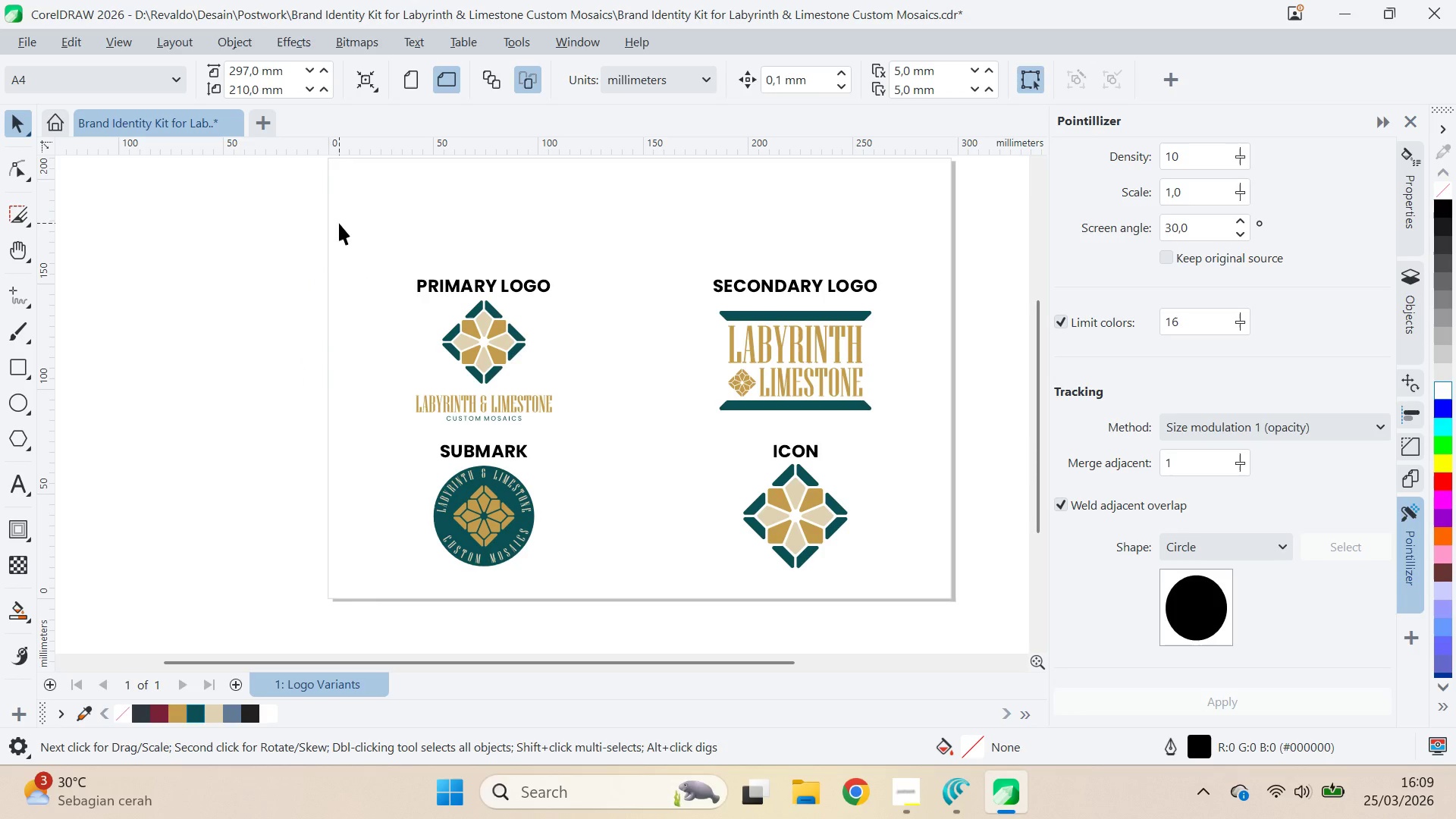 
left_click_drag(start_coordinate=[339, 223], to_coordinate=[613, 609])
 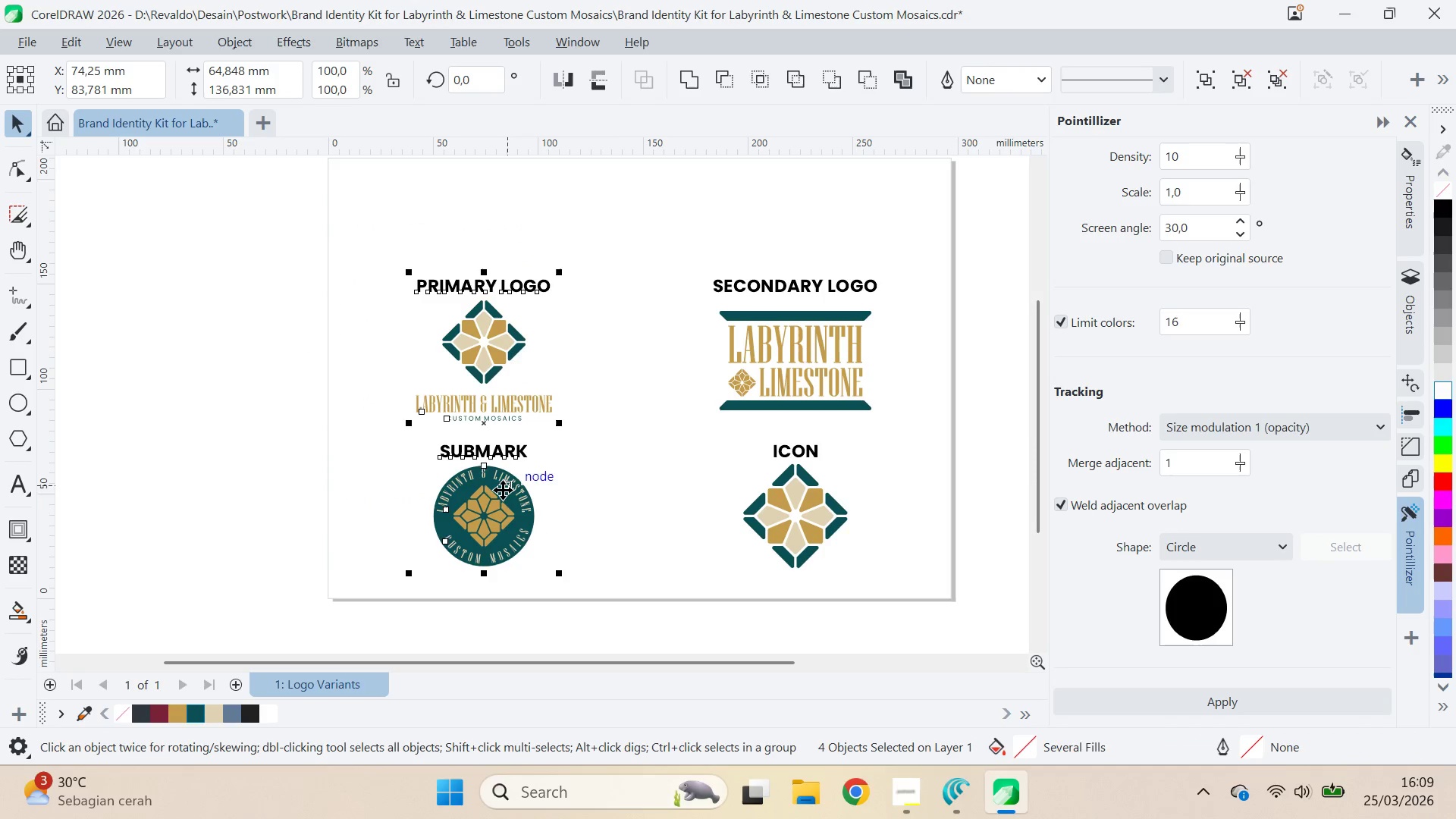 
left_click_drag(start_coordinate=[503, 492], to_coordinate=[602, 506])
 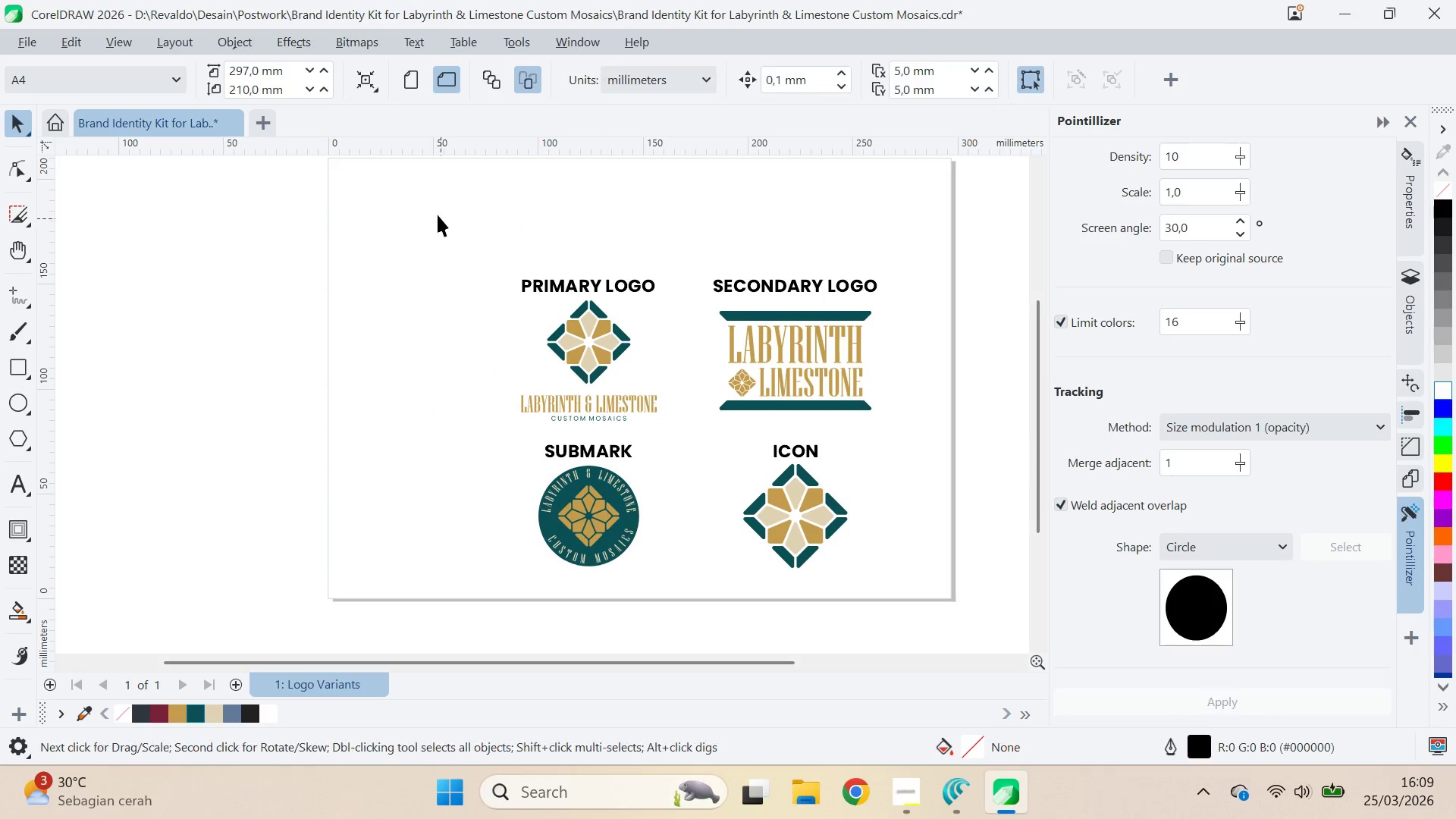 
hold_key(key=ShiftLeft, duration=1.31)
 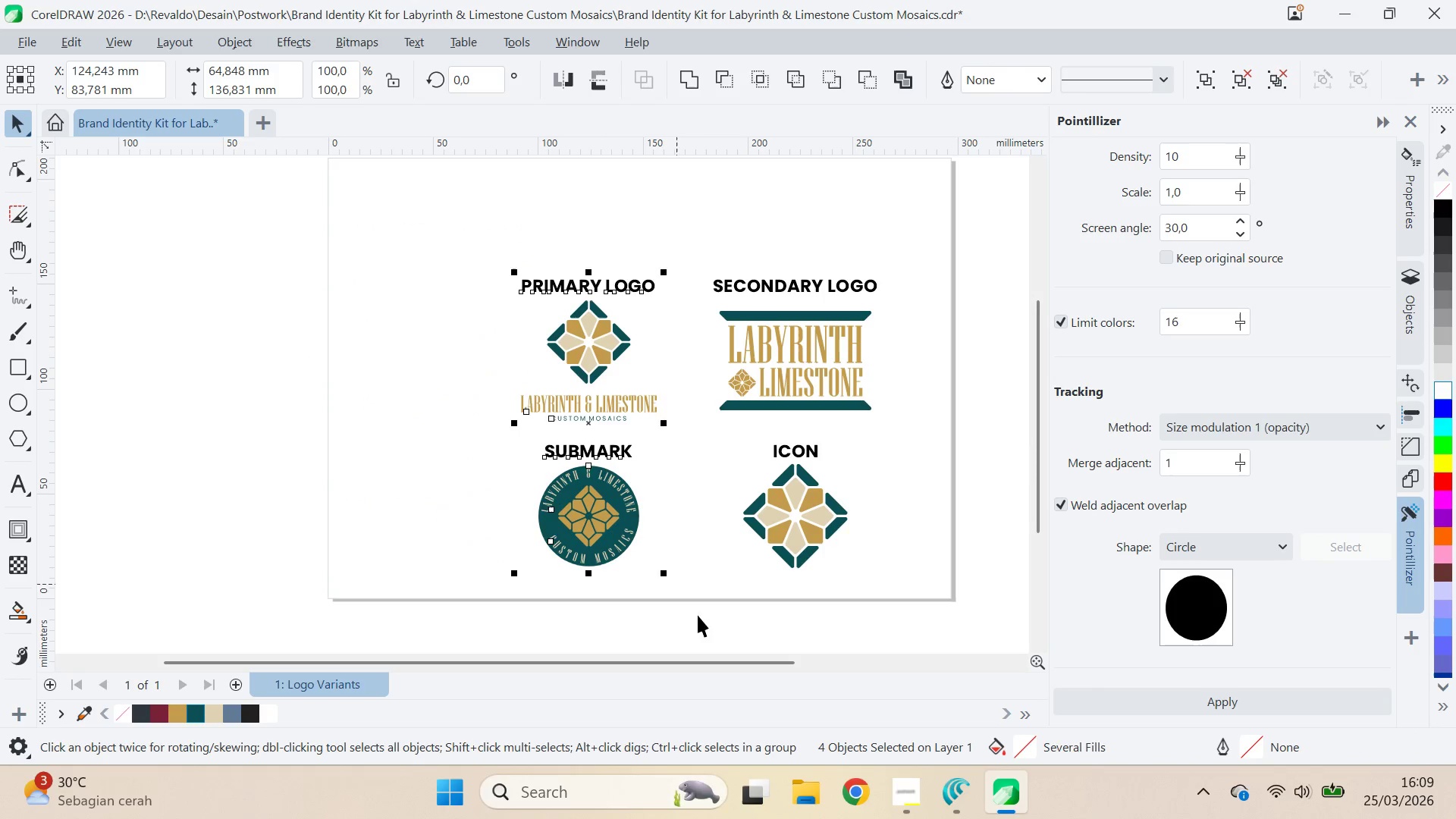 
left_click([698, 615])
 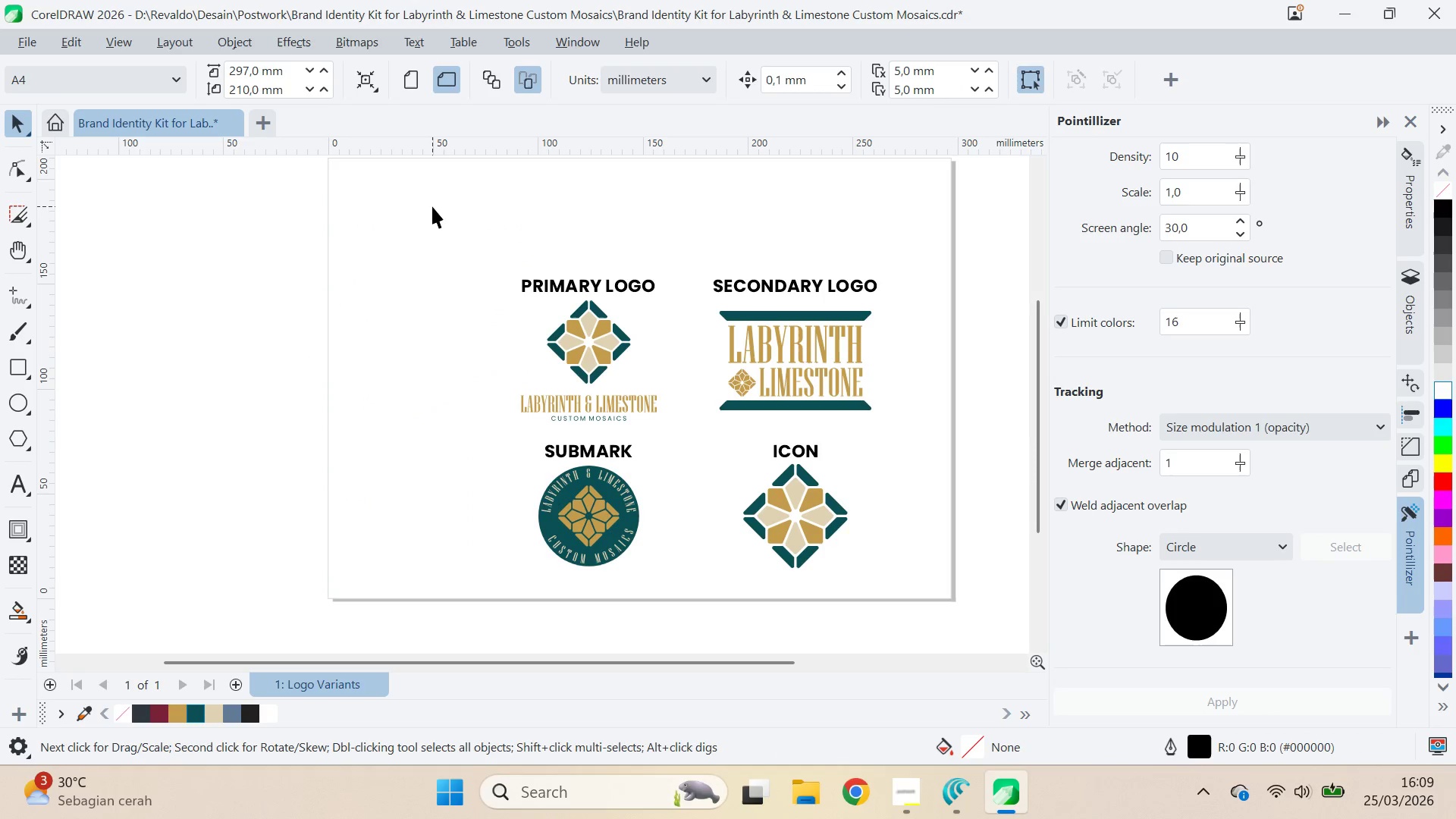 
left_click_drag(start_coordinate=[432, 206], to_coordinate=[937, 595])
 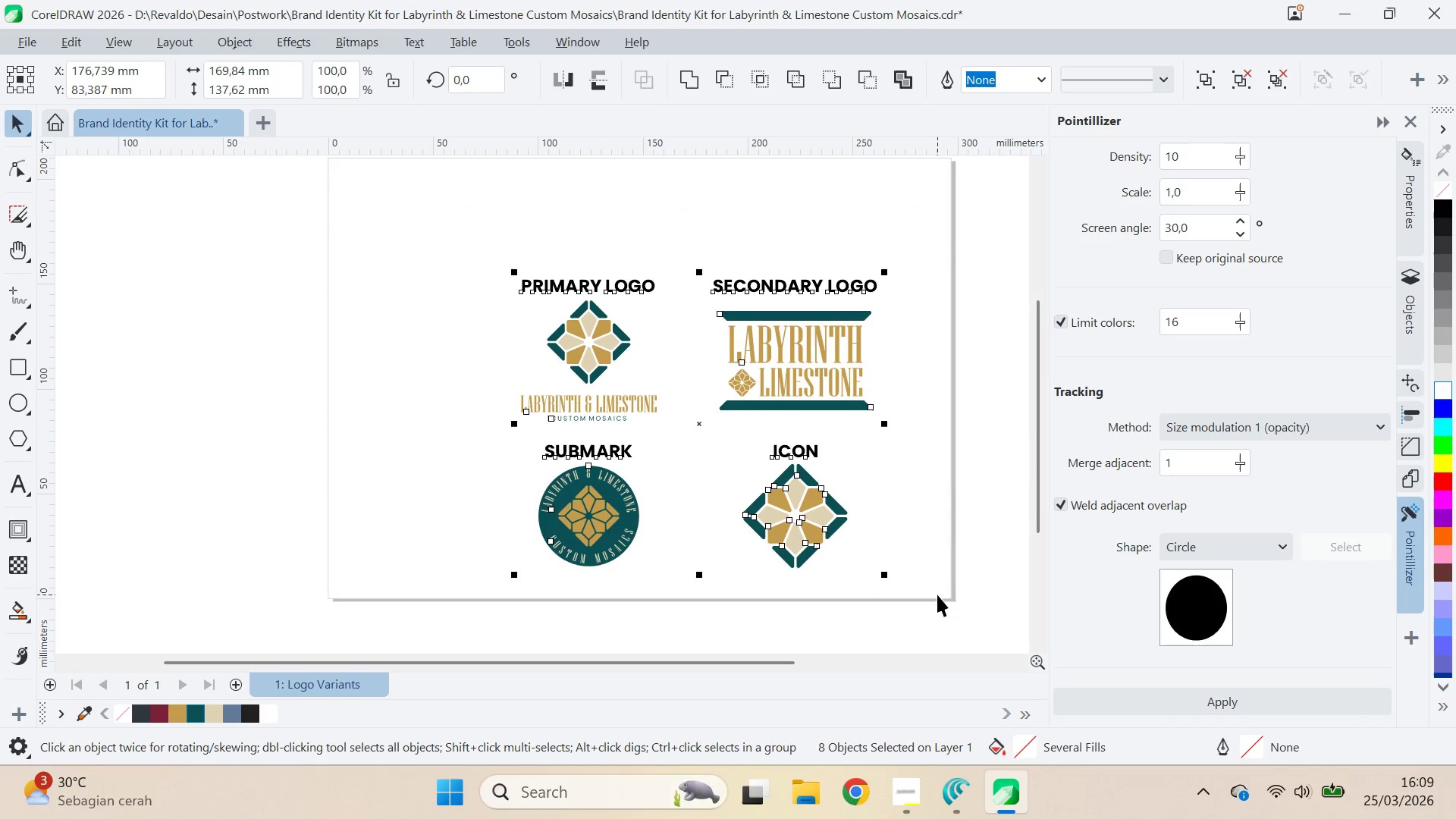 
key(Control+G)
 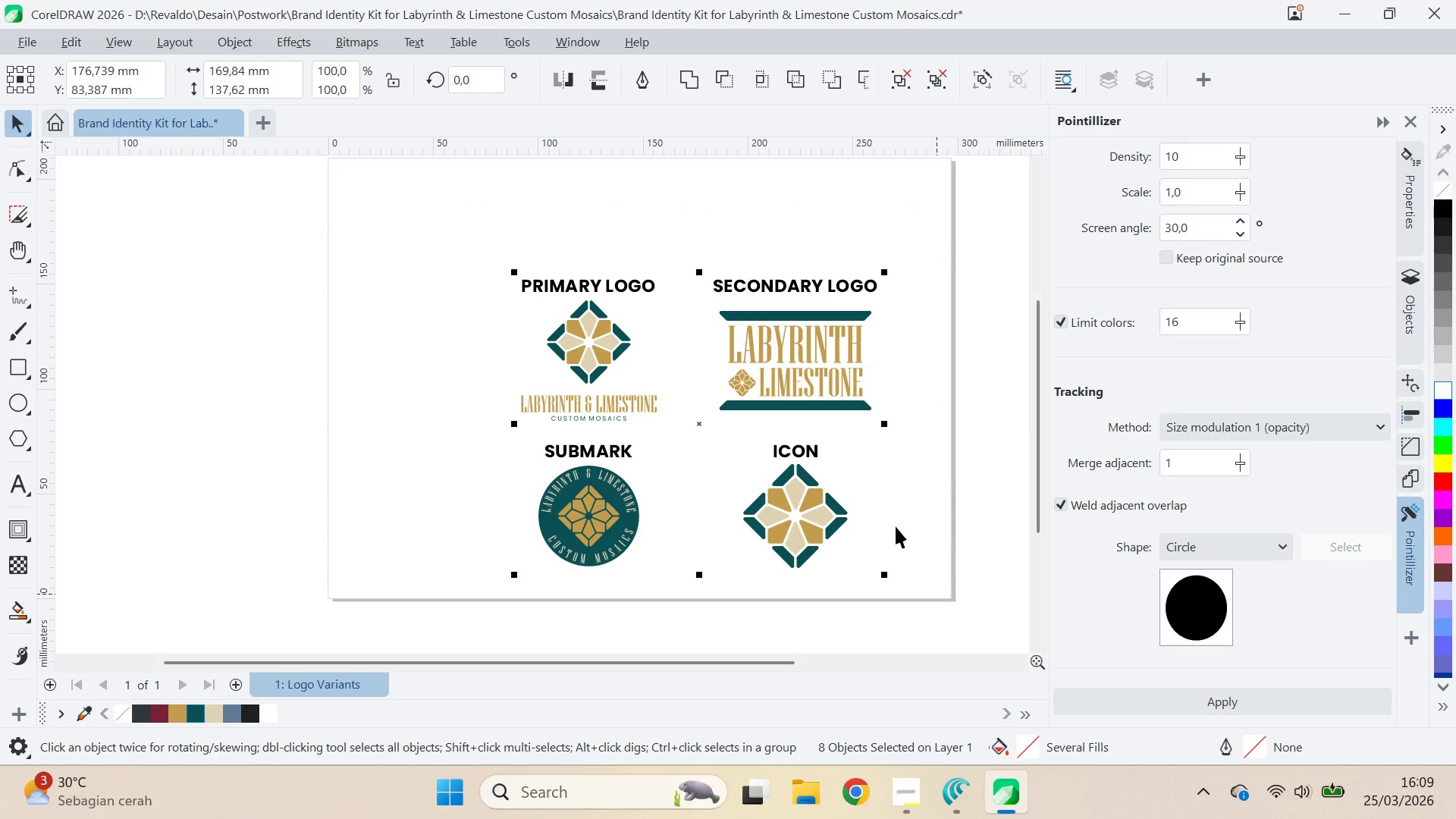 
hold_key(key=ShiftLeft, duration=0.36)
 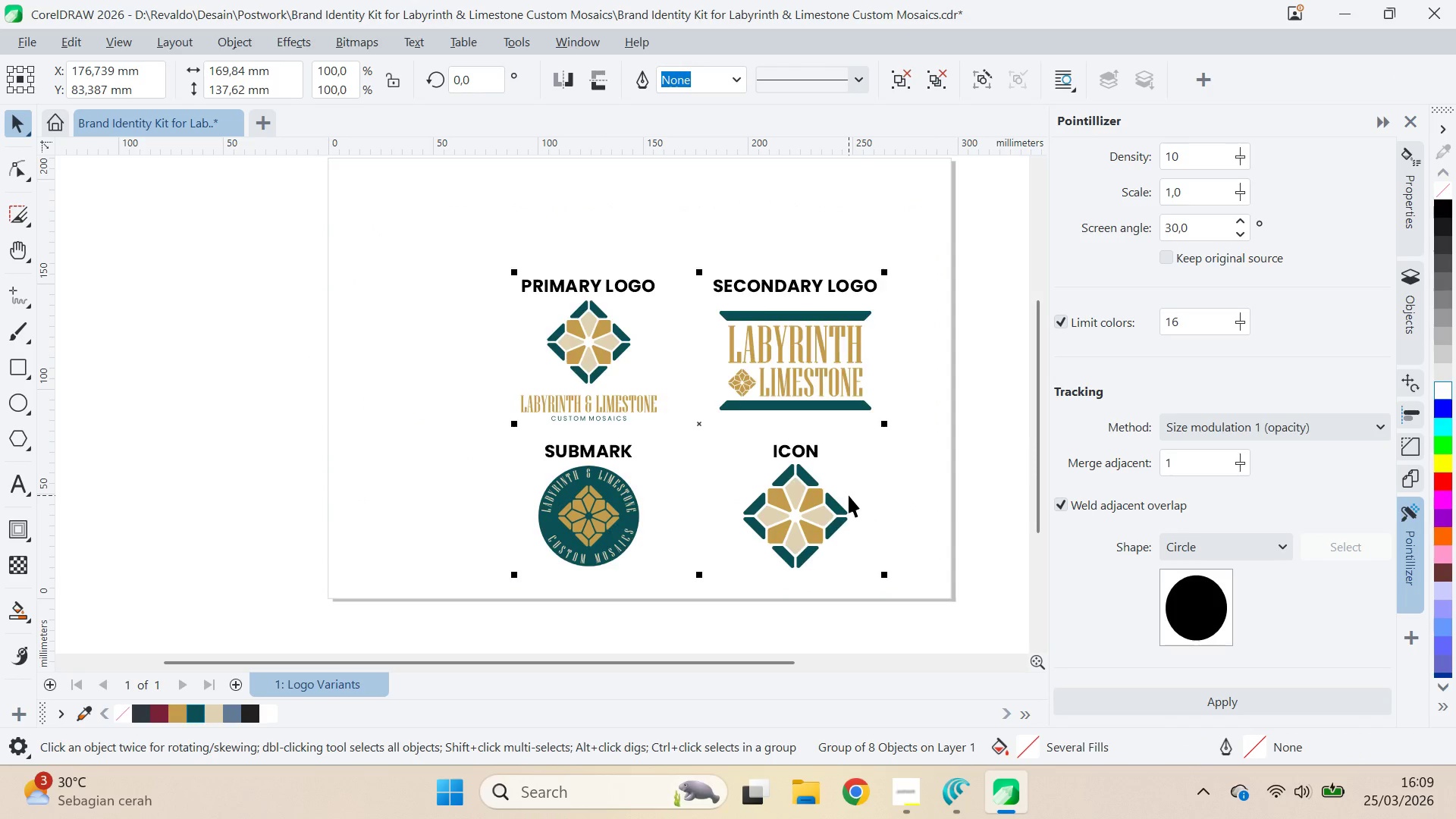 
key(P)
 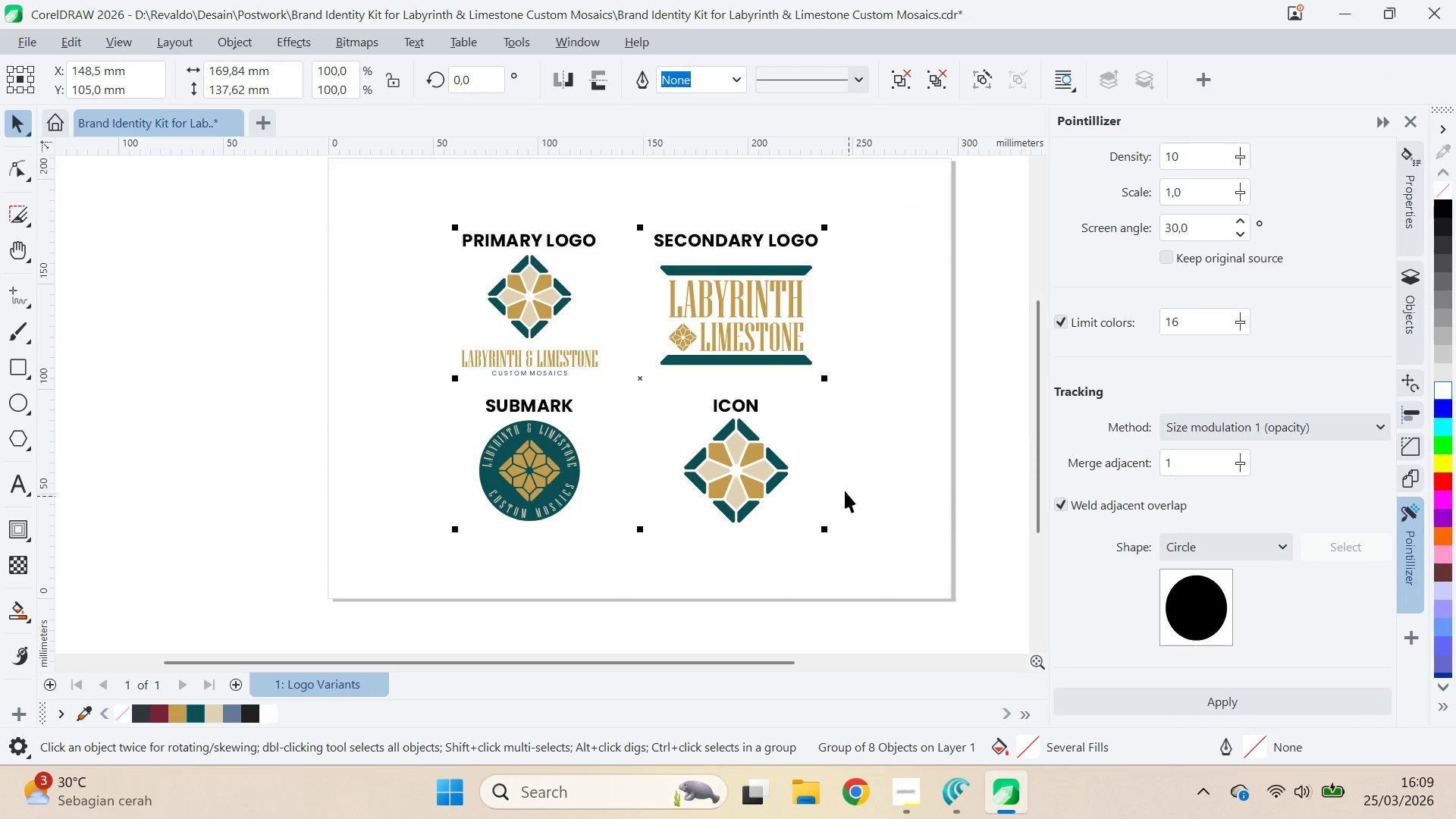 
hold_key(key=ShiftLeft, duration=1.51)
 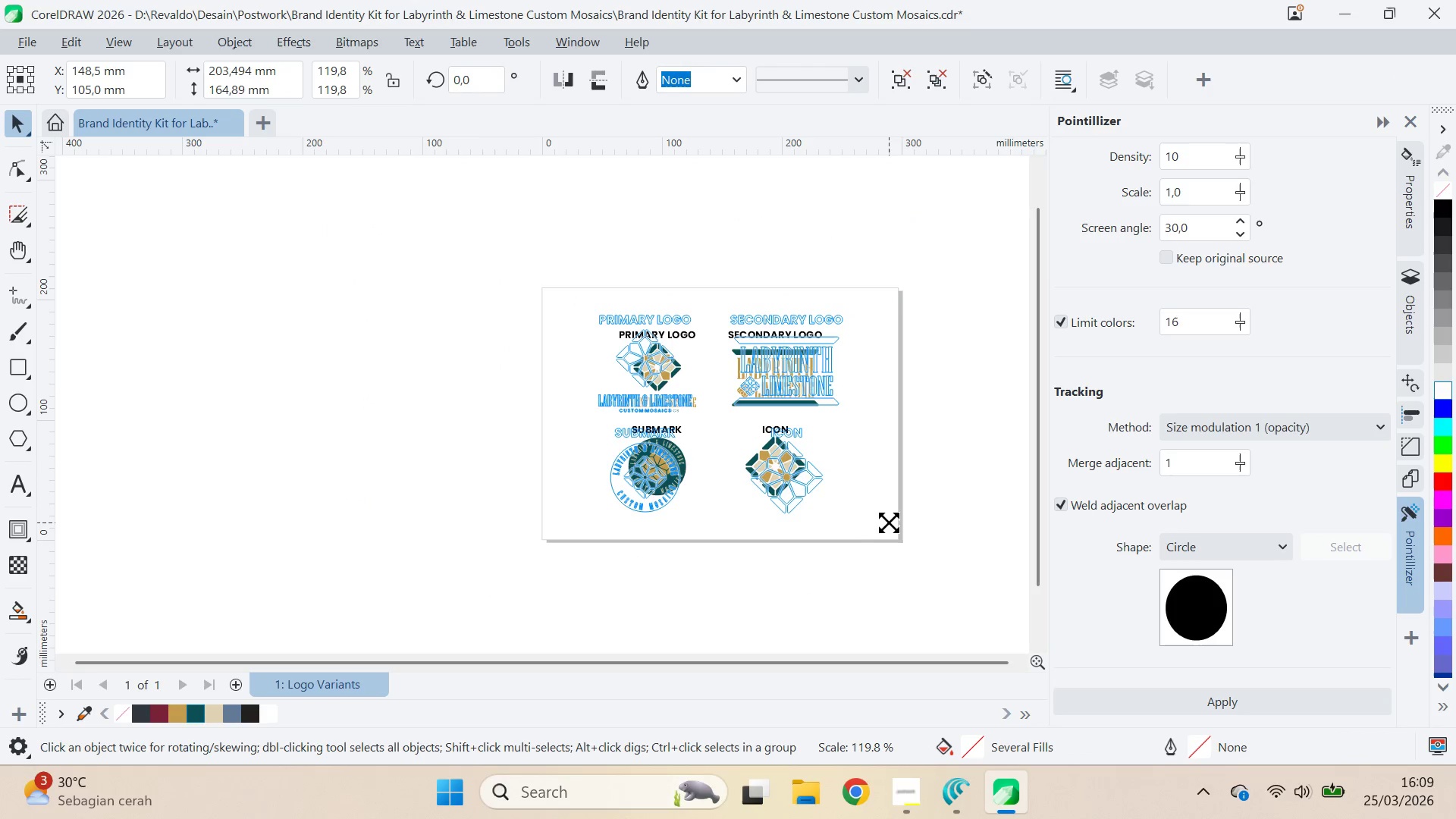 
scroll: coordinate [827, 461], scroll_direction: down, amount: 4.0
 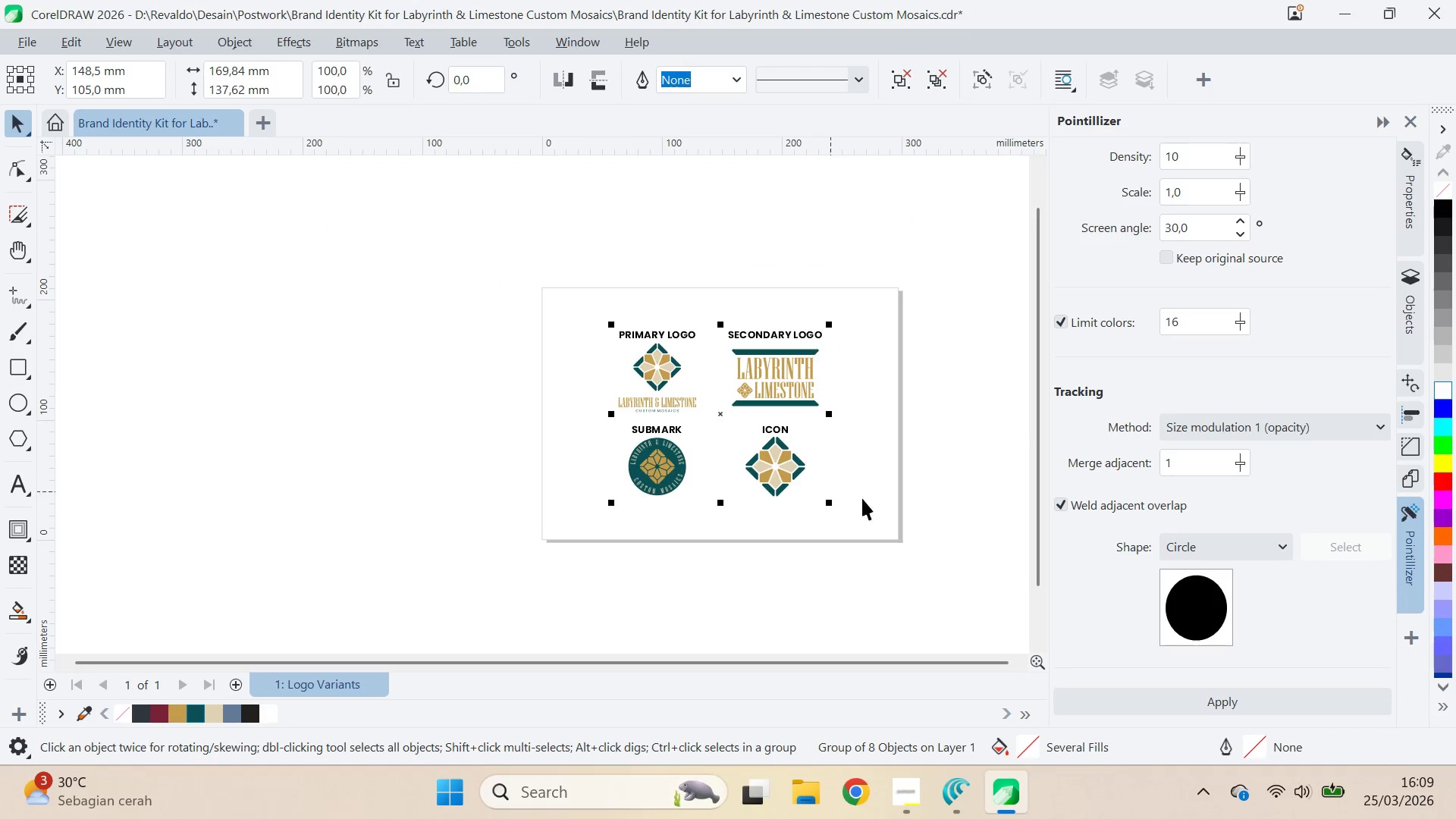 
left_click_drag(start_coordinate=[835, 506], to_coordinate=[858, 510])
 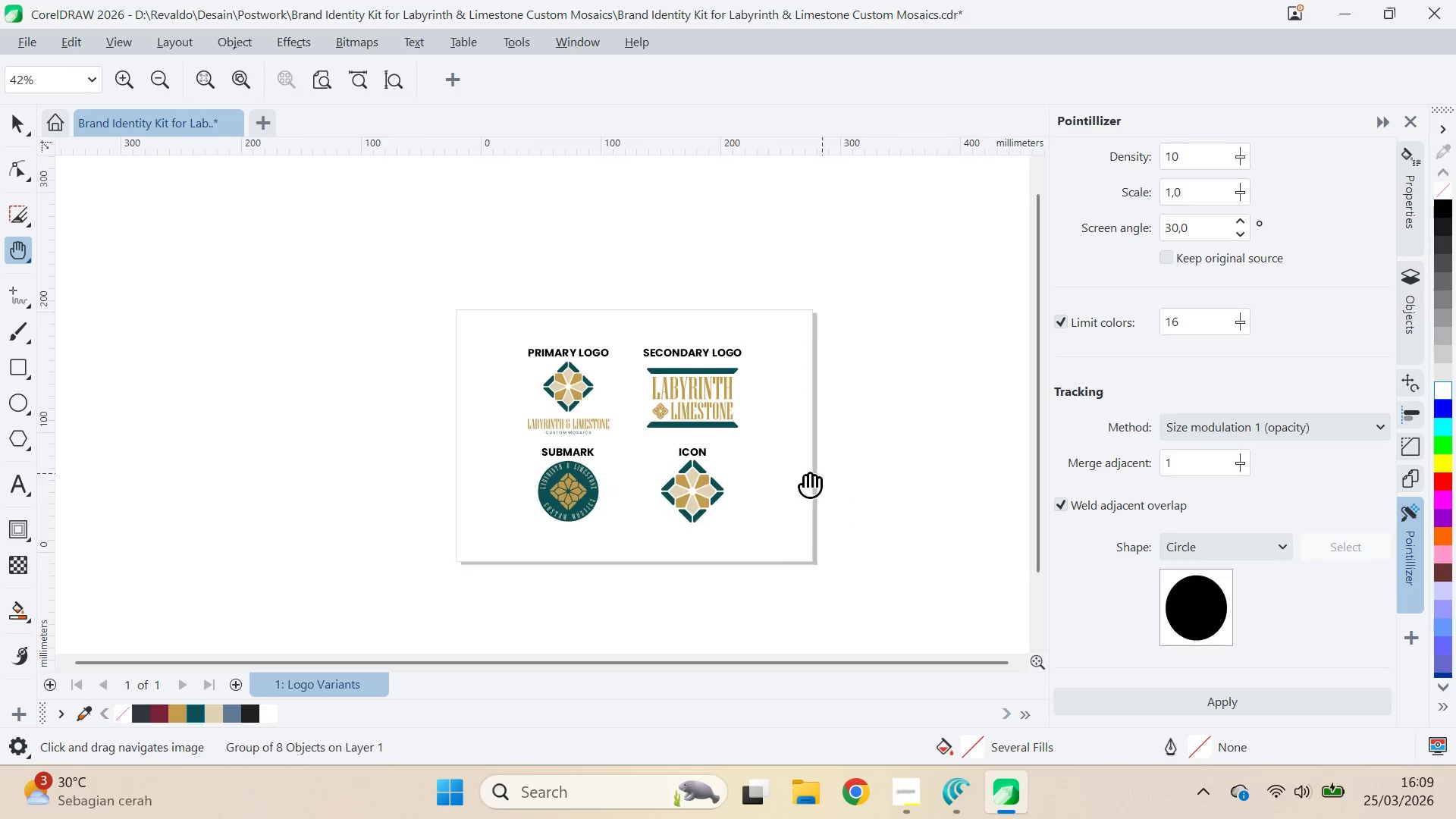 
hold_key(key=ShiftLeft, duration=1.52)
 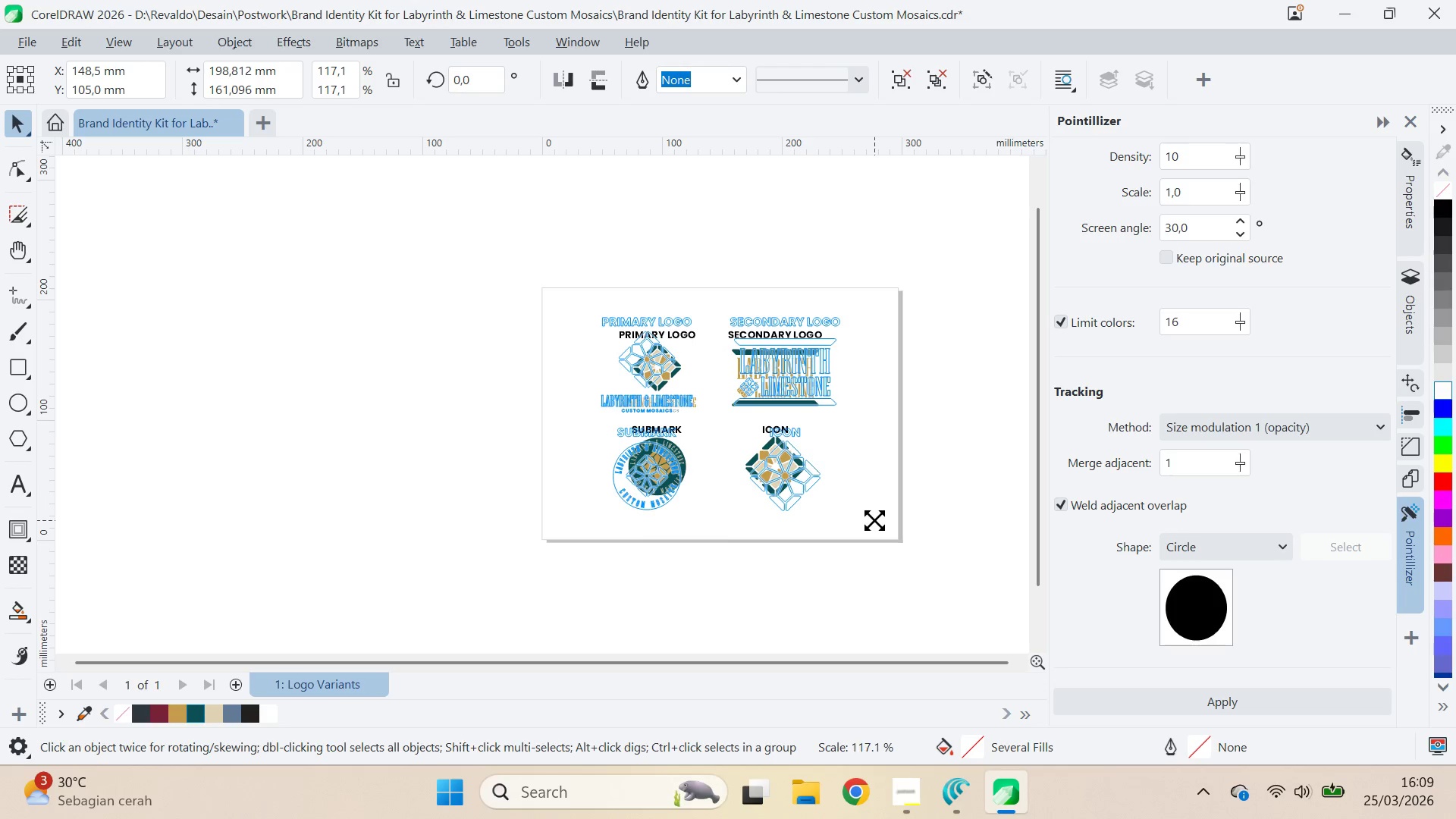 
hold_key(key=ShiftLeft, duration=1.51)
 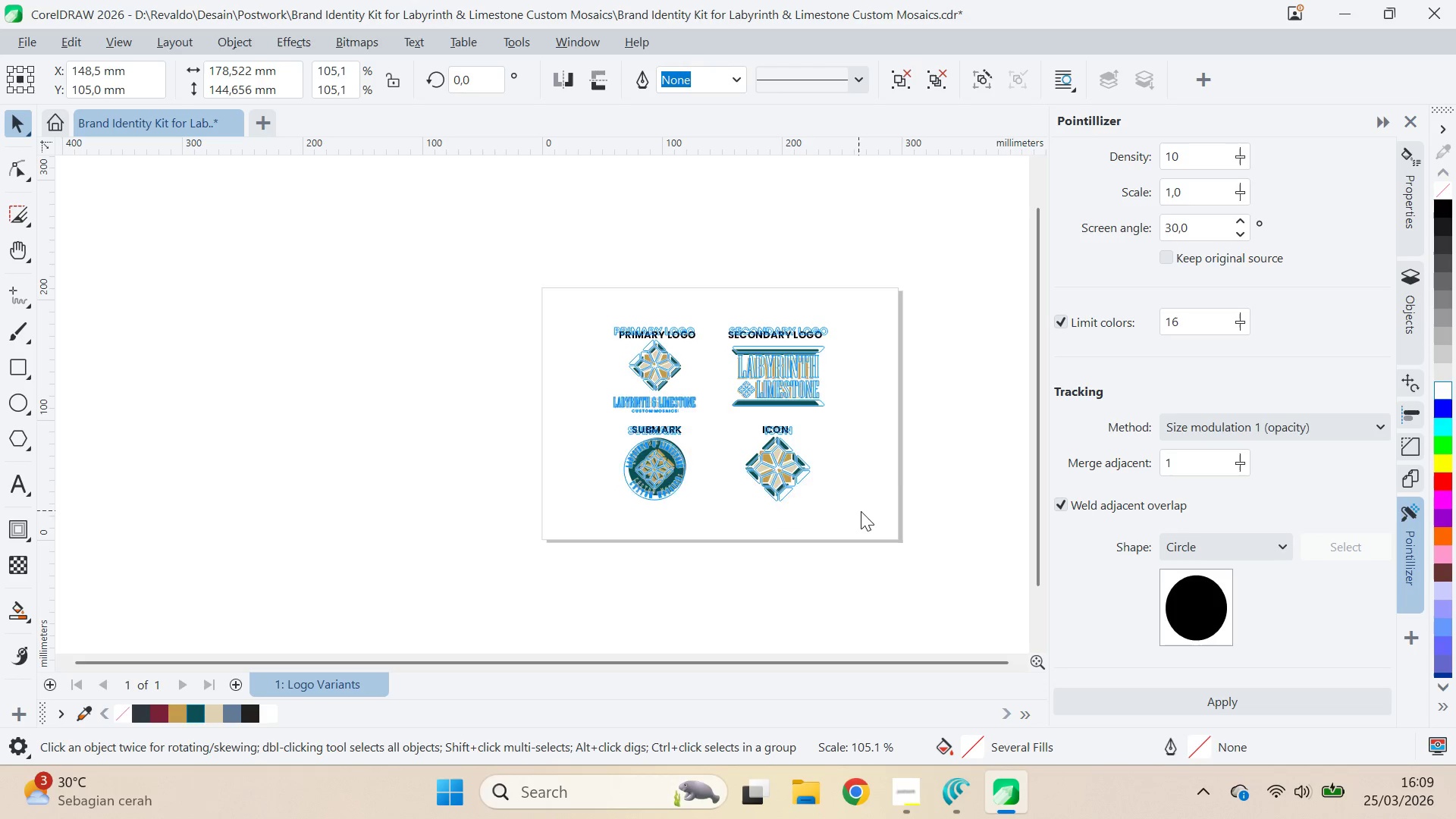 
hold_key(key=ShiftLeft, duration=0.5)
 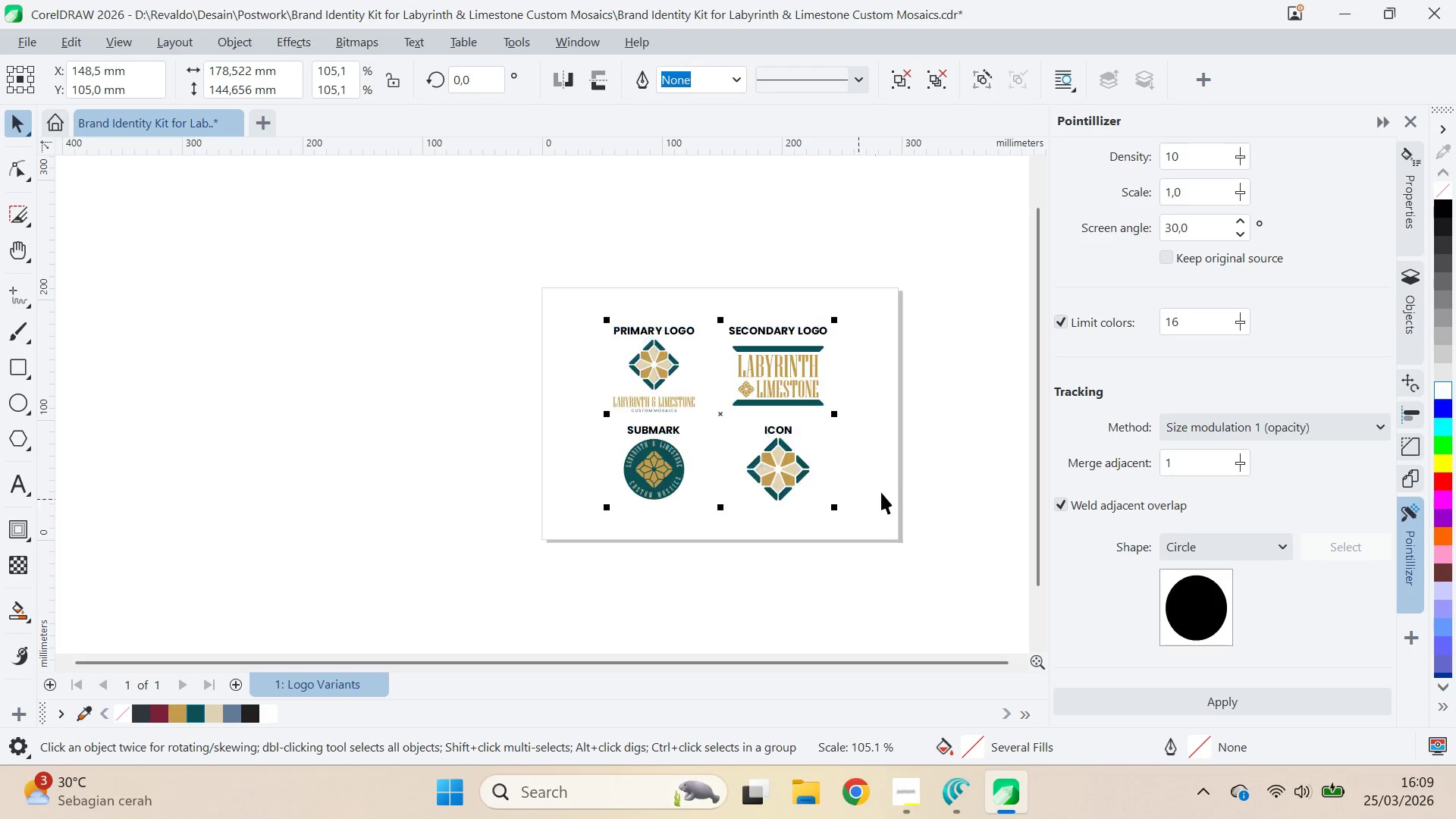 
key(Q)
 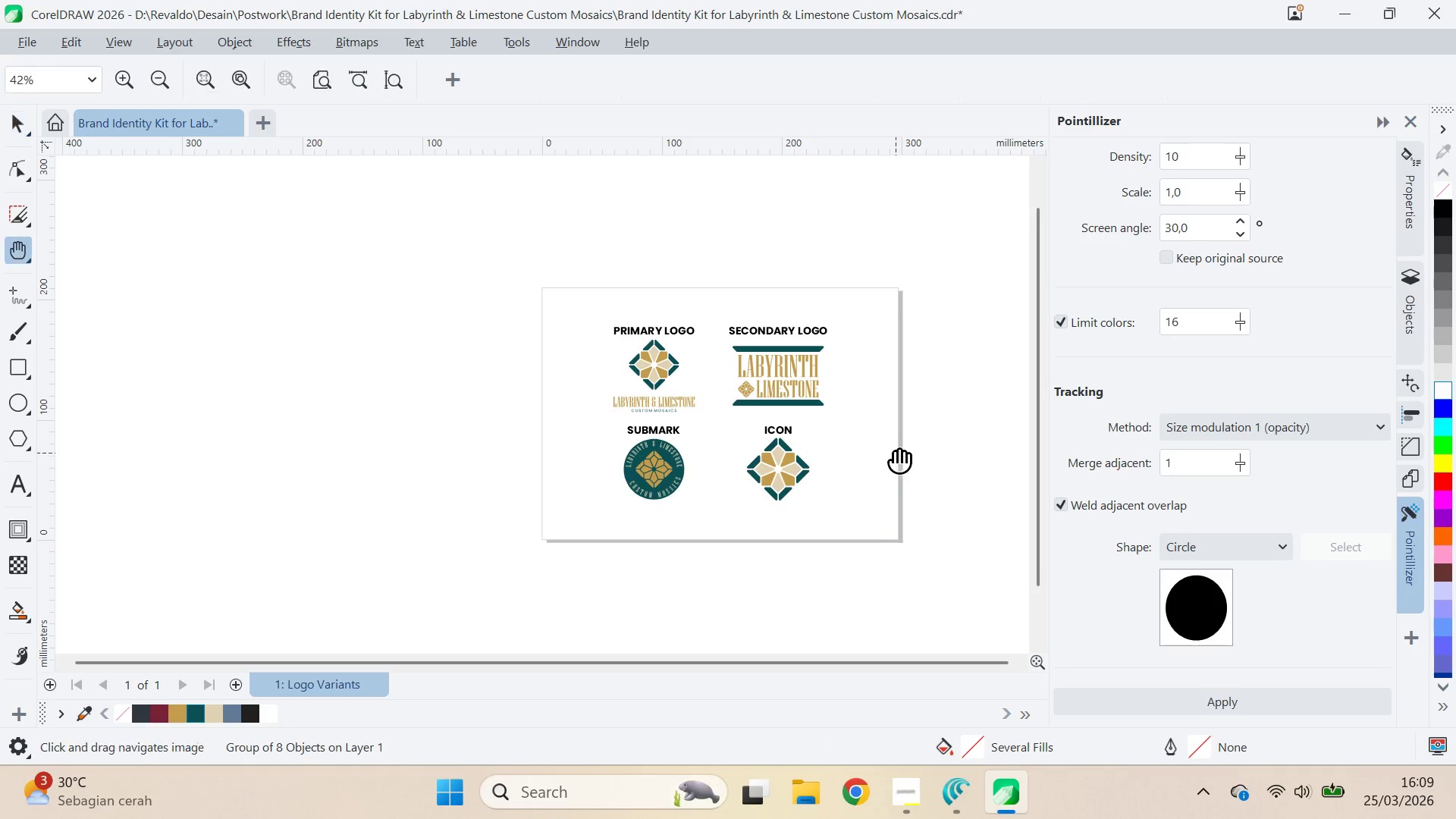 
left_click_drag(start_coordinate=[895, 453], to_coordinate=[799, 482])
 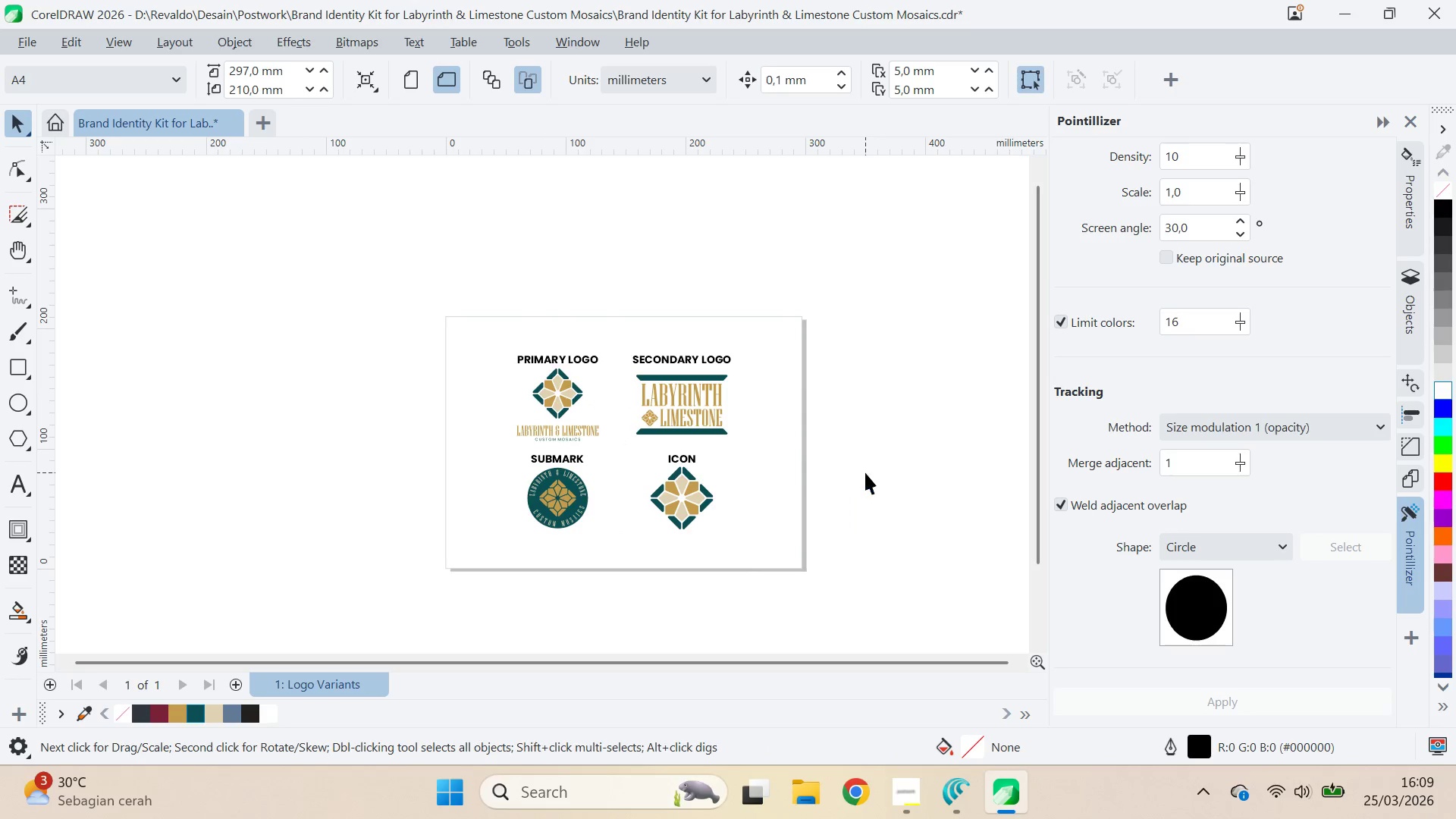 
key(V)
 